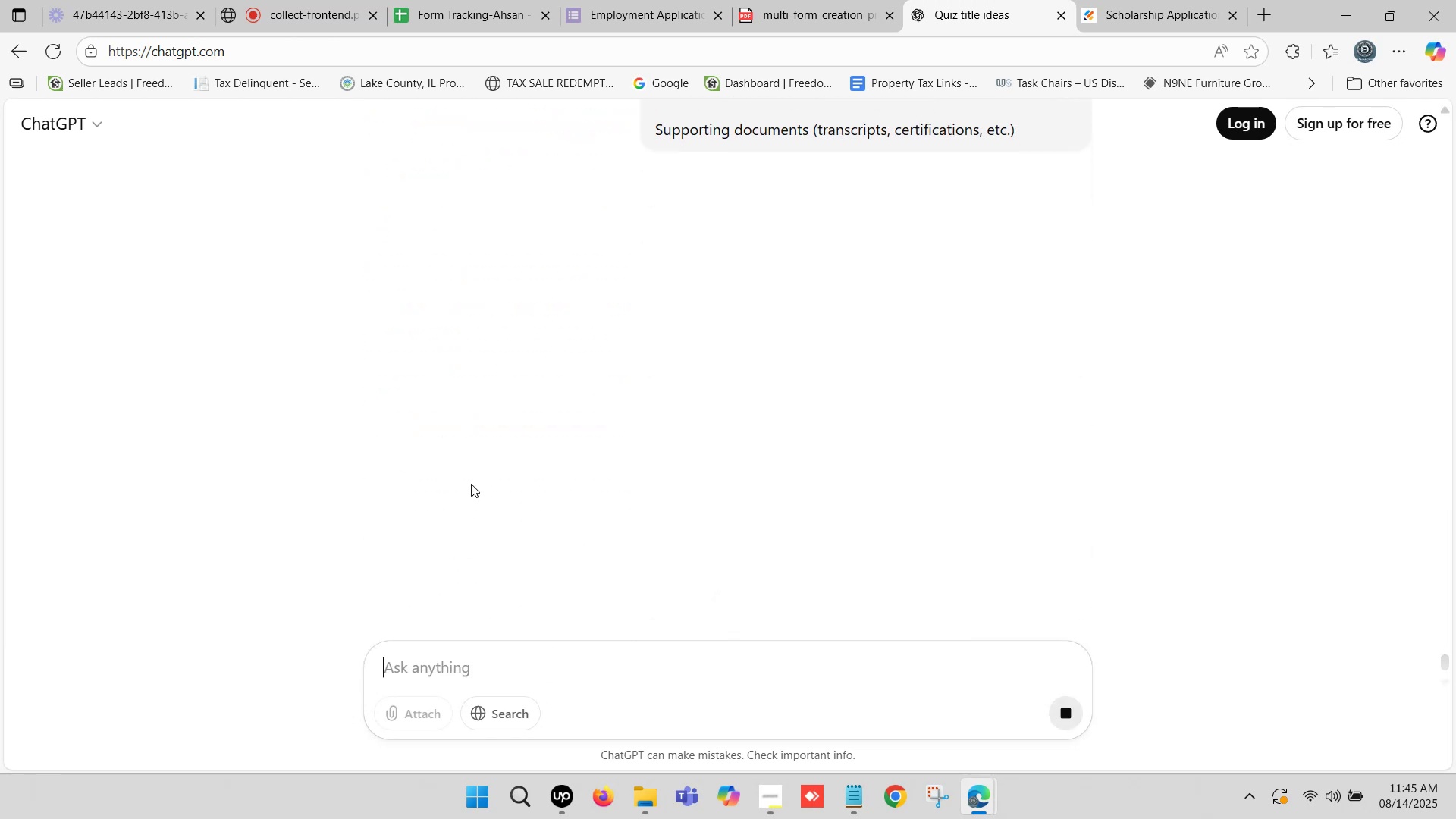 
scroll: coordinate [644, 425], scroll_direction: up, amount: 4.0
 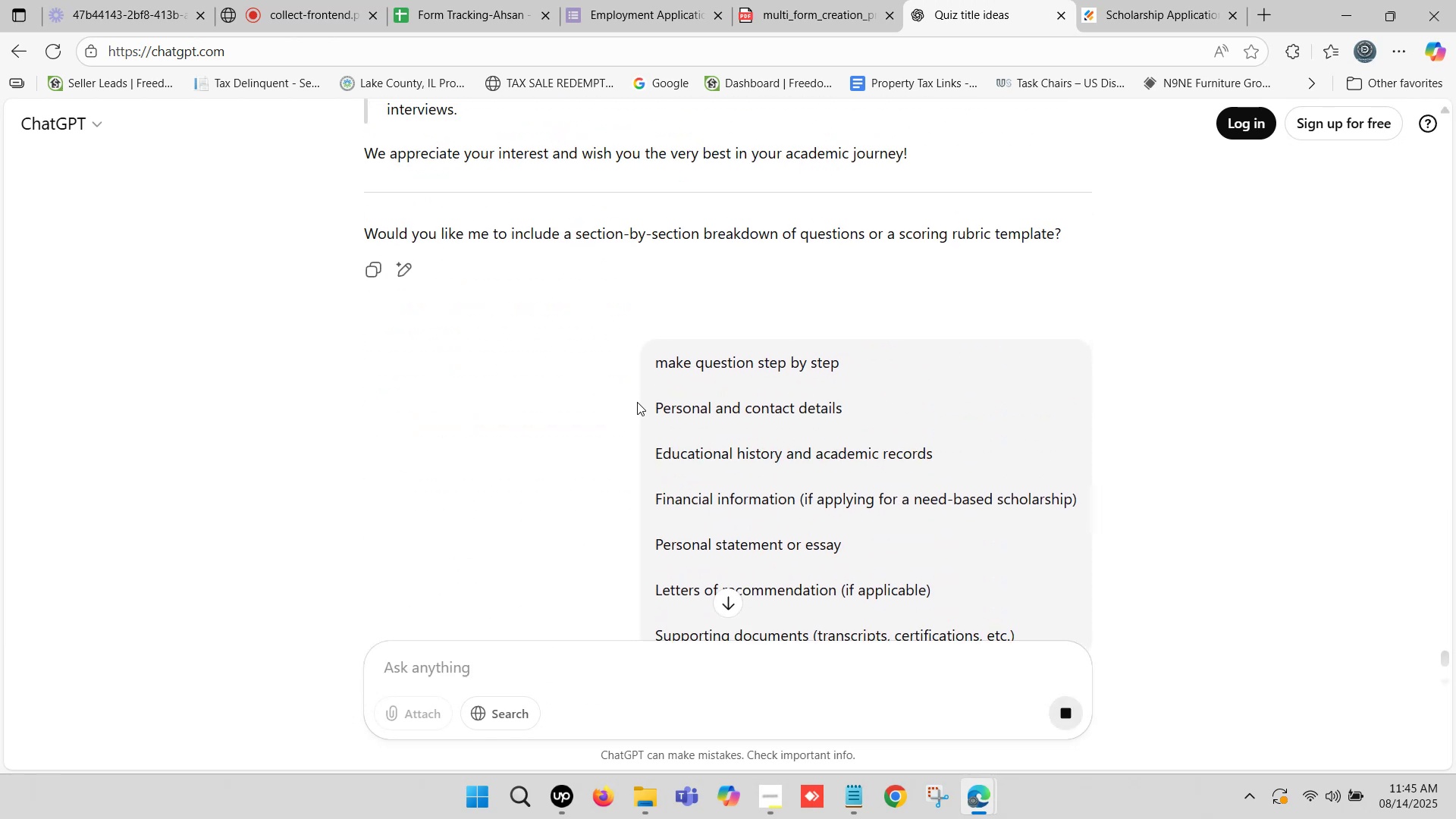 
scroll: coordinate [613, 293], scroll_direction: down, amount: 15.0
 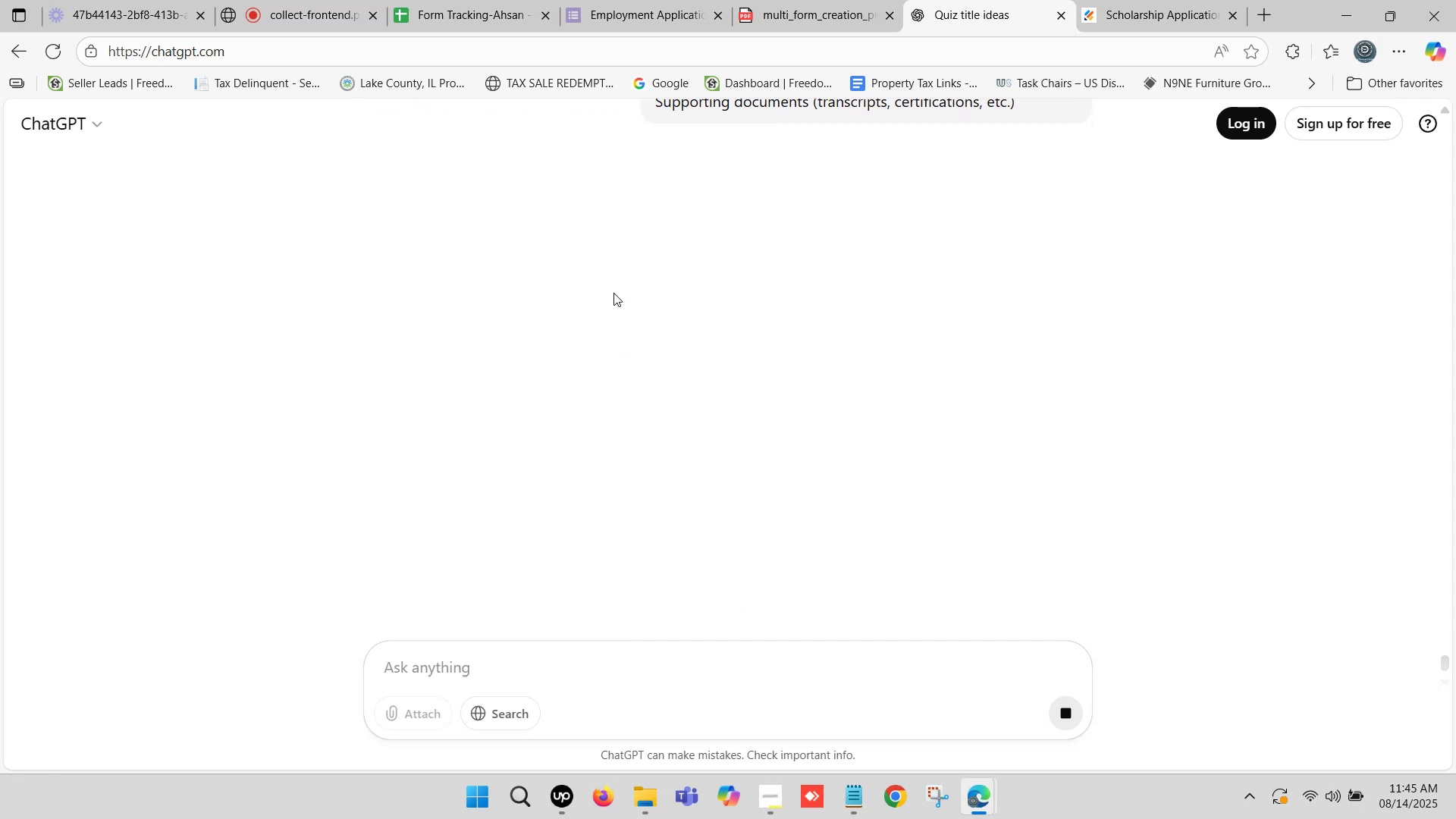 
scroll: coordinate [613, 293], scroll_direction: up, amount: 2.0
 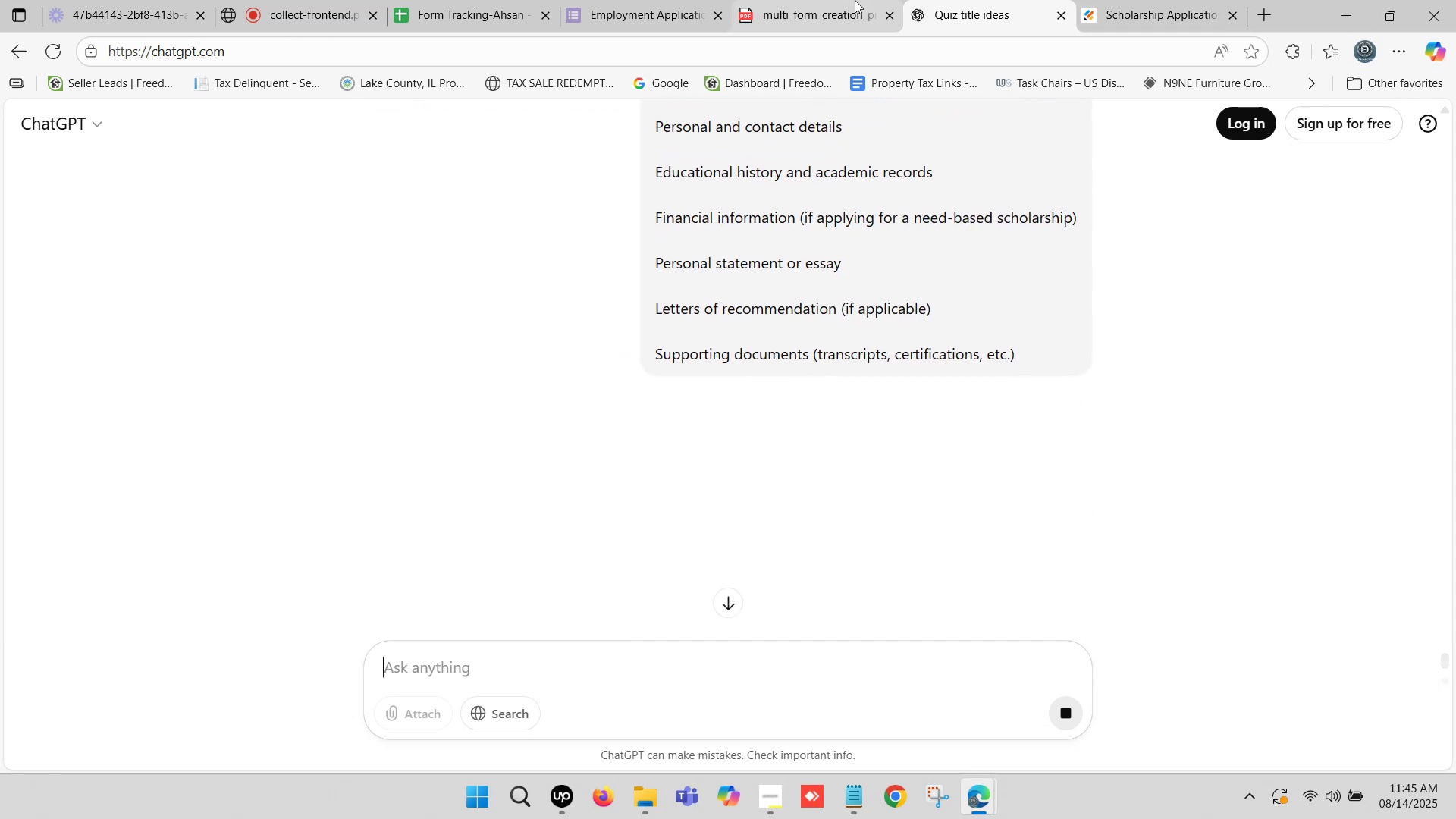 
left_click([1121, 0])
 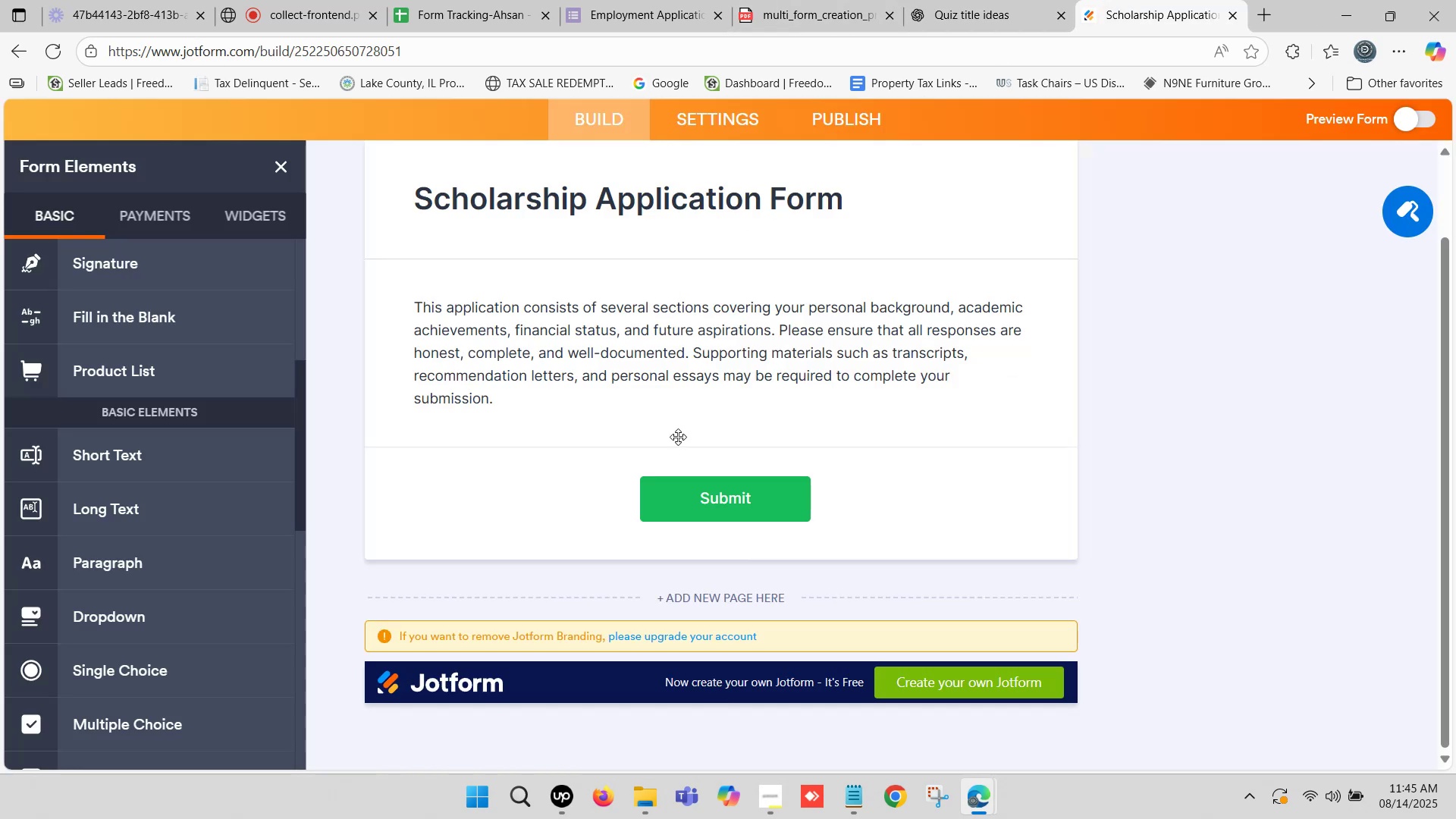 
scroll: coordinate [581, 397], scroll_direction: down, amount: 4.0
 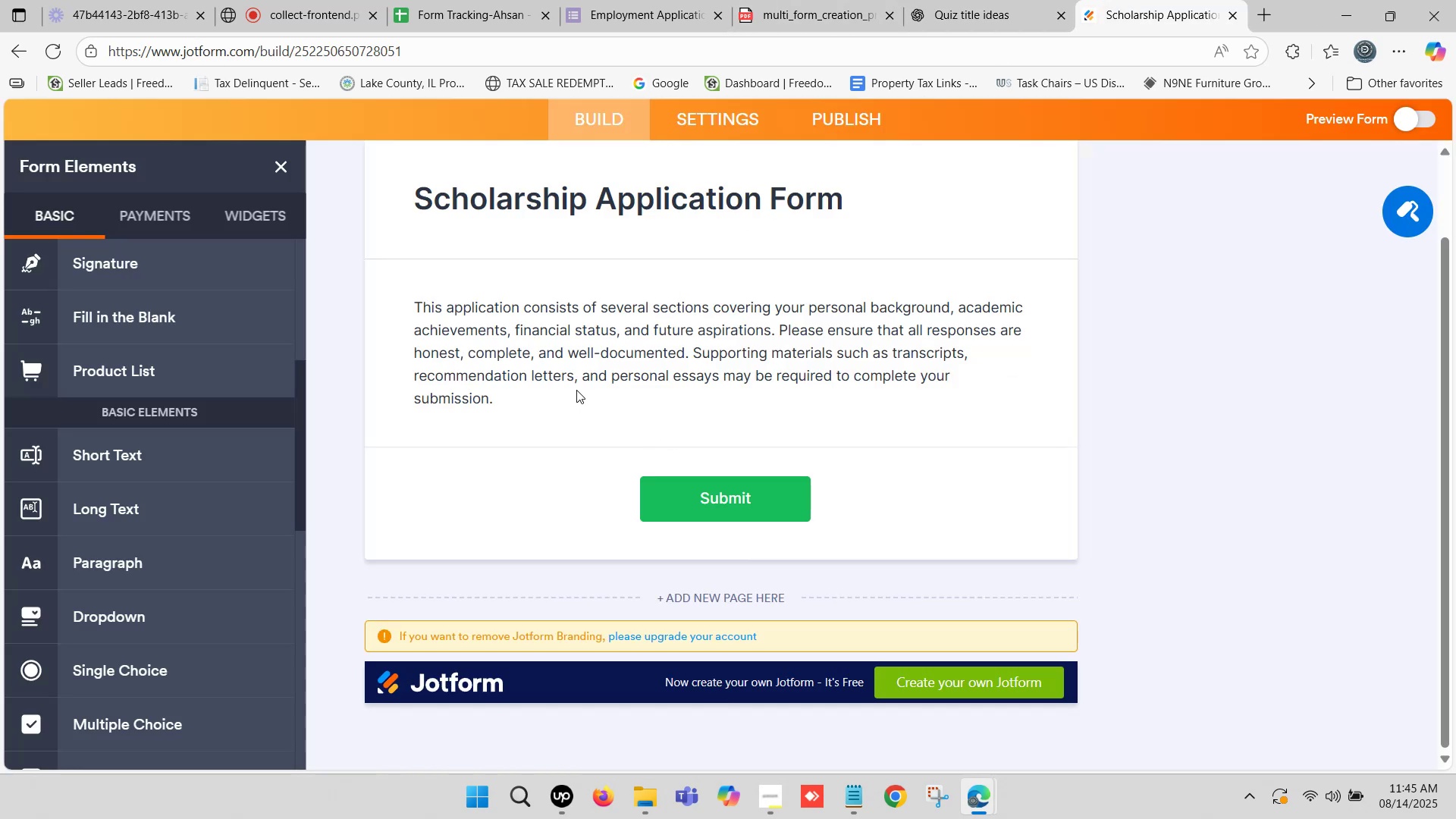 
scroll: coordinate [577, 389], scroll_direction: up, amount: 1.0
 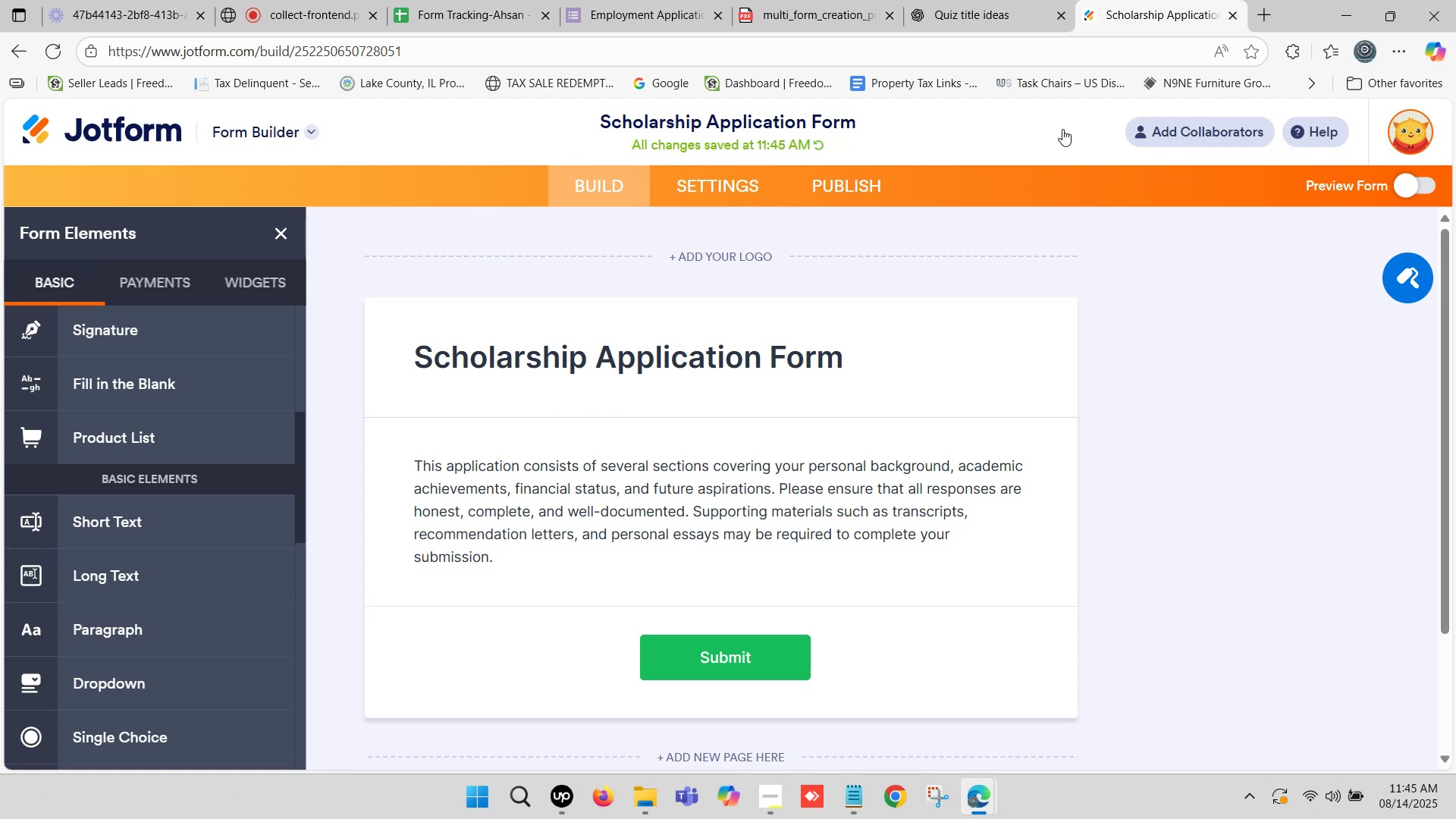 
left_click([1003, 0])
 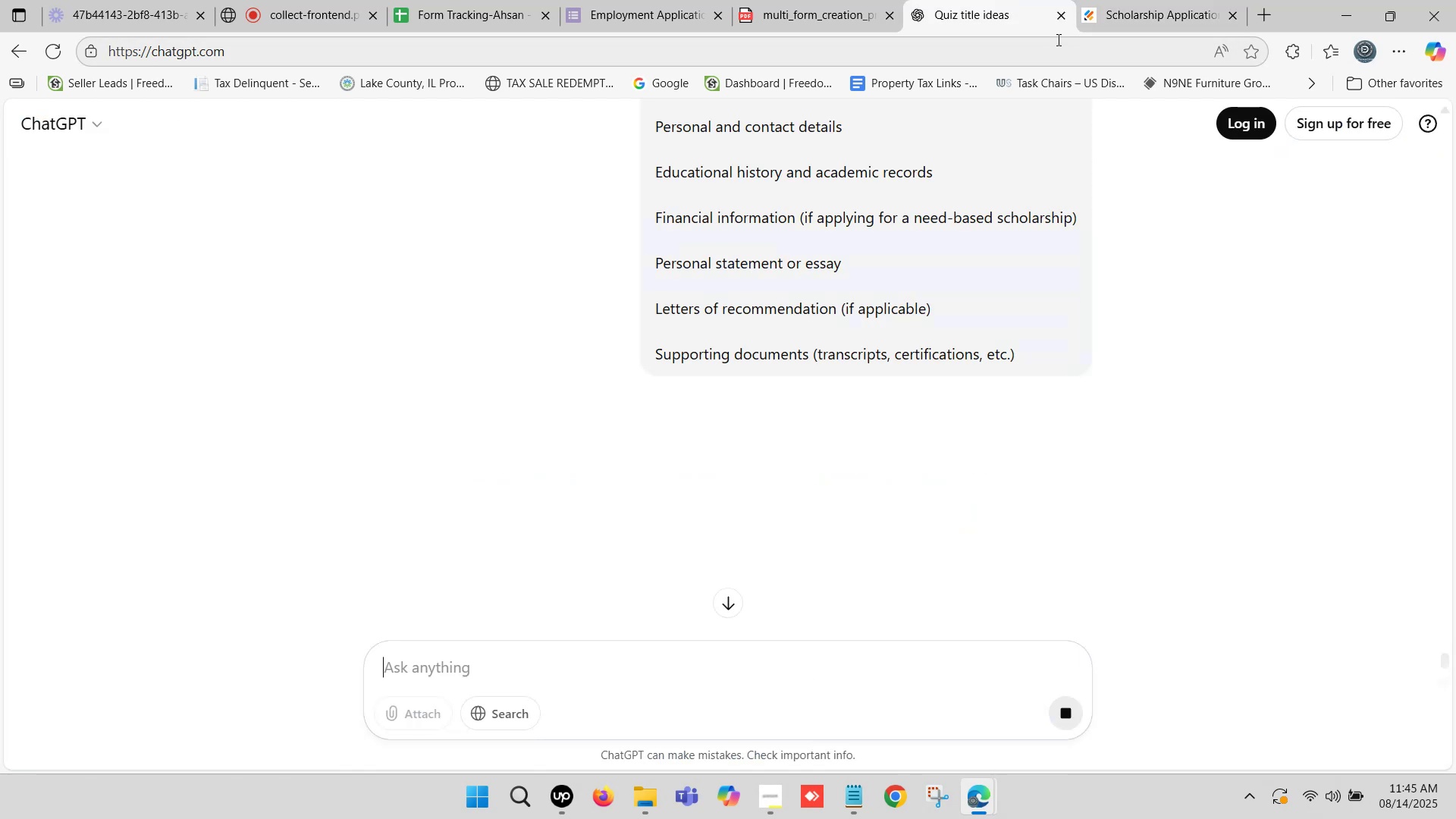 
scroll: coordinate [733, 542], scroll_direction: down, amount: 6.0
 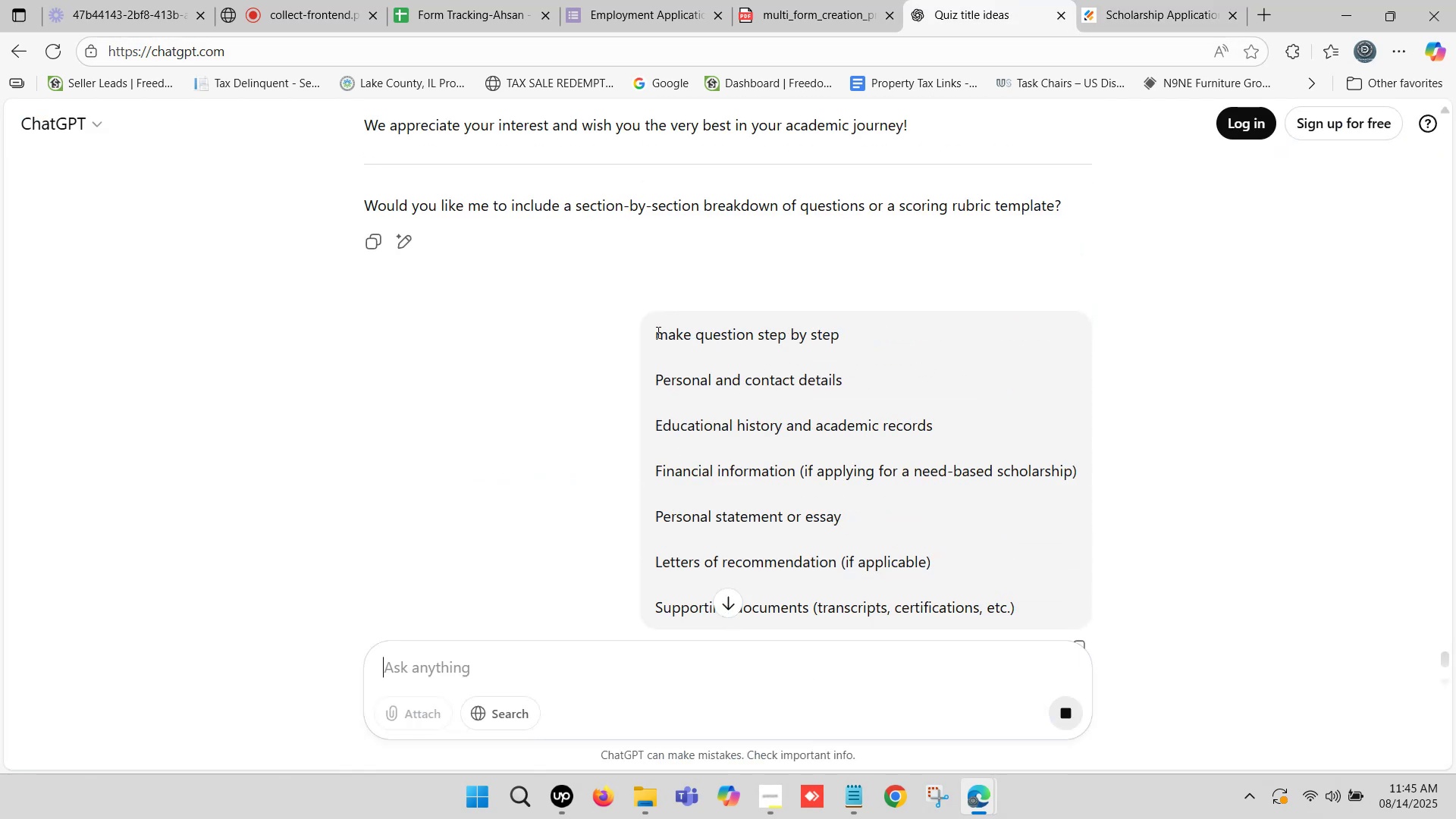 
left_click_drag(start_coordinate=[653, 324], to_coordinate=[1030, 606])
 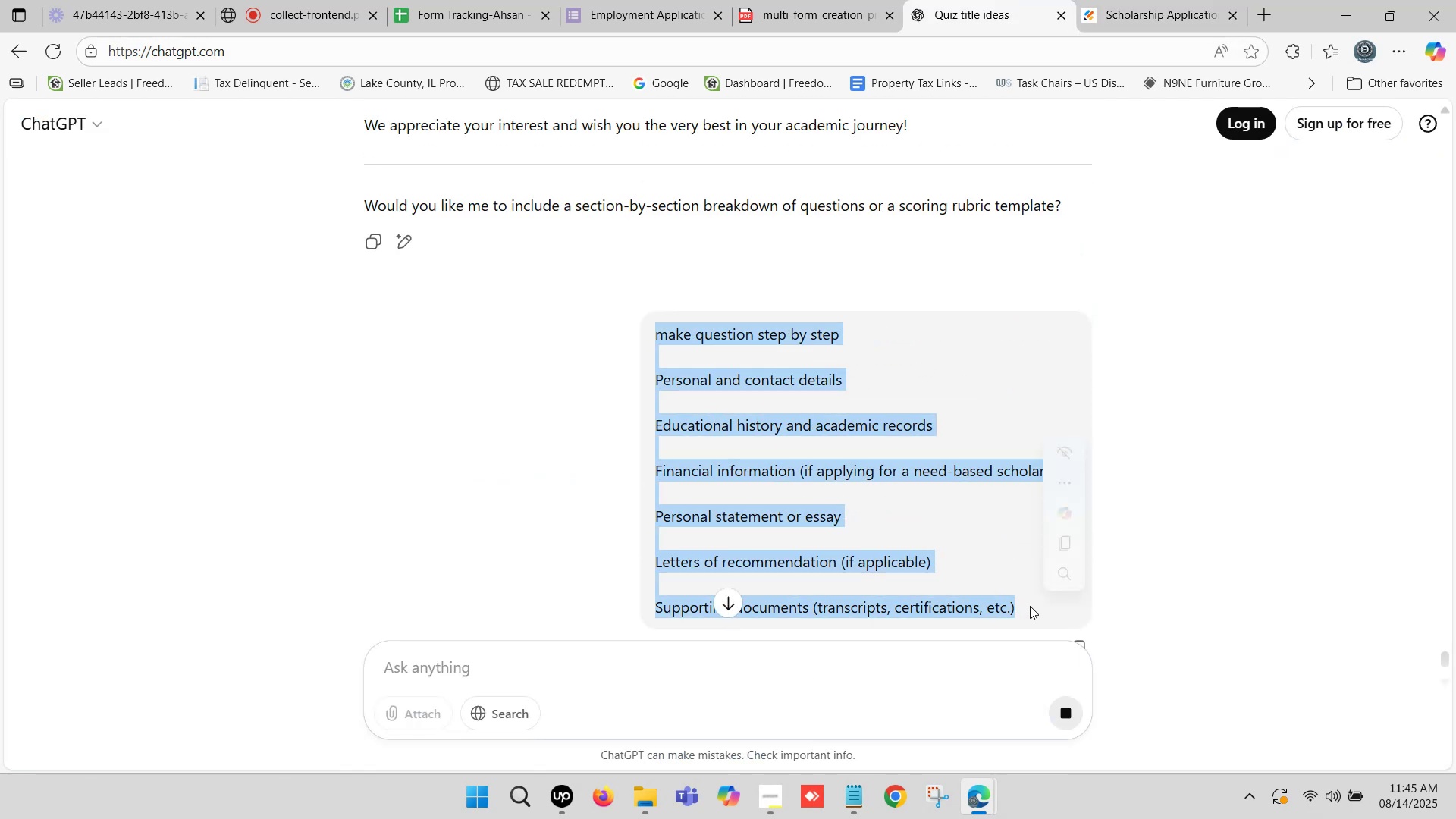 
key(Control+C)
 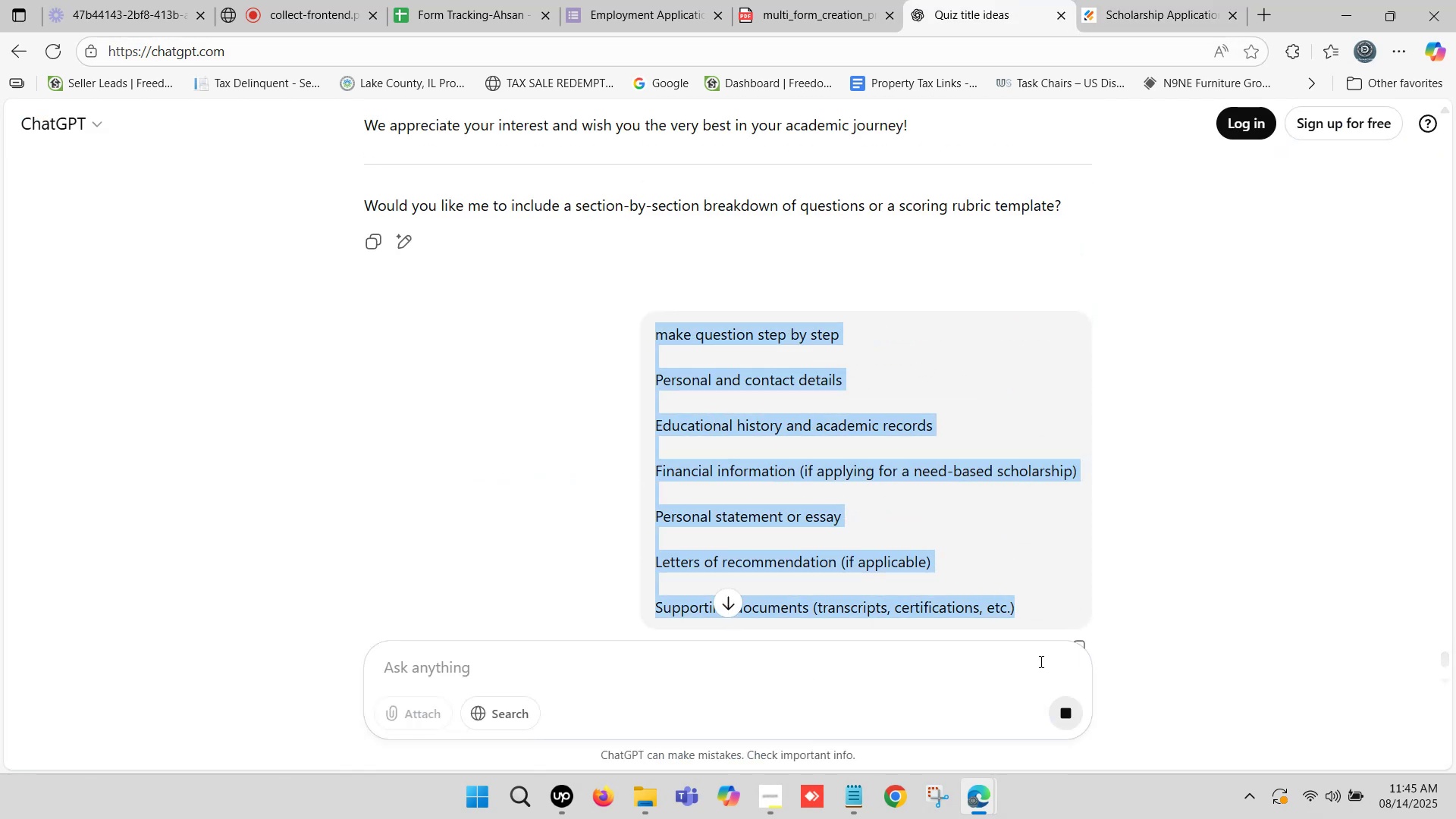 
scroll: coordinate [724, 597], scroll_direction: down, amount: 16.0
 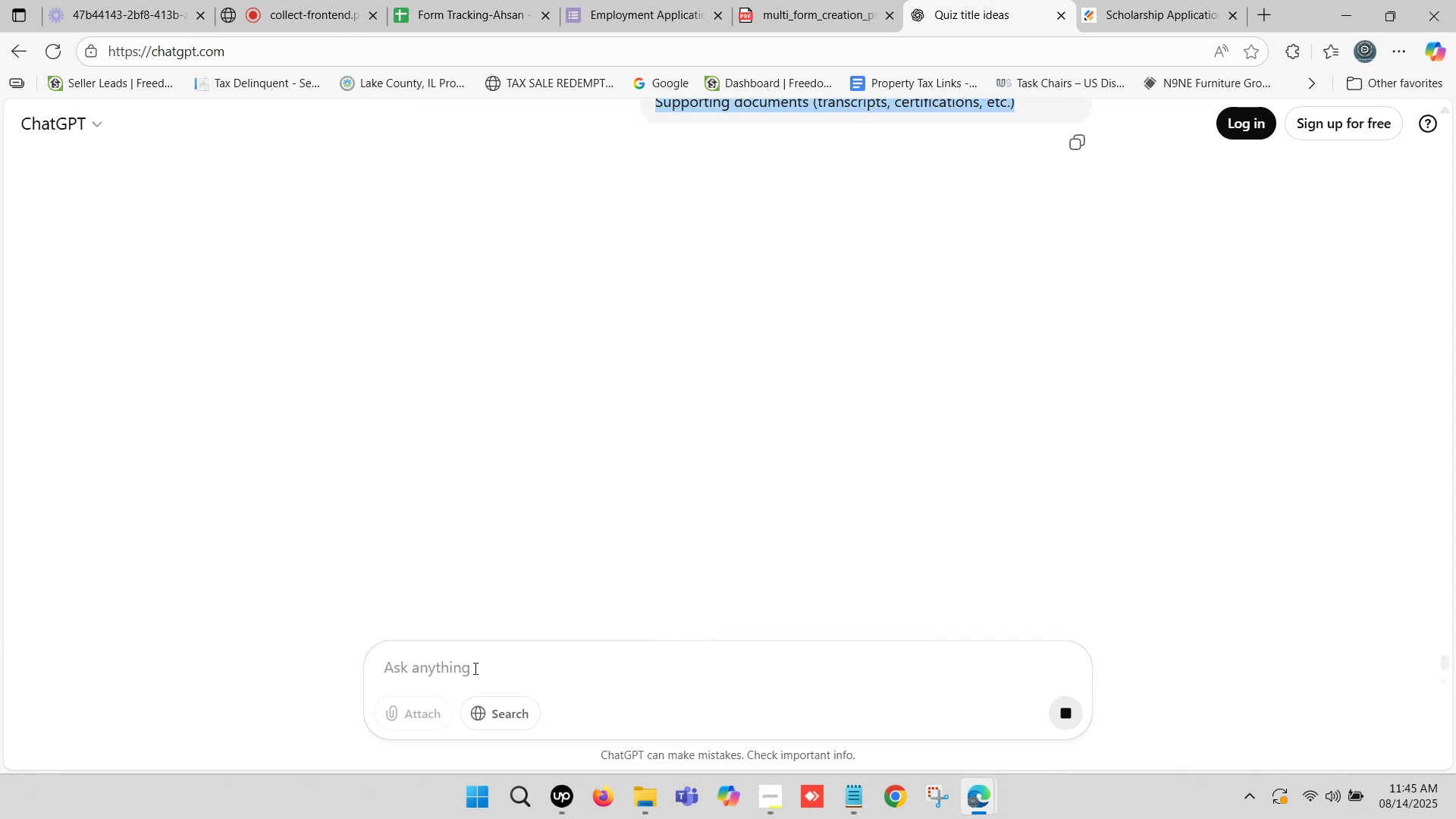 
left_click([472, 667])
 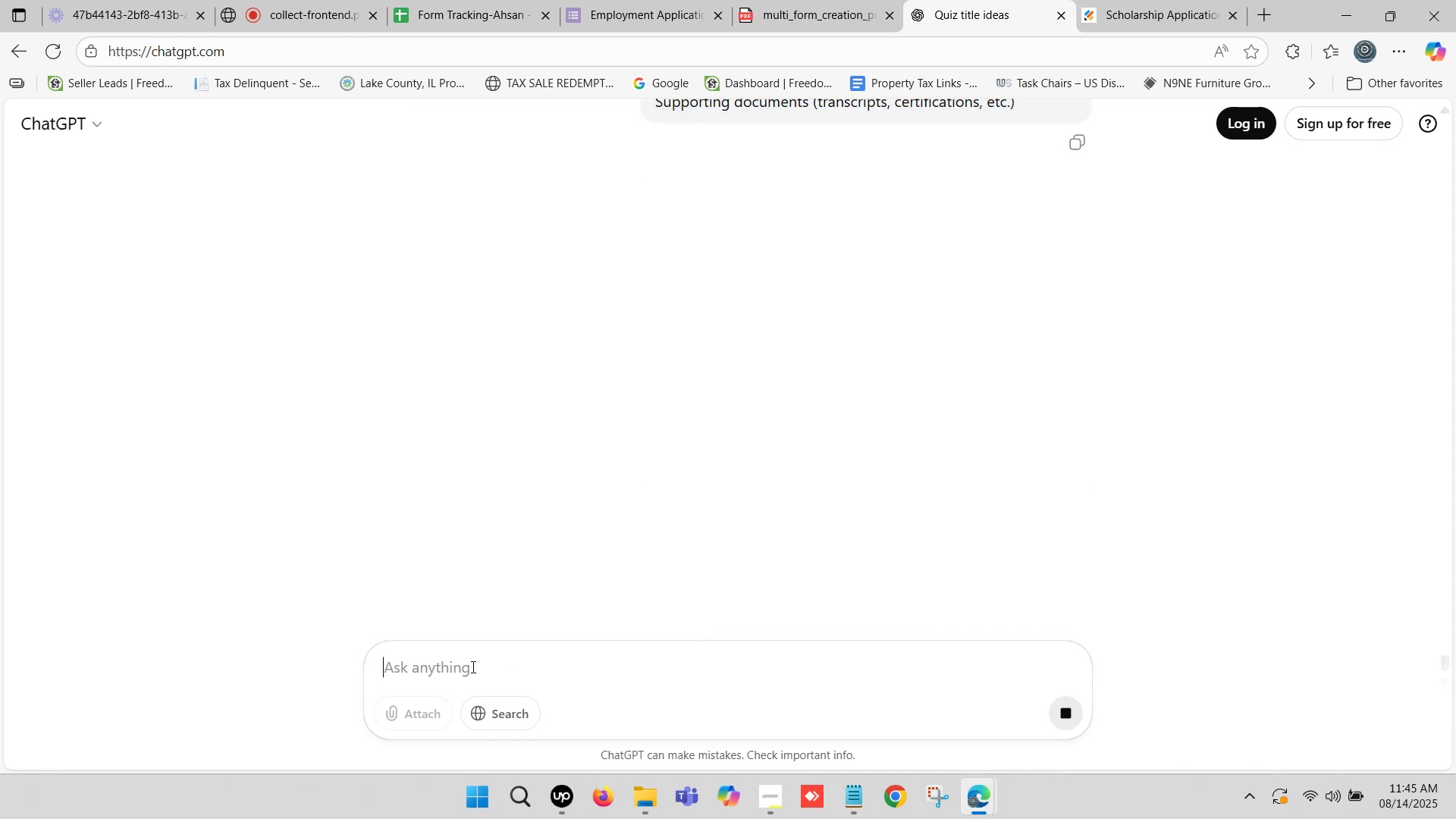 
key(Control+V)
 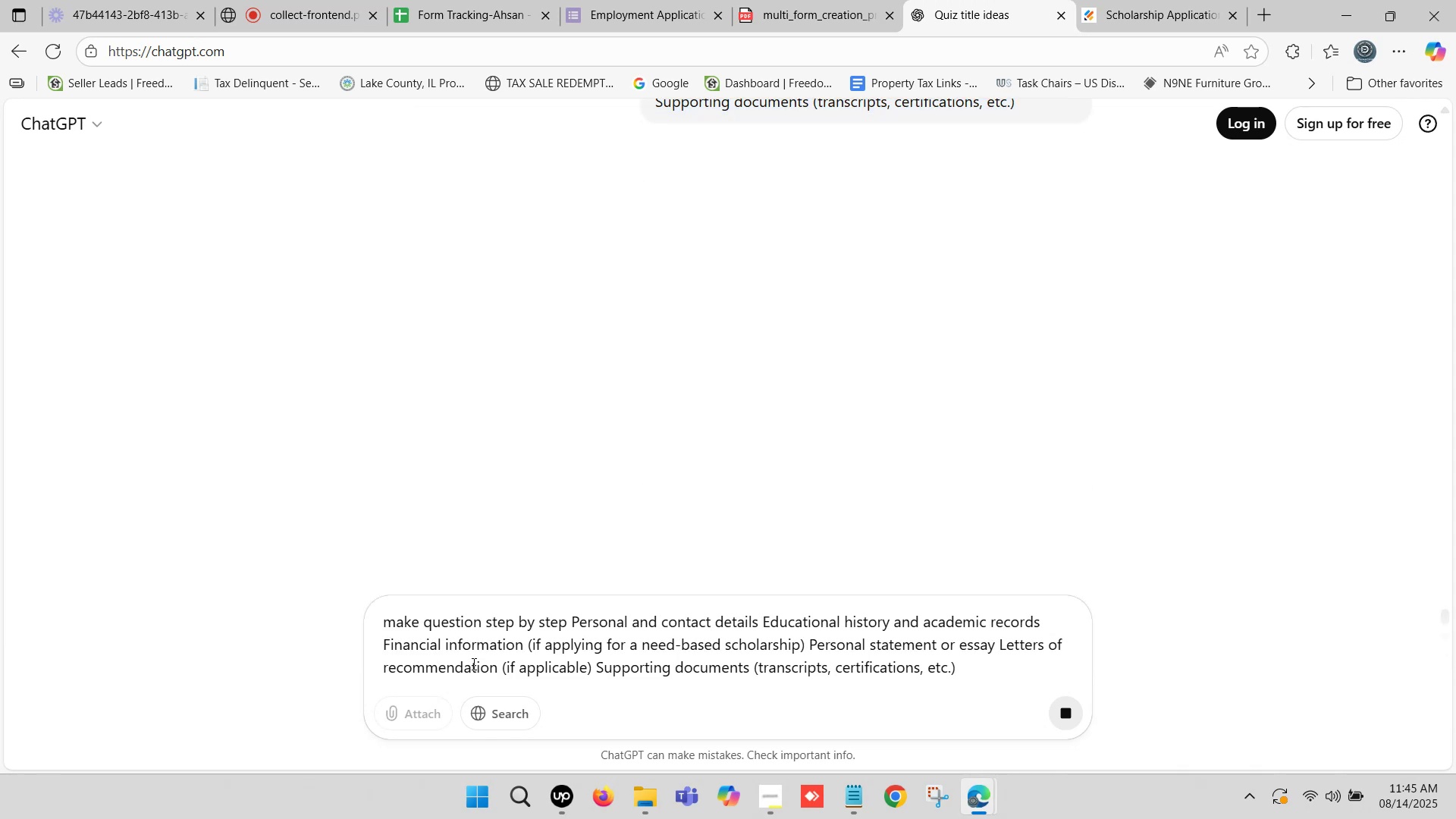 
scroll: coordinate [621, 621], scroll_direction: down, amount: 2.0
 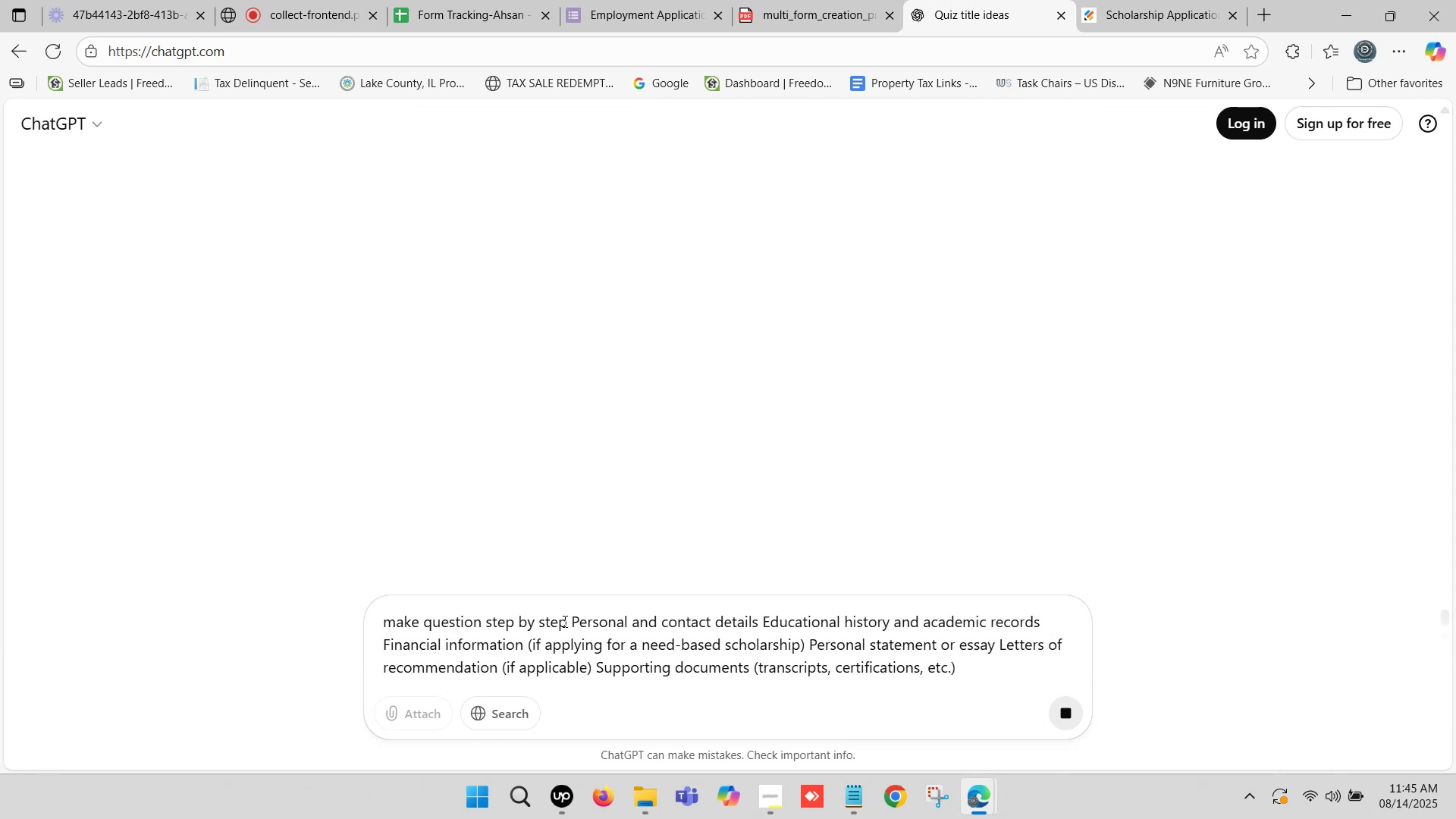 
scroll: coordinate [560, 623], scroll_direction: up, amount: 1.0
 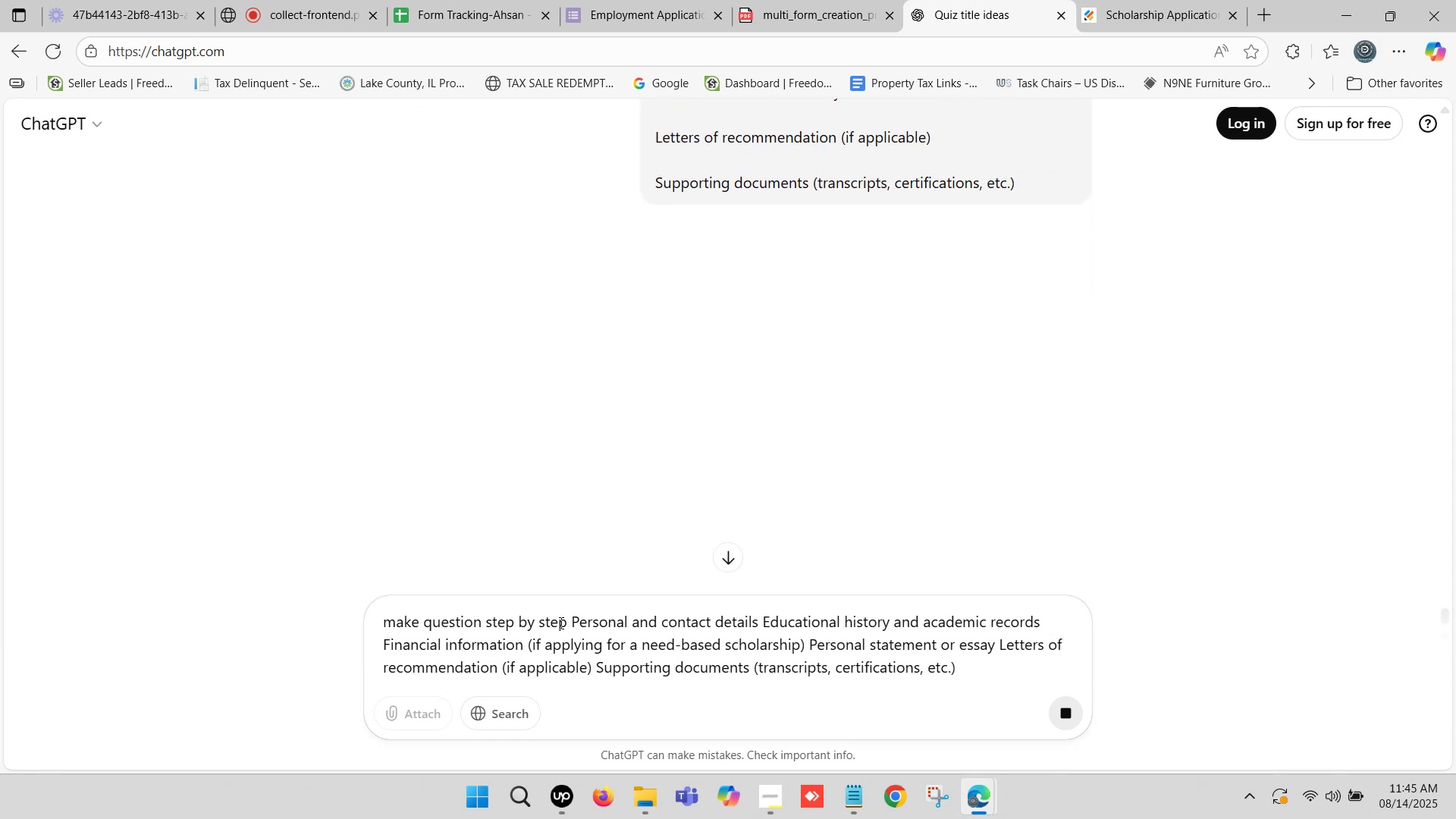 
scroll: coordinate [555, 623], scroll_direction: down, amount: 7.0
 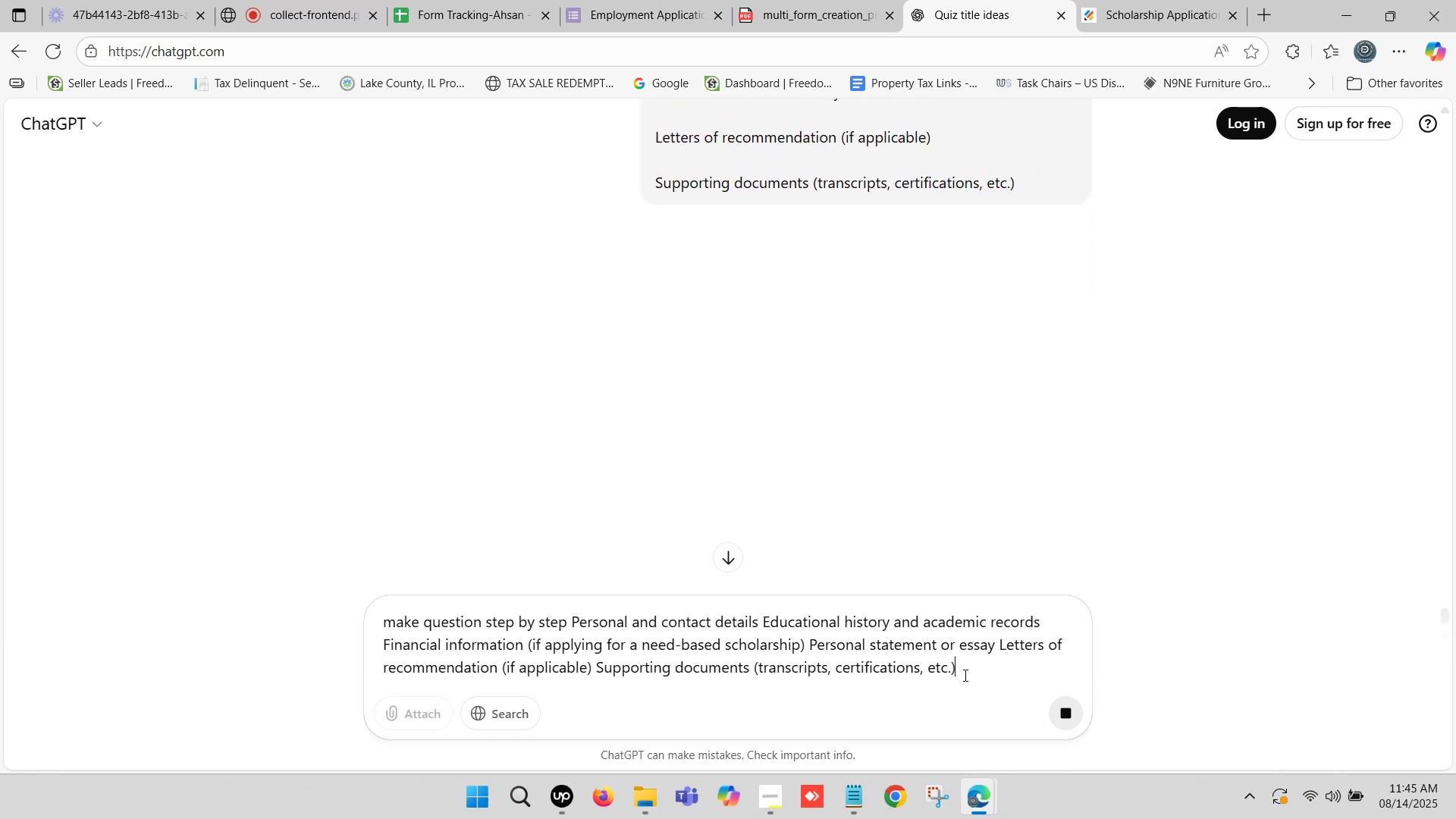 
key(Enter)
 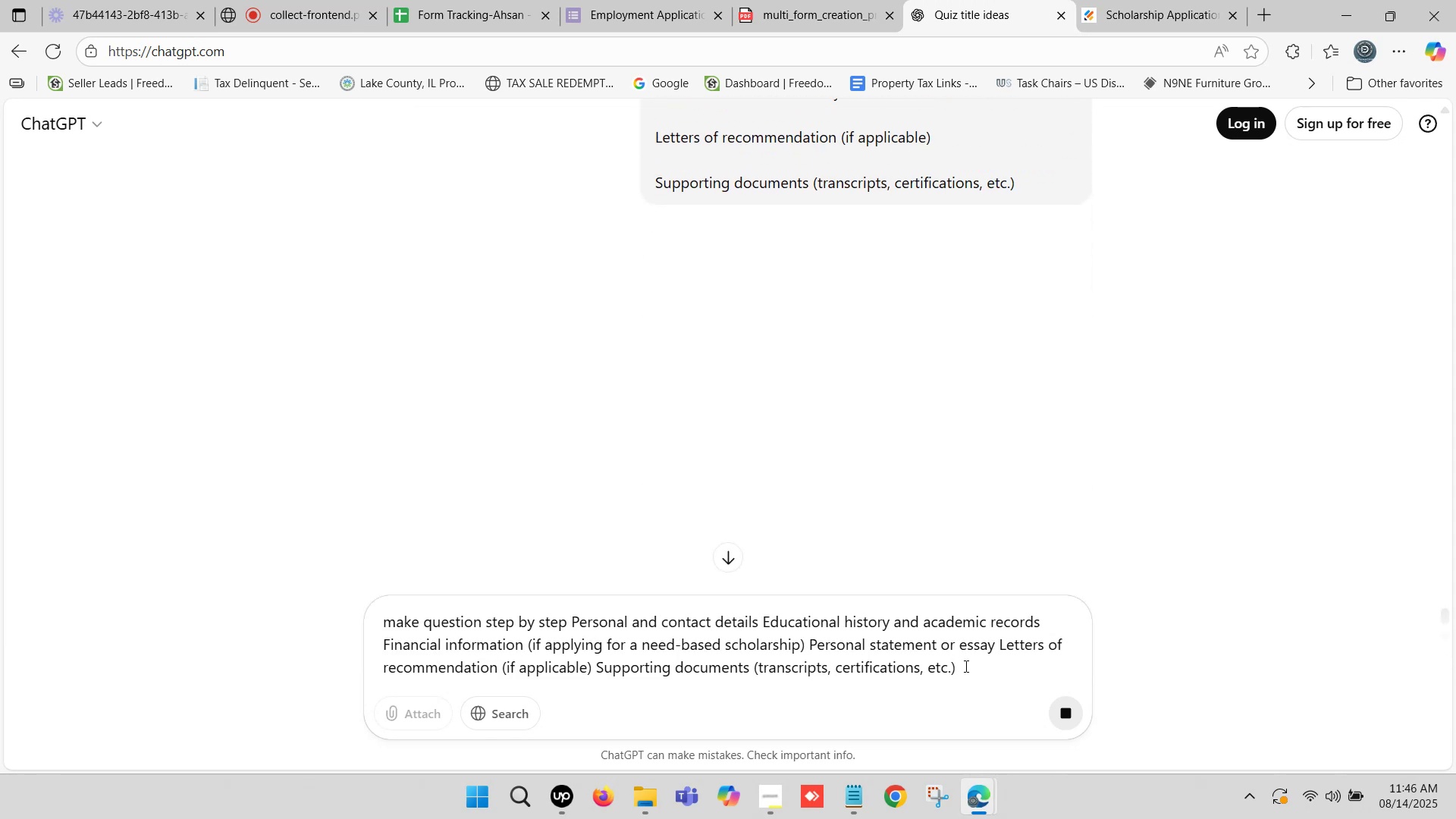 
left_click([968, 666])
 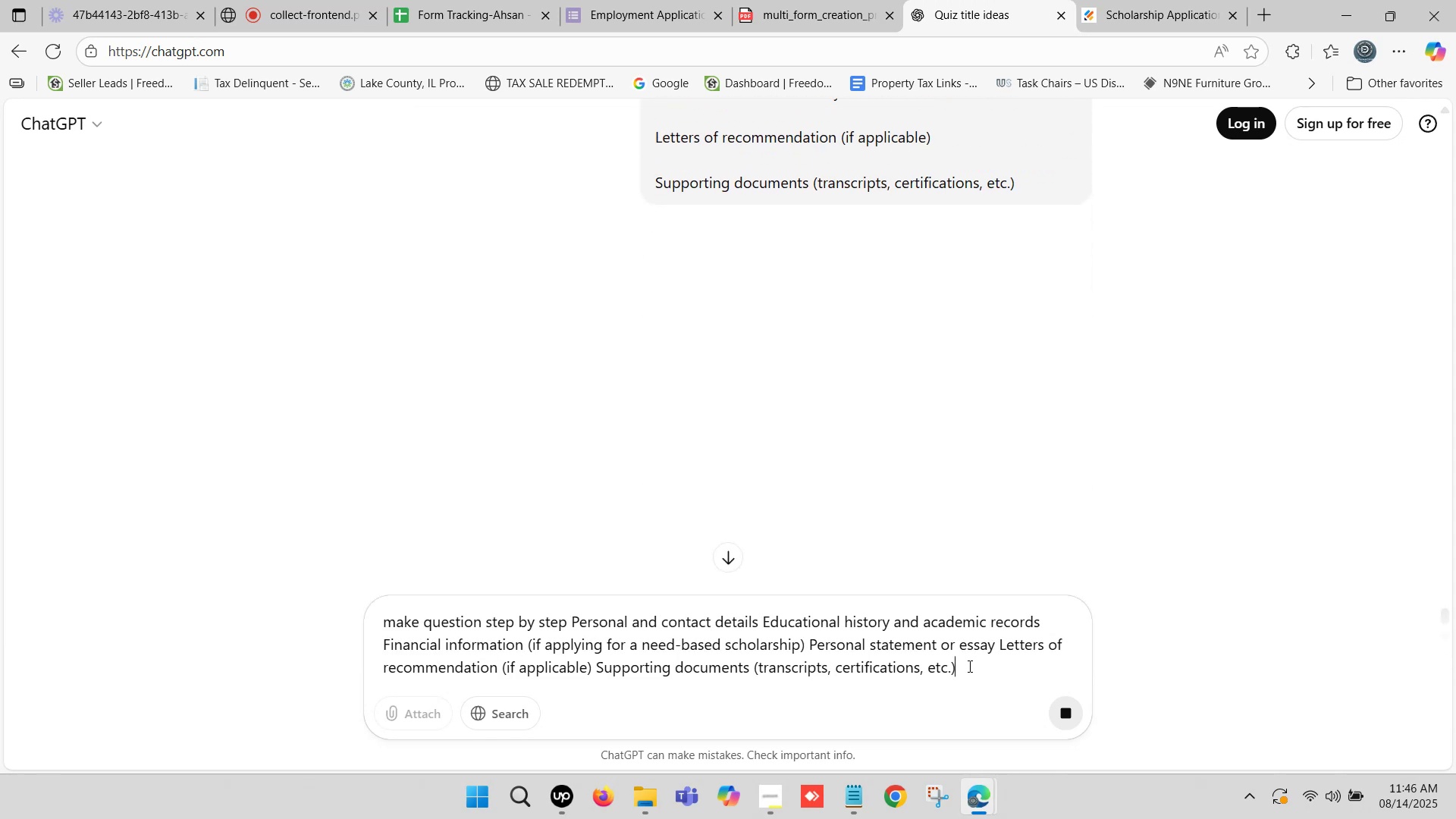 
key(Enter)
 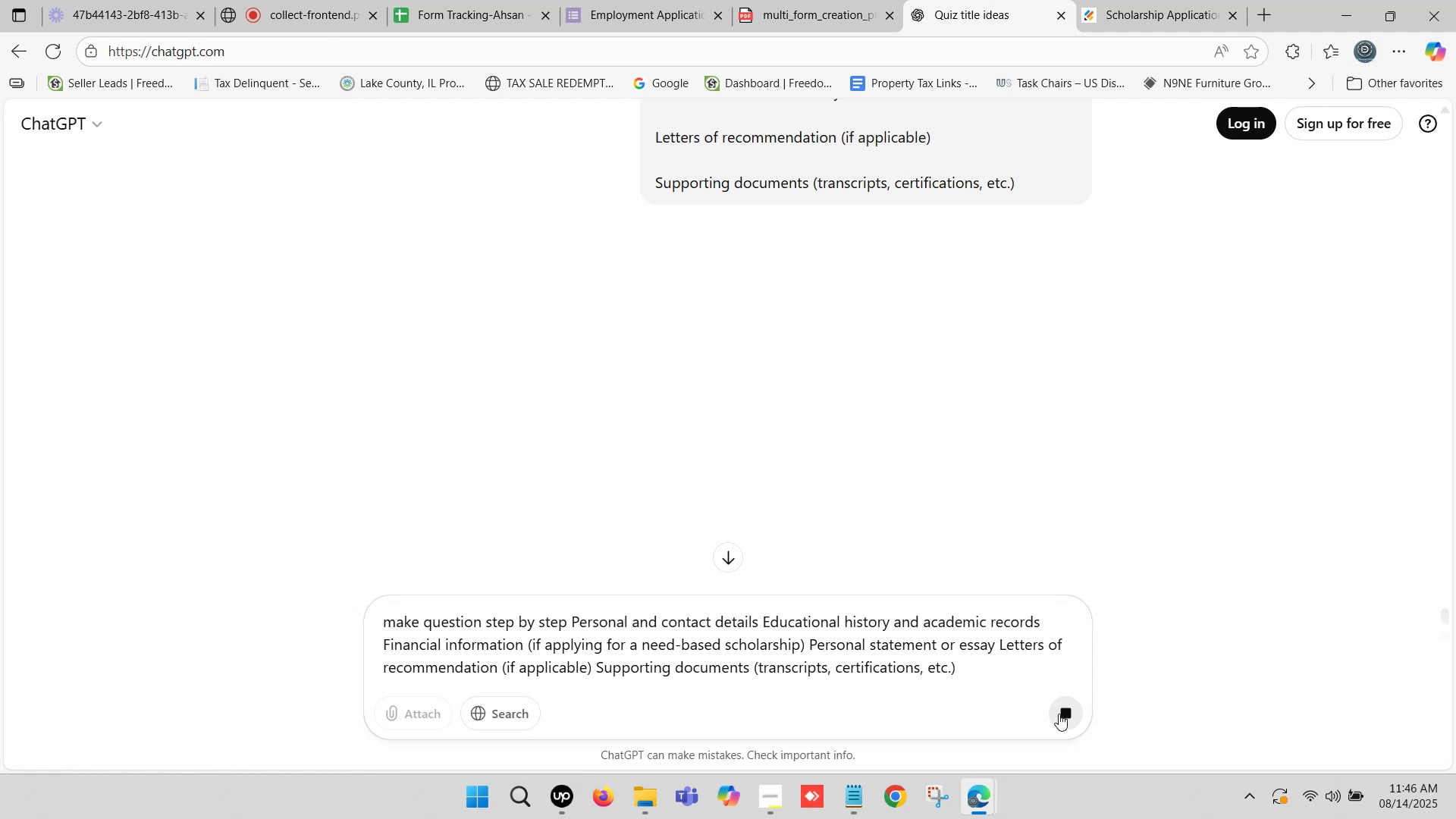 
left_click([1068, 712])
 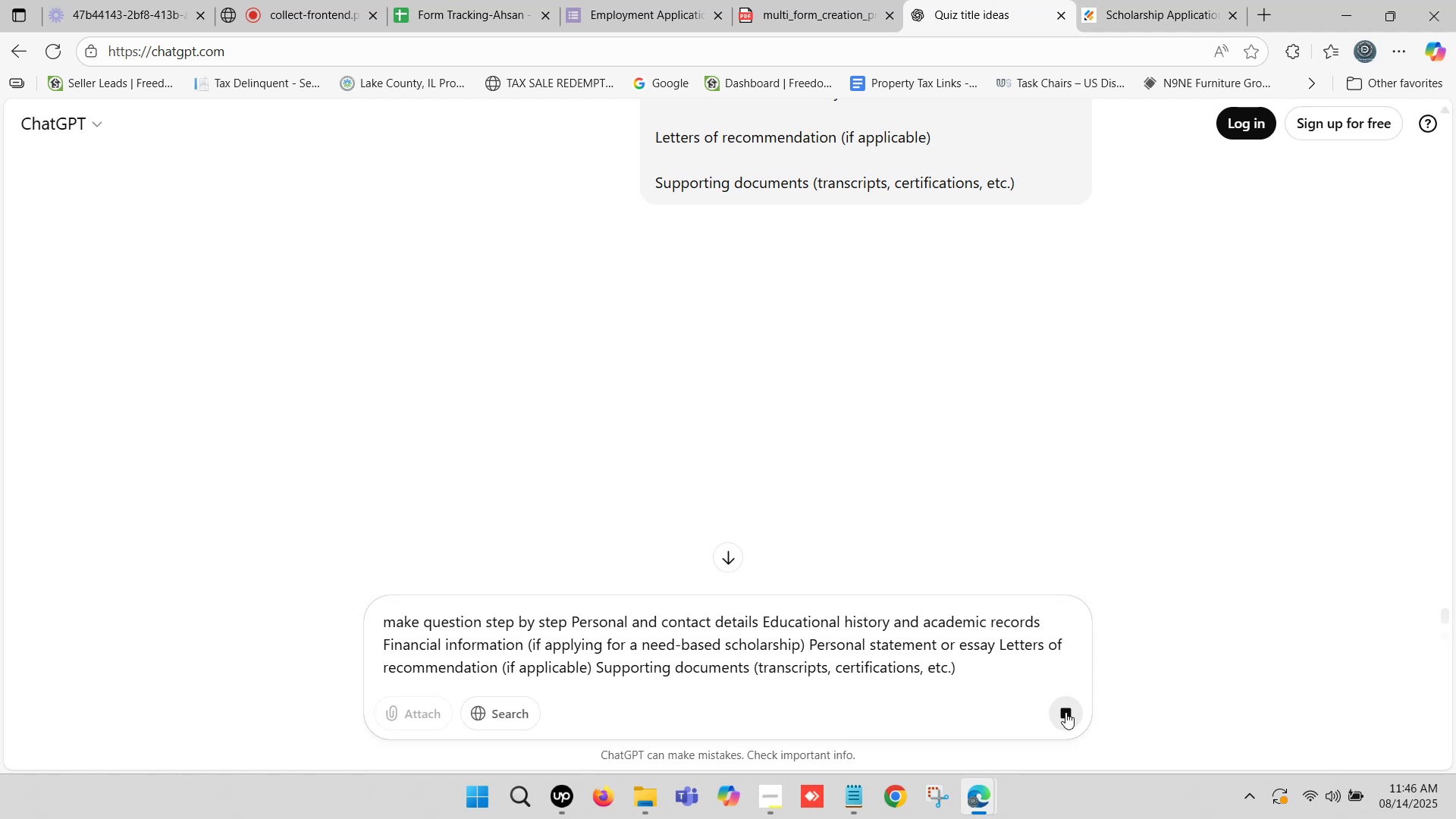 
left_click([1065, 712])
 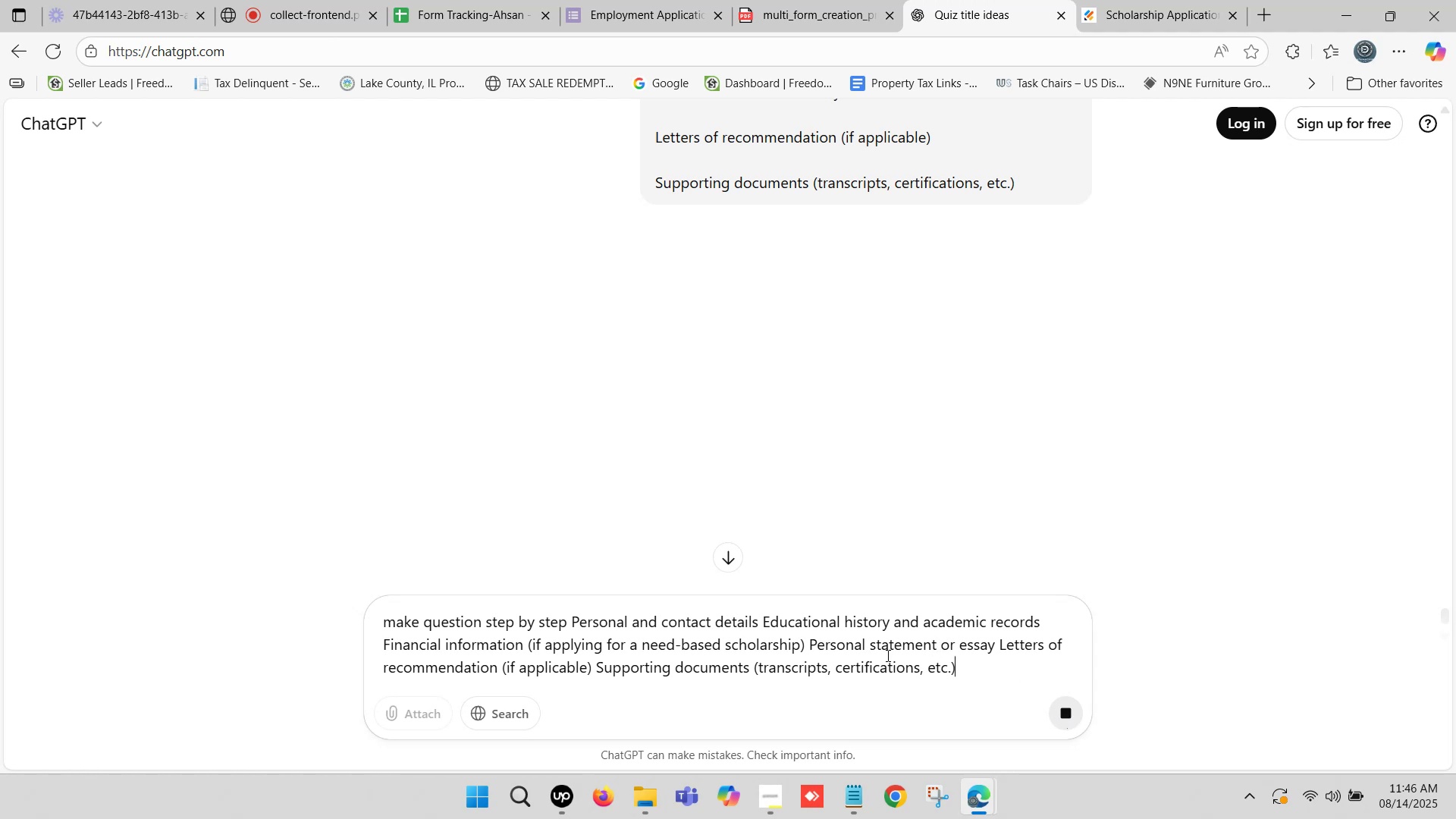 
left_click([975, 664])
 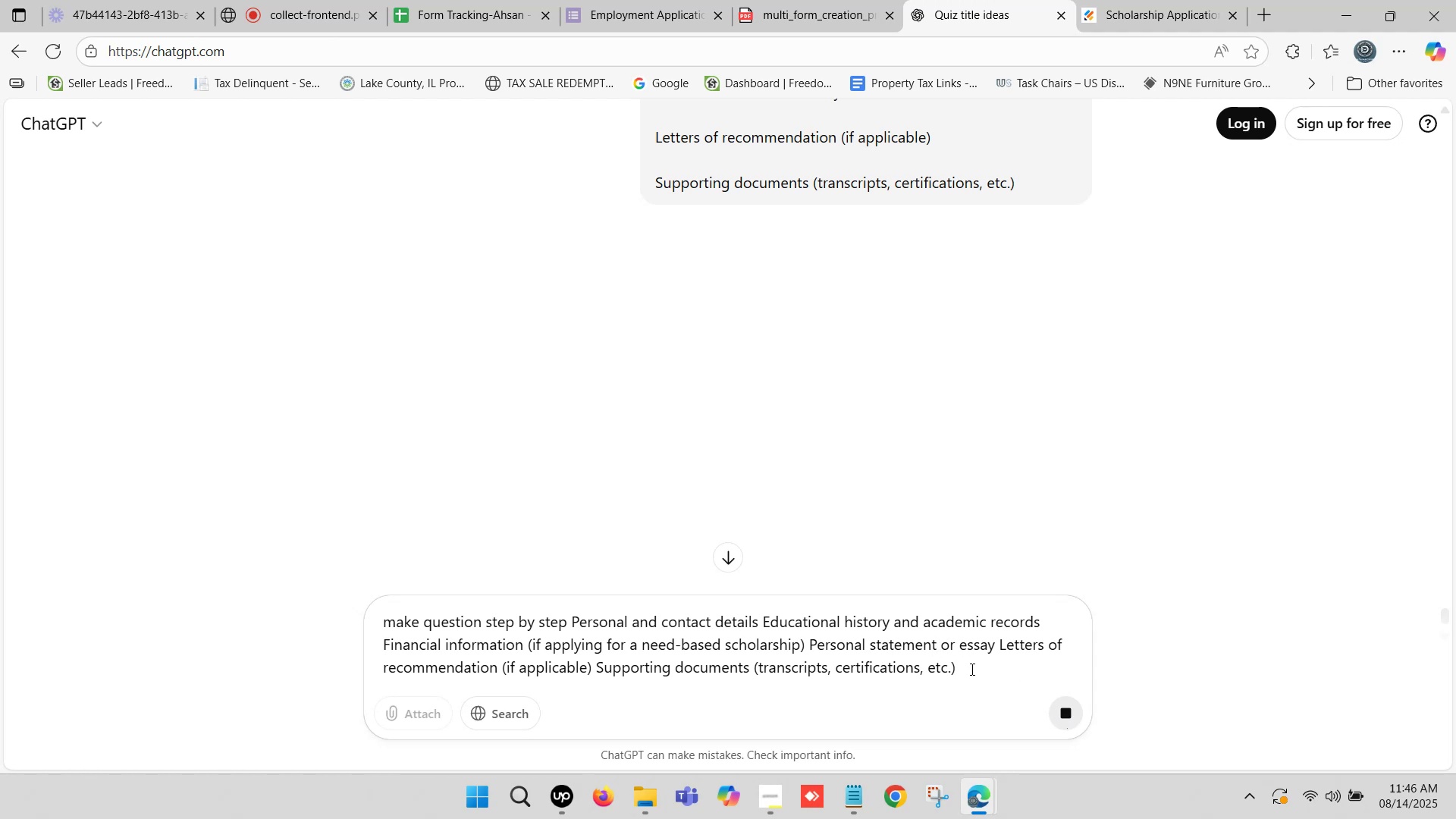 
left_click_drag(start_coordinate=[968, 669], to_coordinate=[299, 630])
 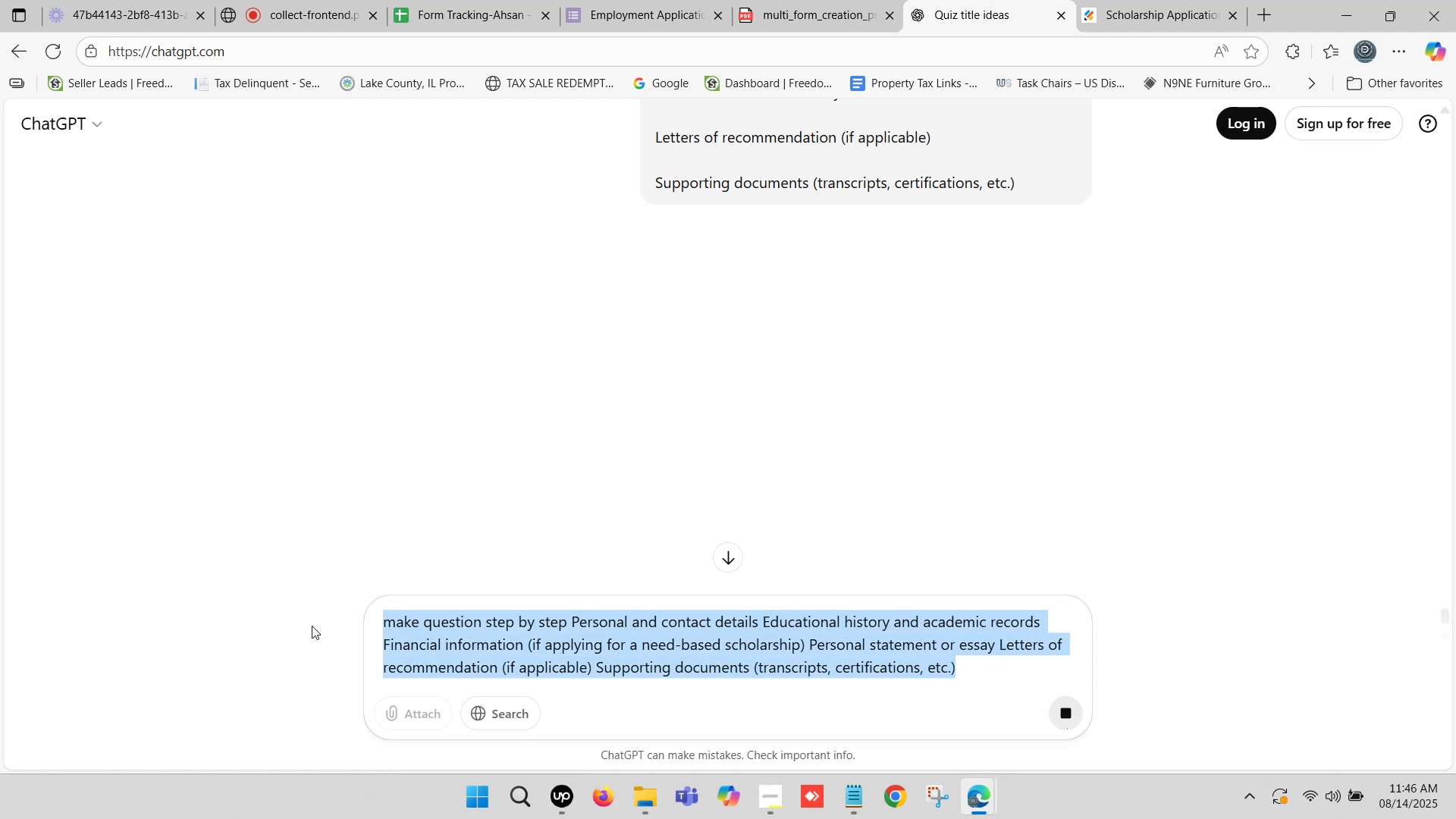 
scroll: coordinate [494, 588], scroll_direction: up, amount: 2.0
 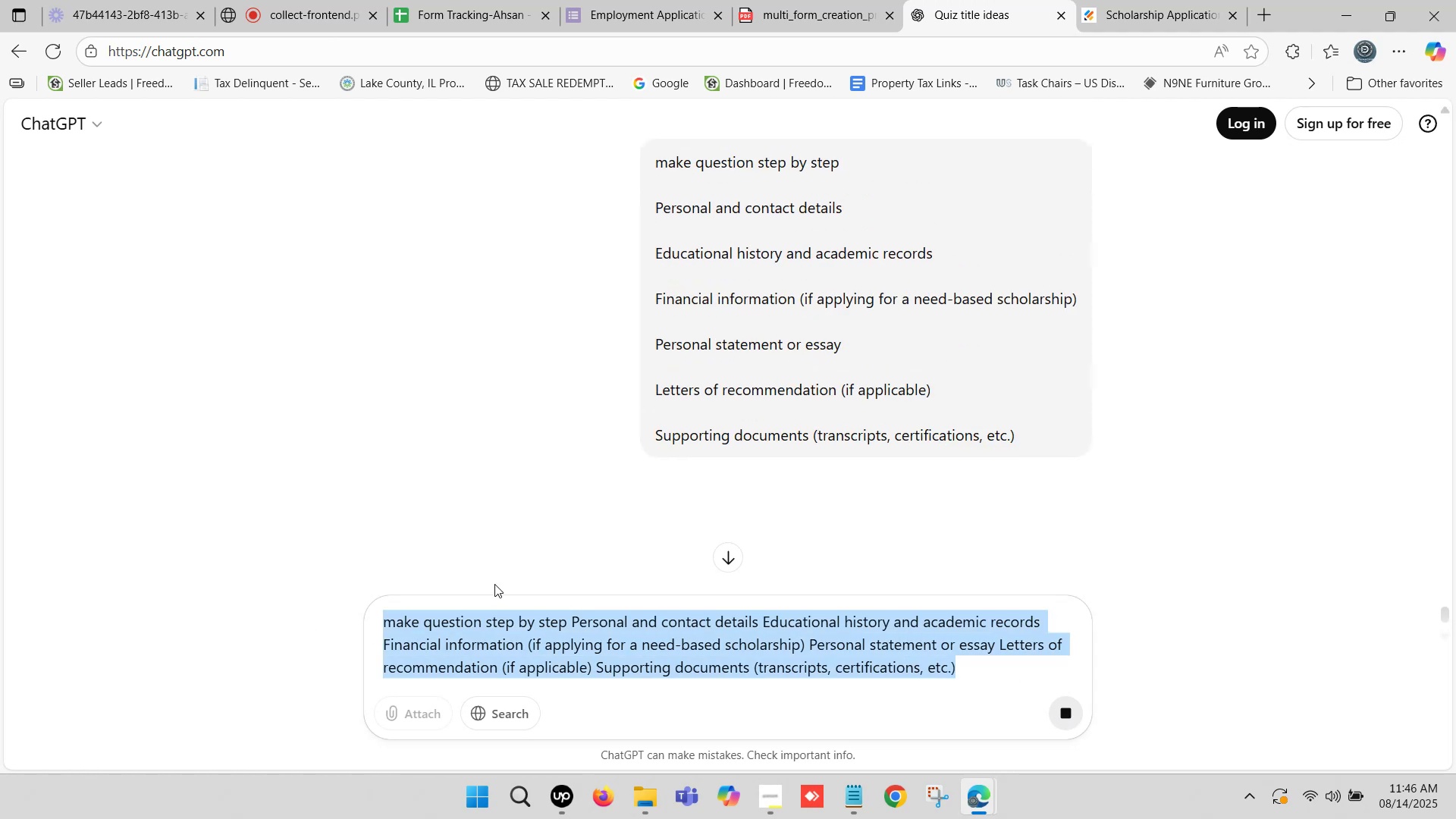 
scroll: coordinate [523, 576], scroll_direction: down, amount: 32.0
 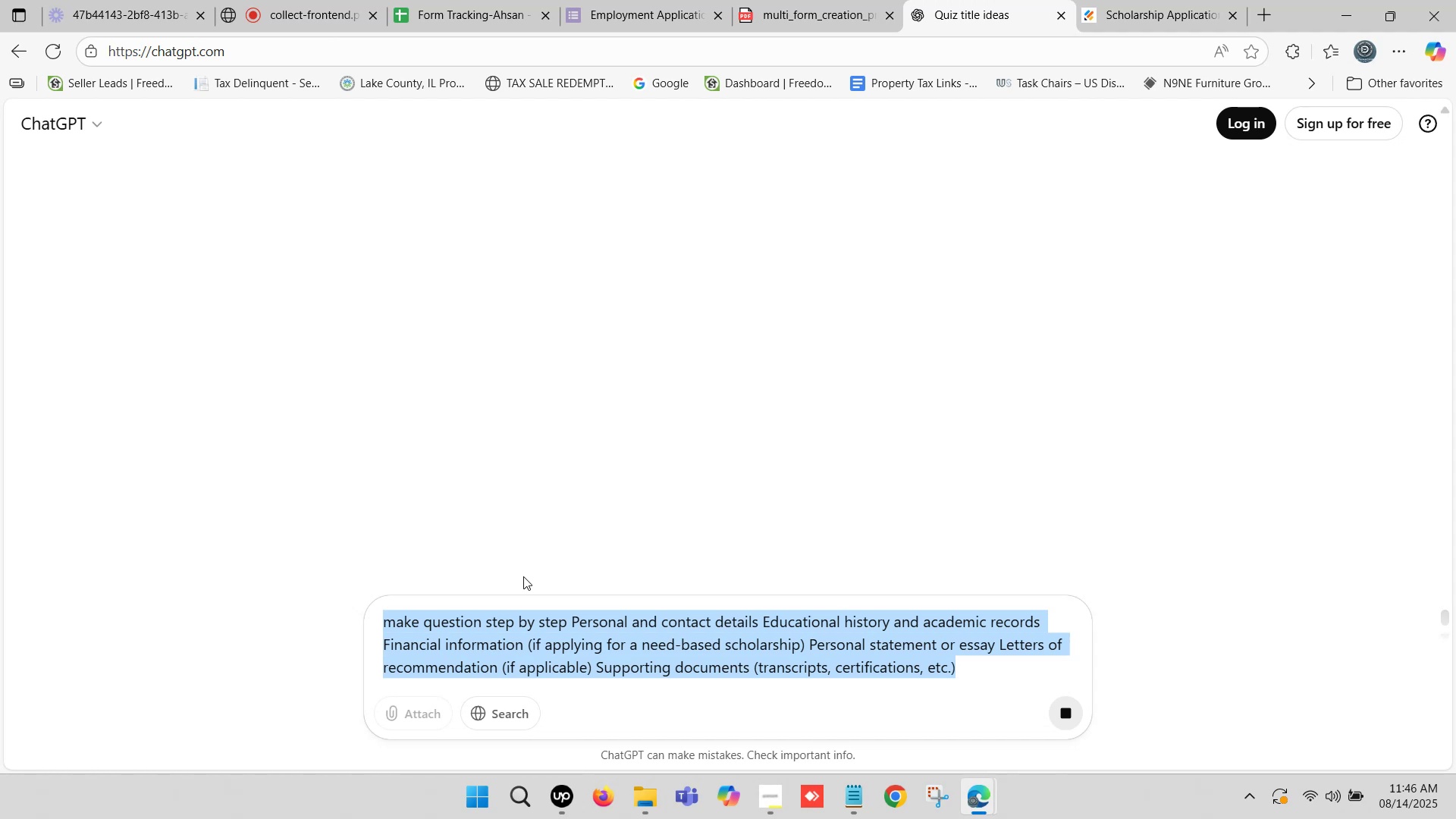 
key(Control+C)
 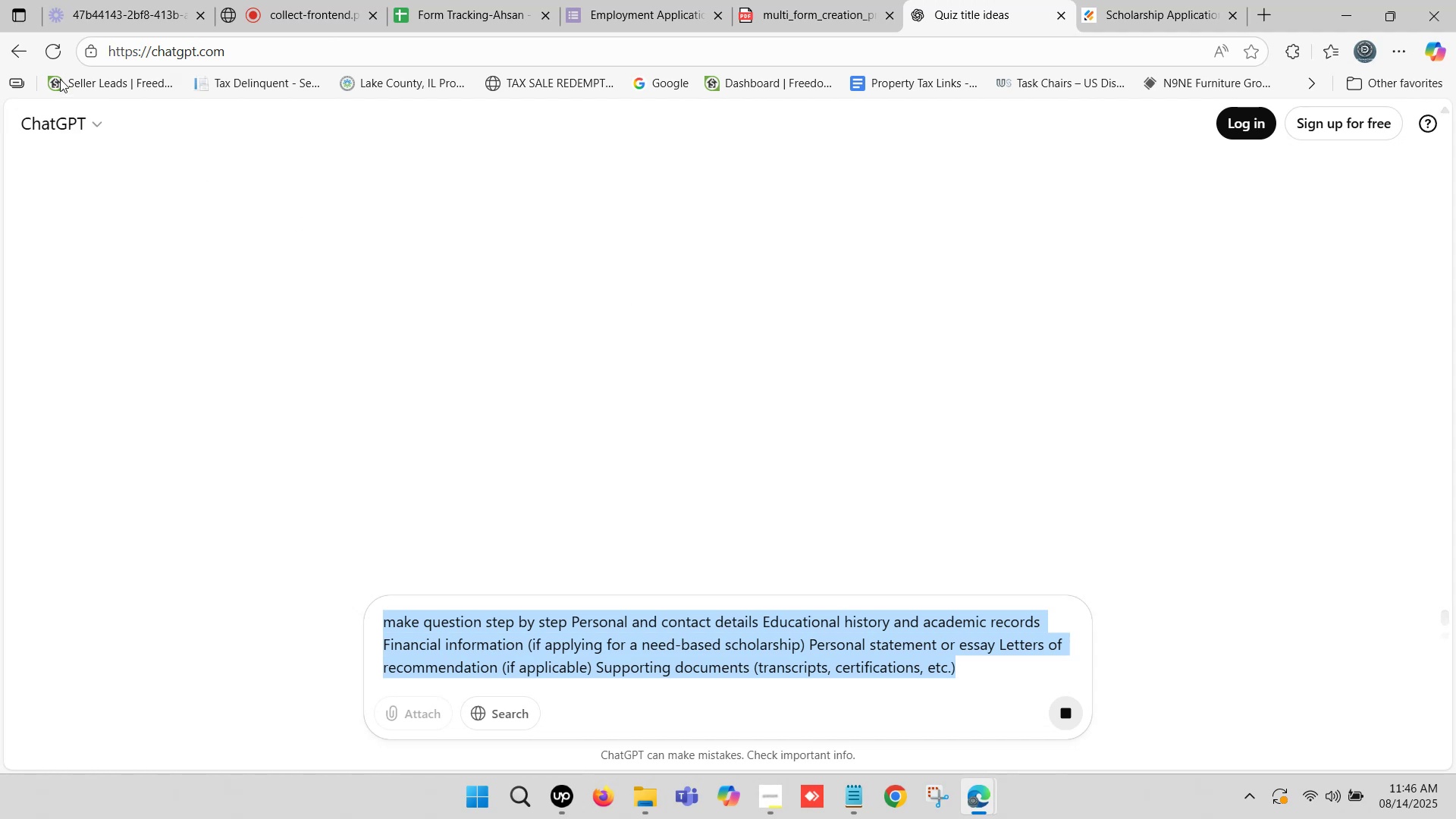 
left_click([58, 51])
 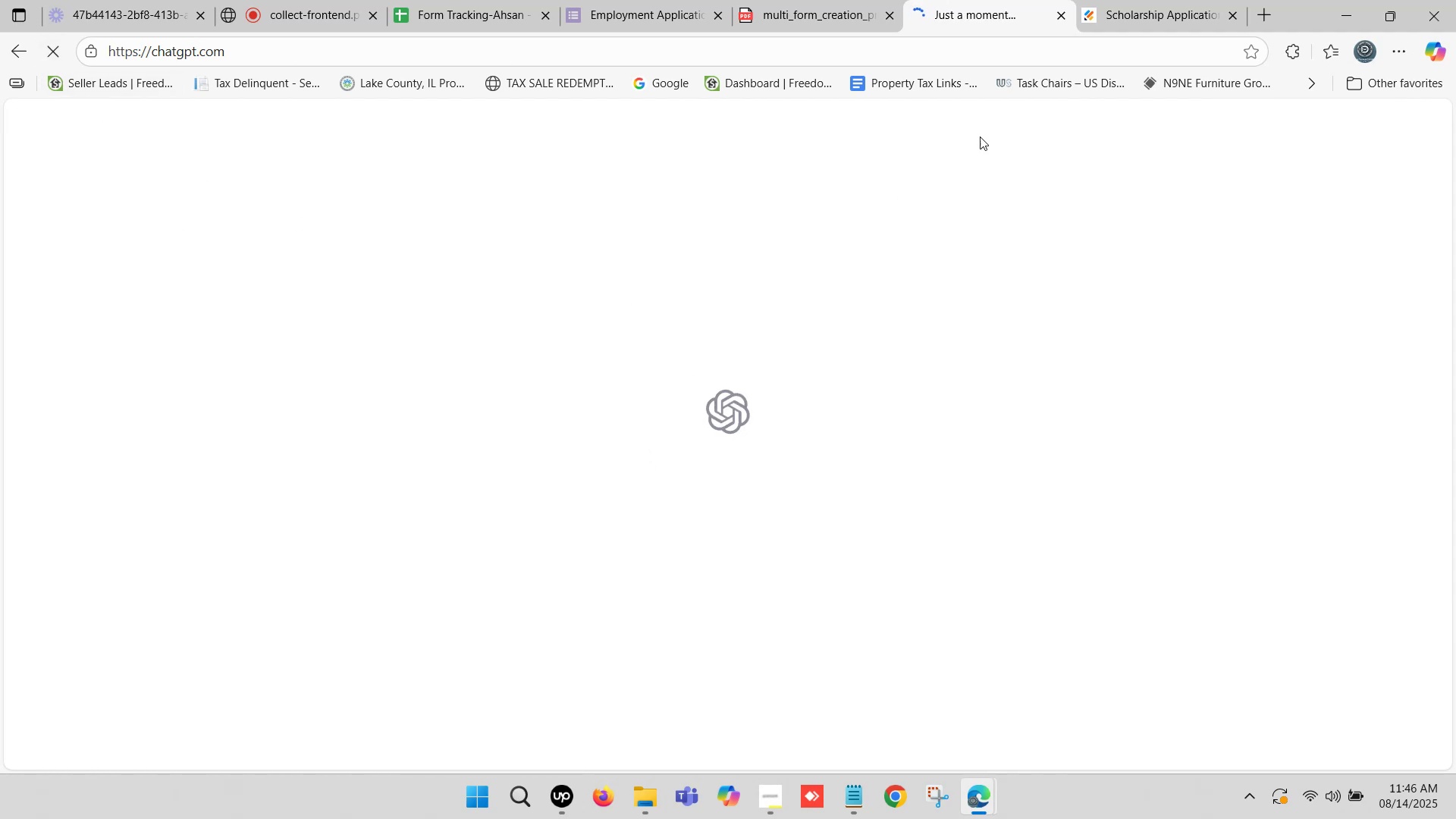 
left_click([981, 0])
 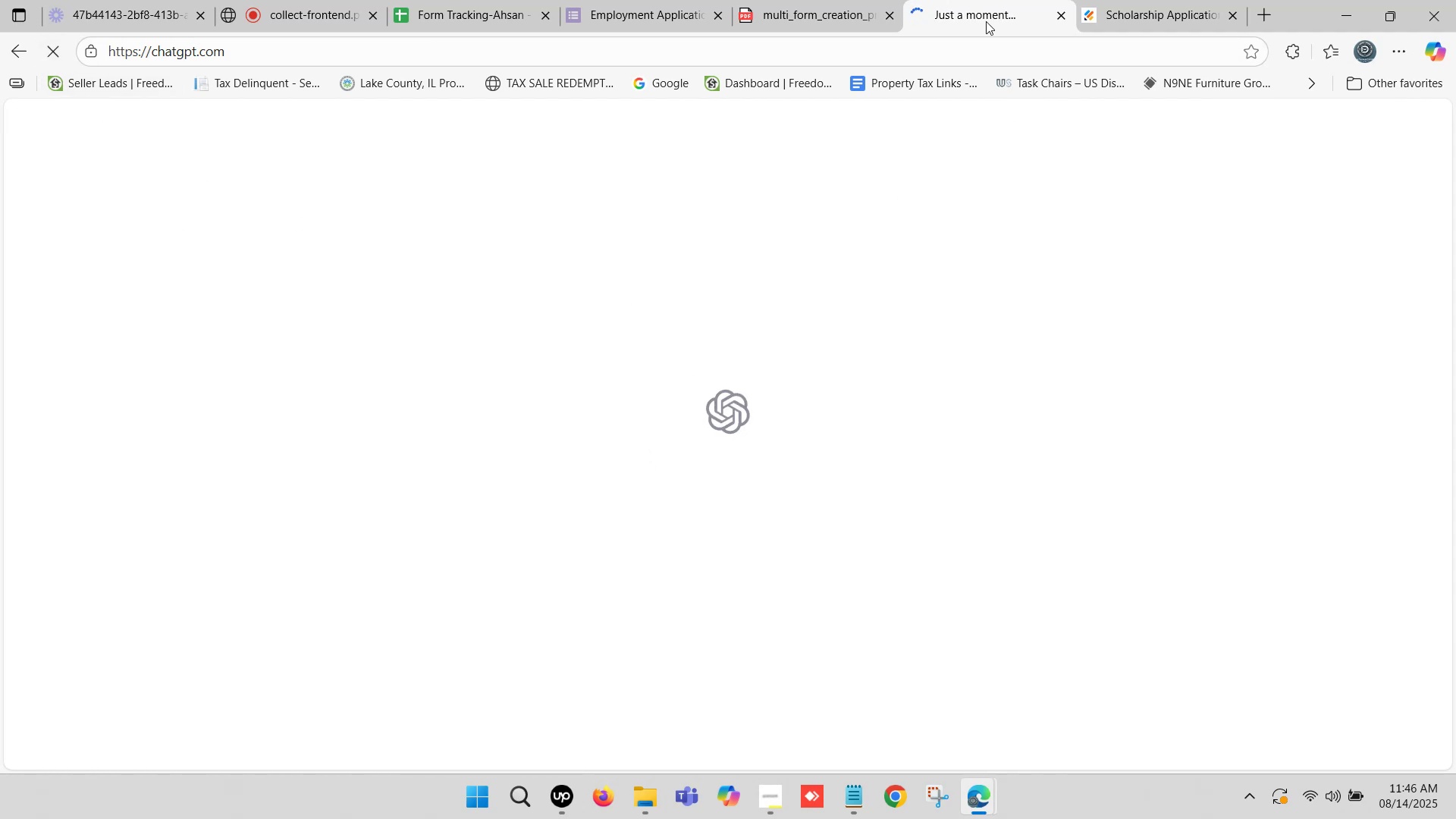 
left_click_drag(start_coordinate=[1128, 0], to_coordinate=[1134, 0])
 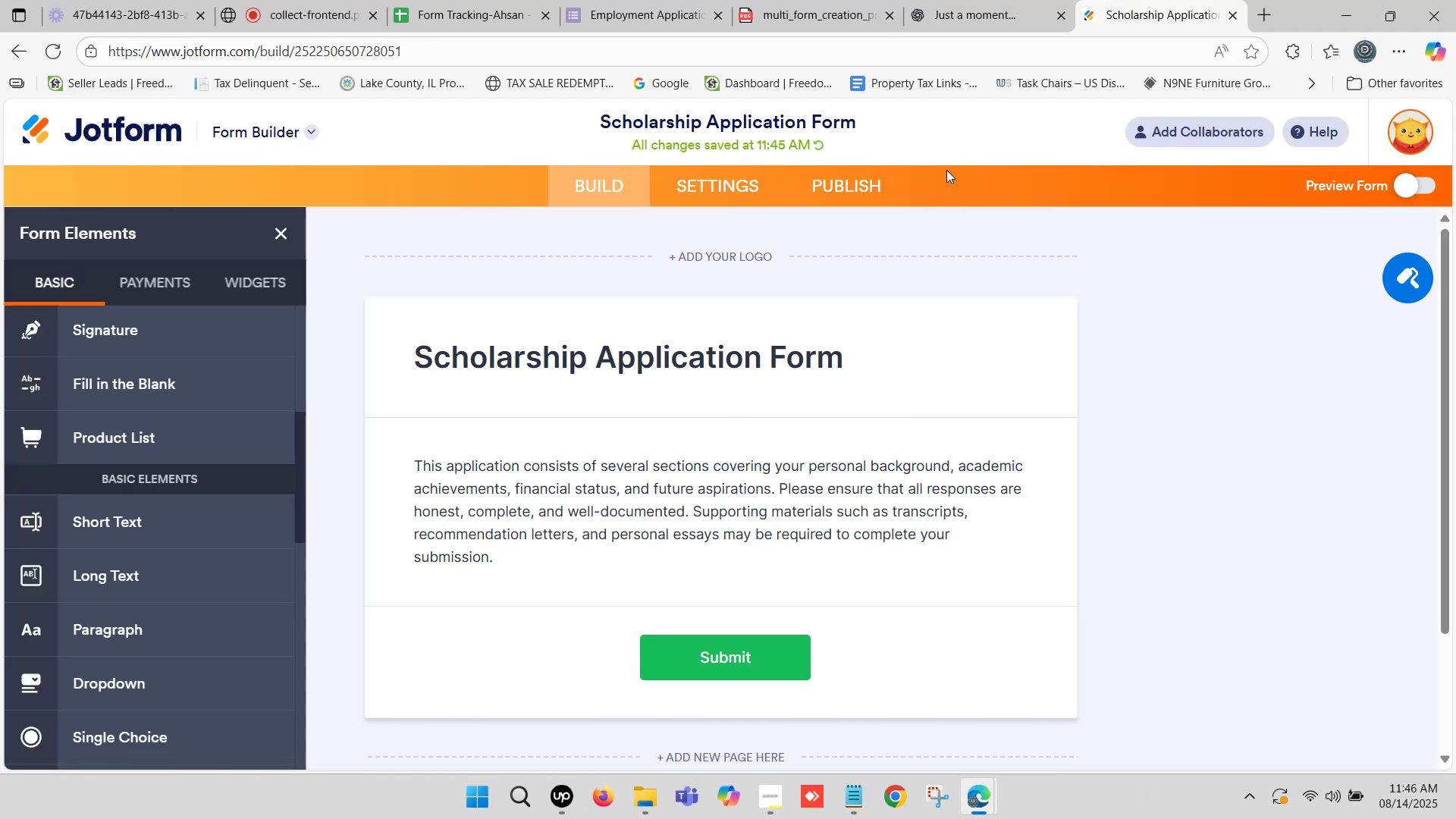 
left_click([979, 9])
 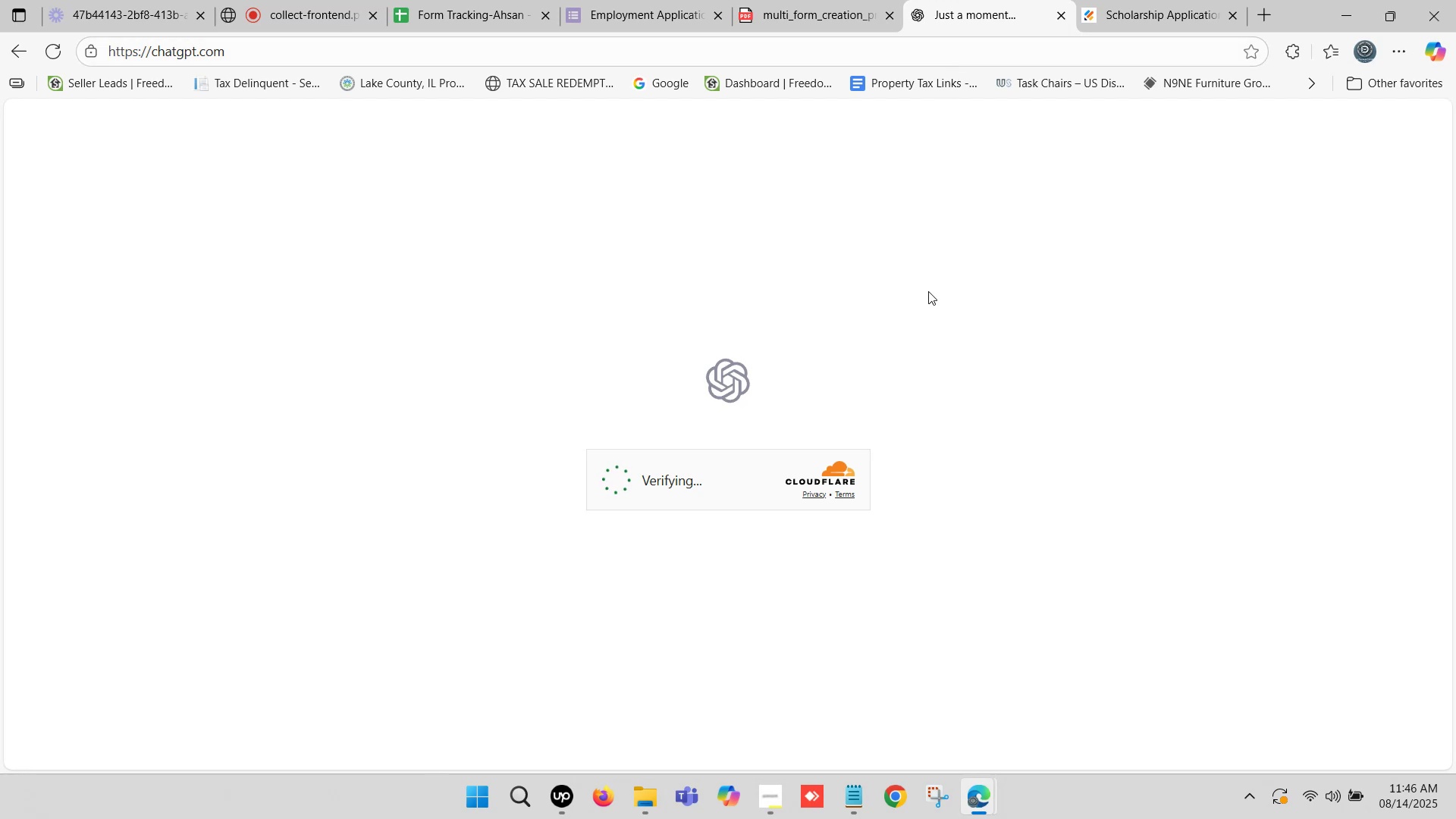 
wait(5.43)
 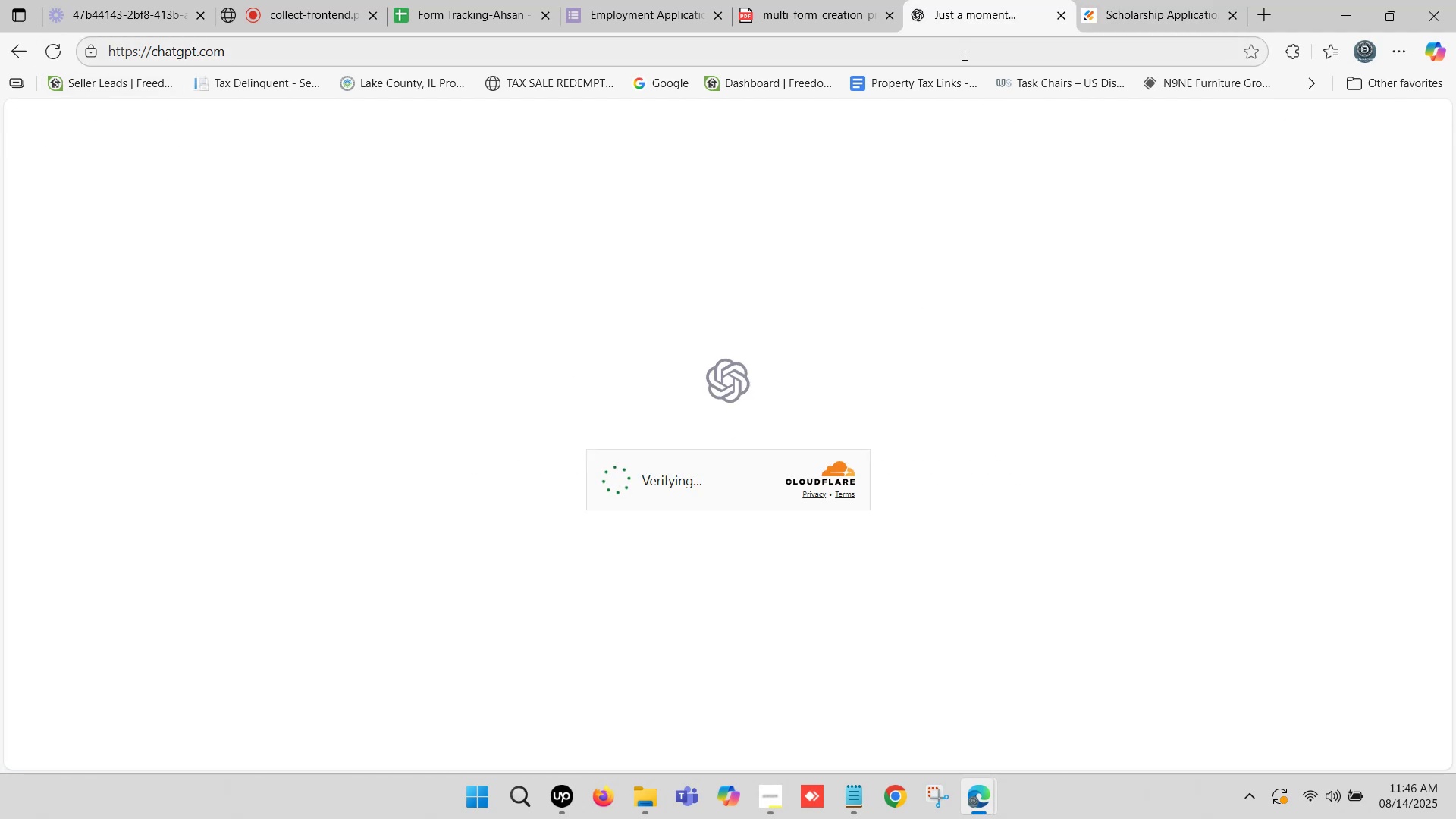 
left_click([1181, 0])
 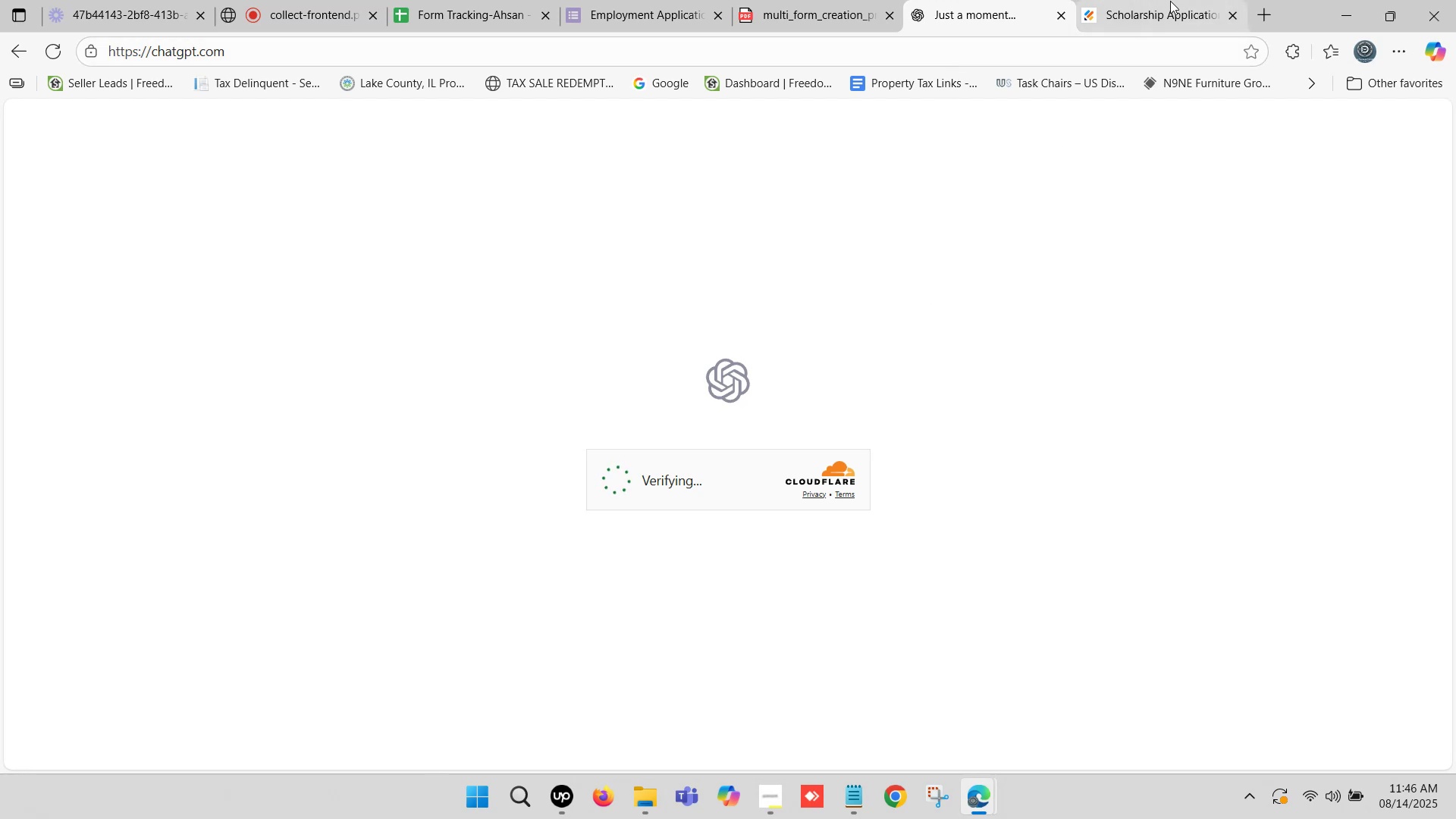 
mouse_move([1138, 11])
 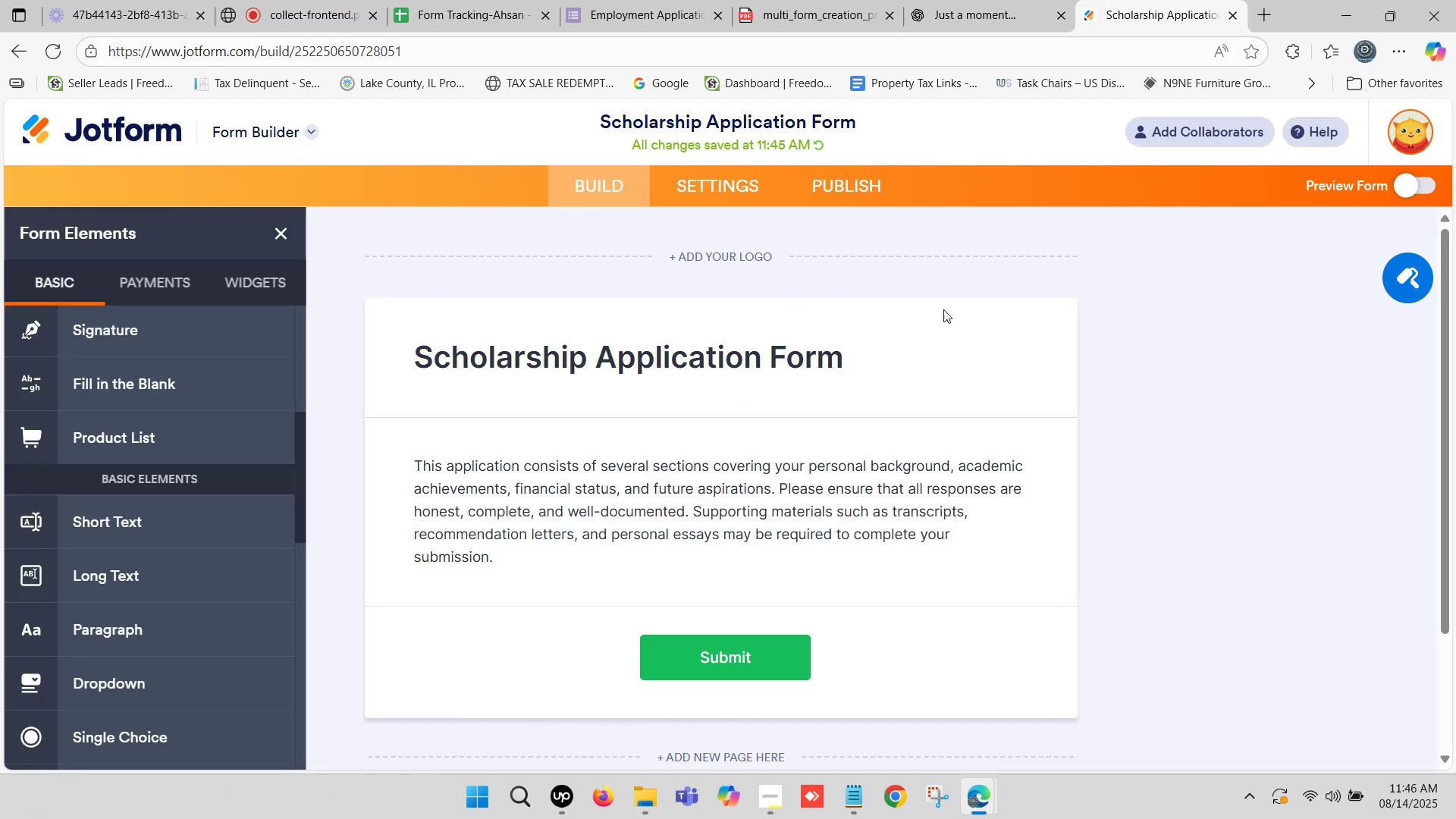 
scroll: coordinate [795, 391], scroll_direction: down, amount: 2.0
 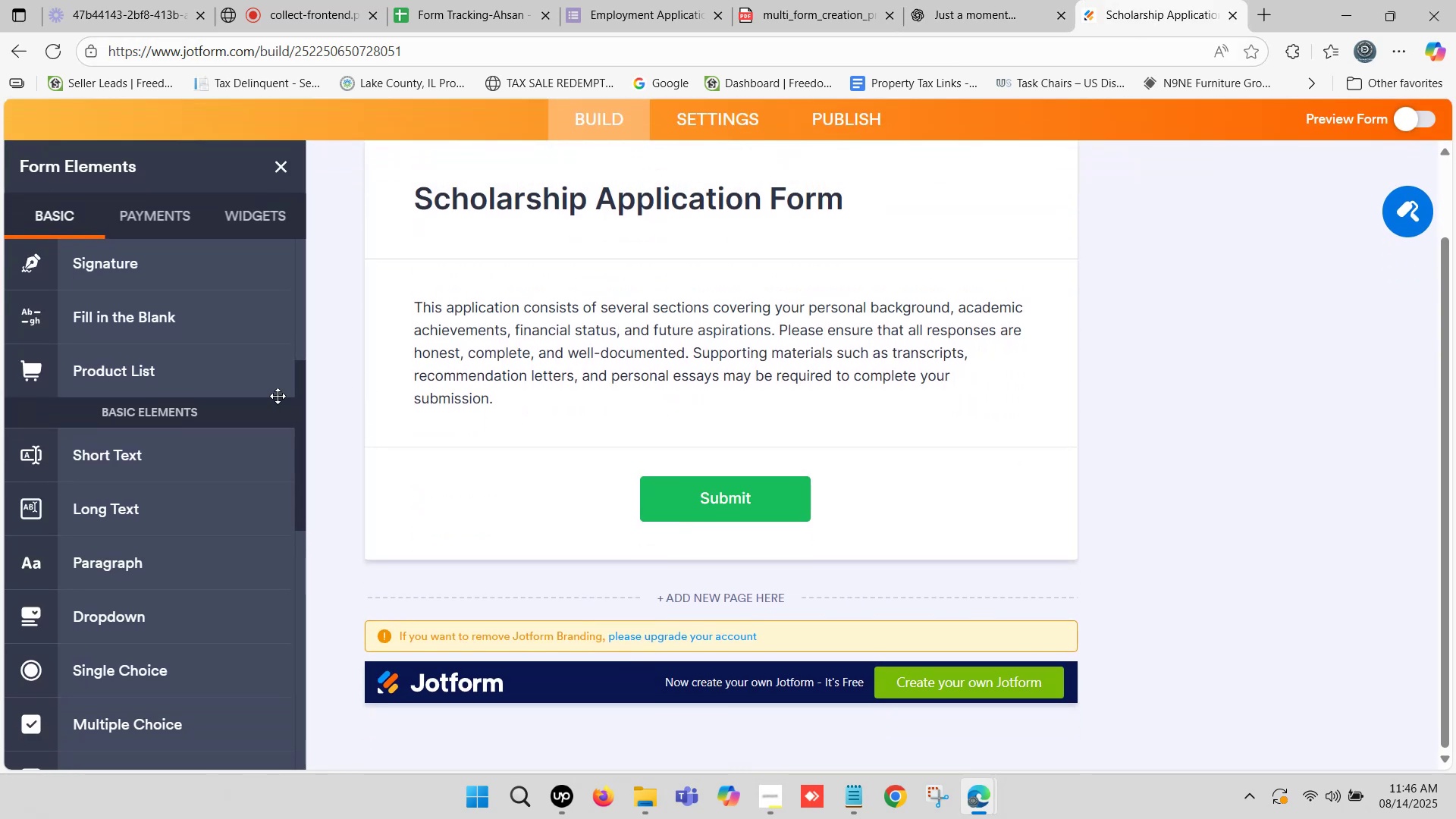 
scroll: coordinate [127, 418], scroll_direction: up, amount: 5.0
 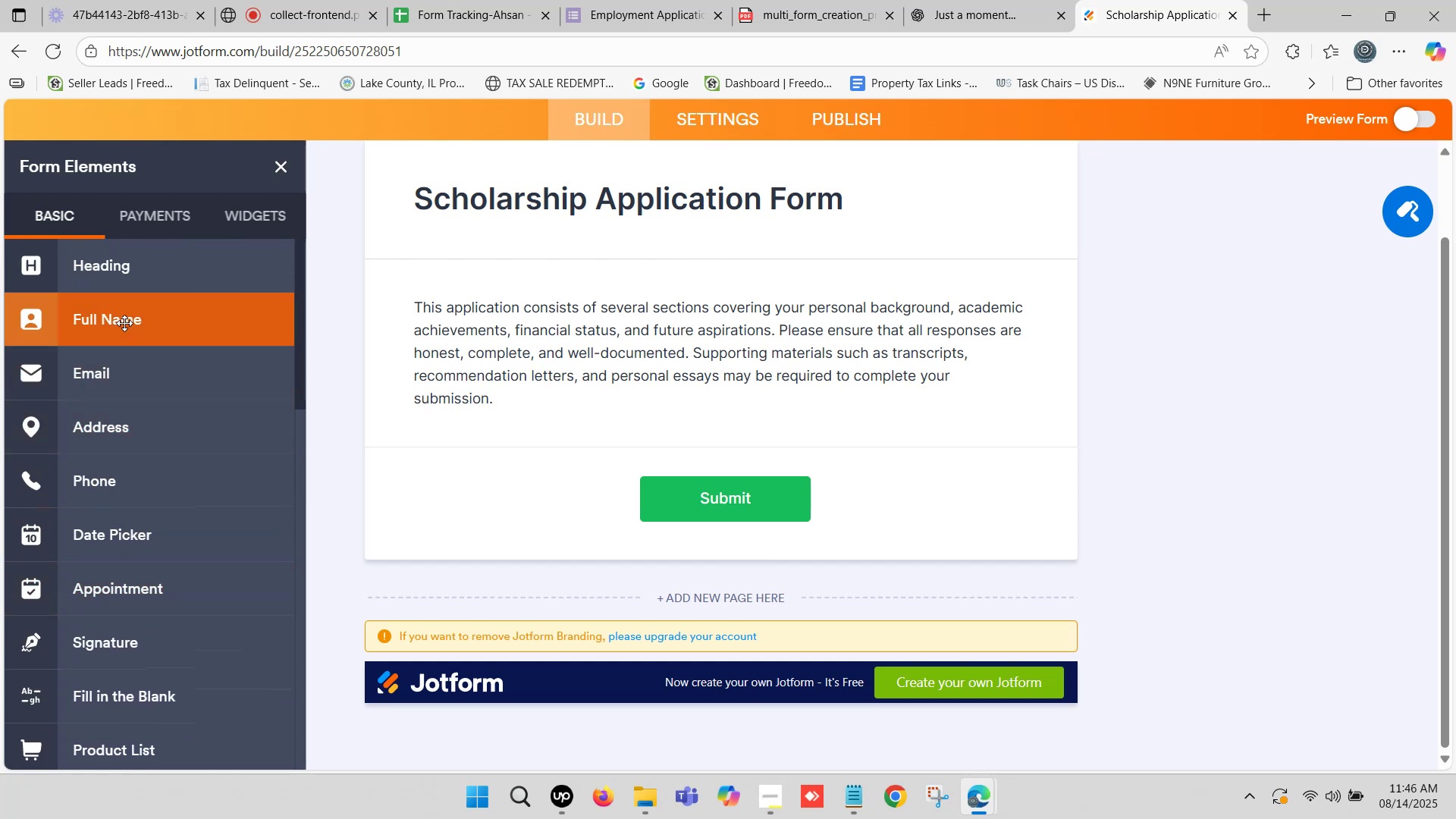 
left_click_drag(start_coordinate=[124, 323], to_coordinate=[566, 447])
 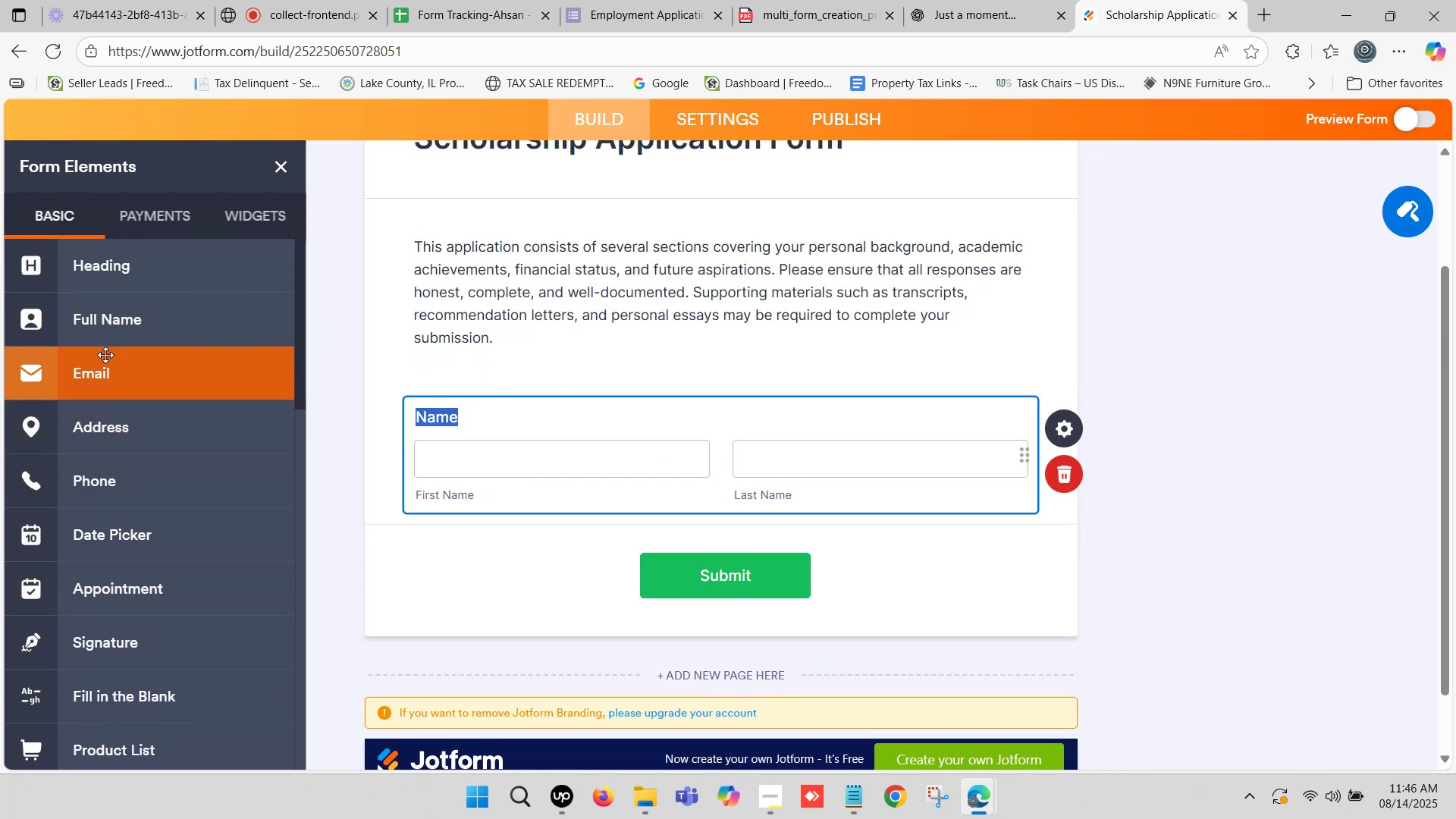 
left_click_drag(start_coordinate=[90, 488], to_coordinate=[490, 536])
 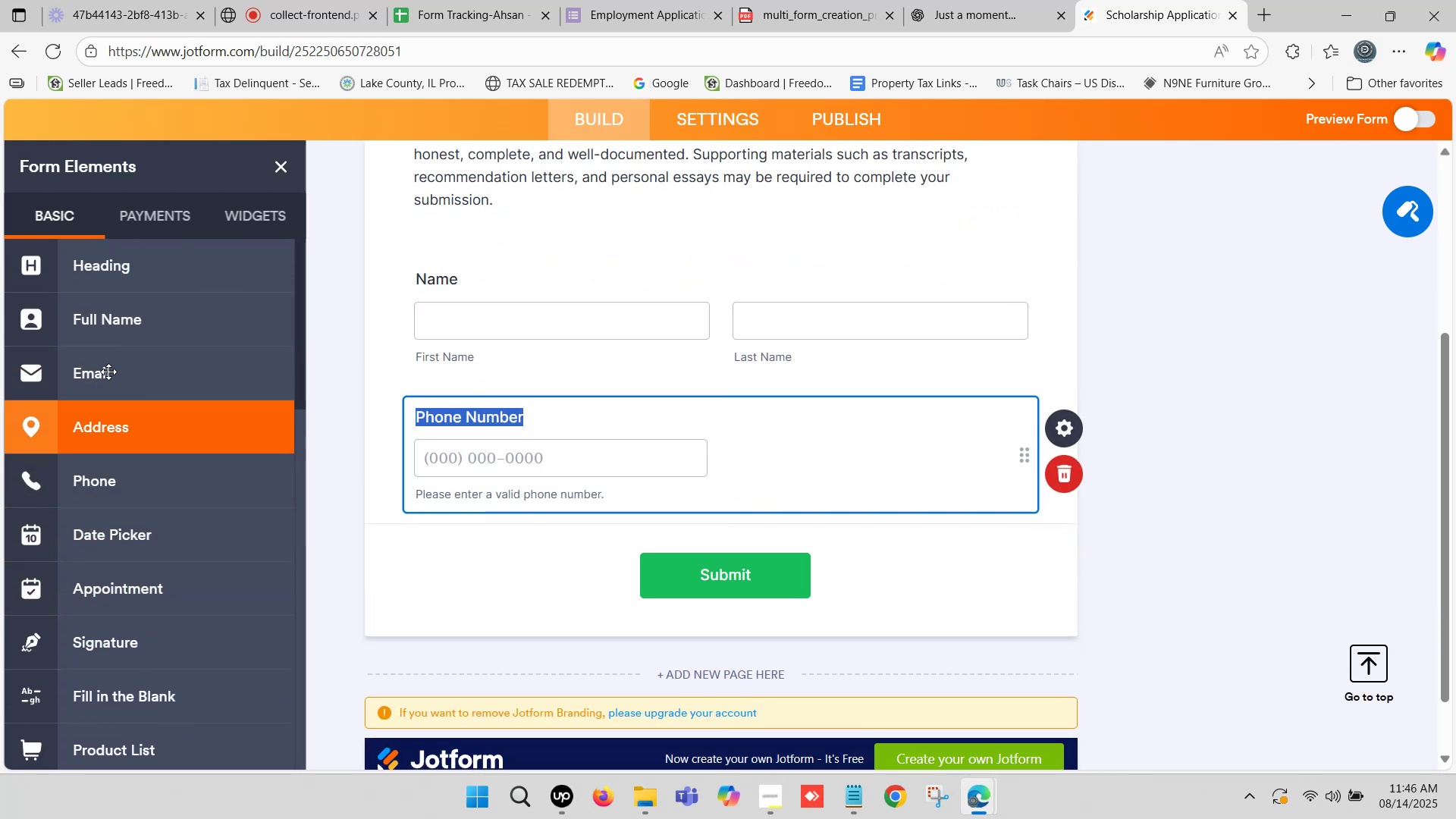 
left_click_drag(start_coordinate=[108, 372], to_coordinate=[527, 560])
 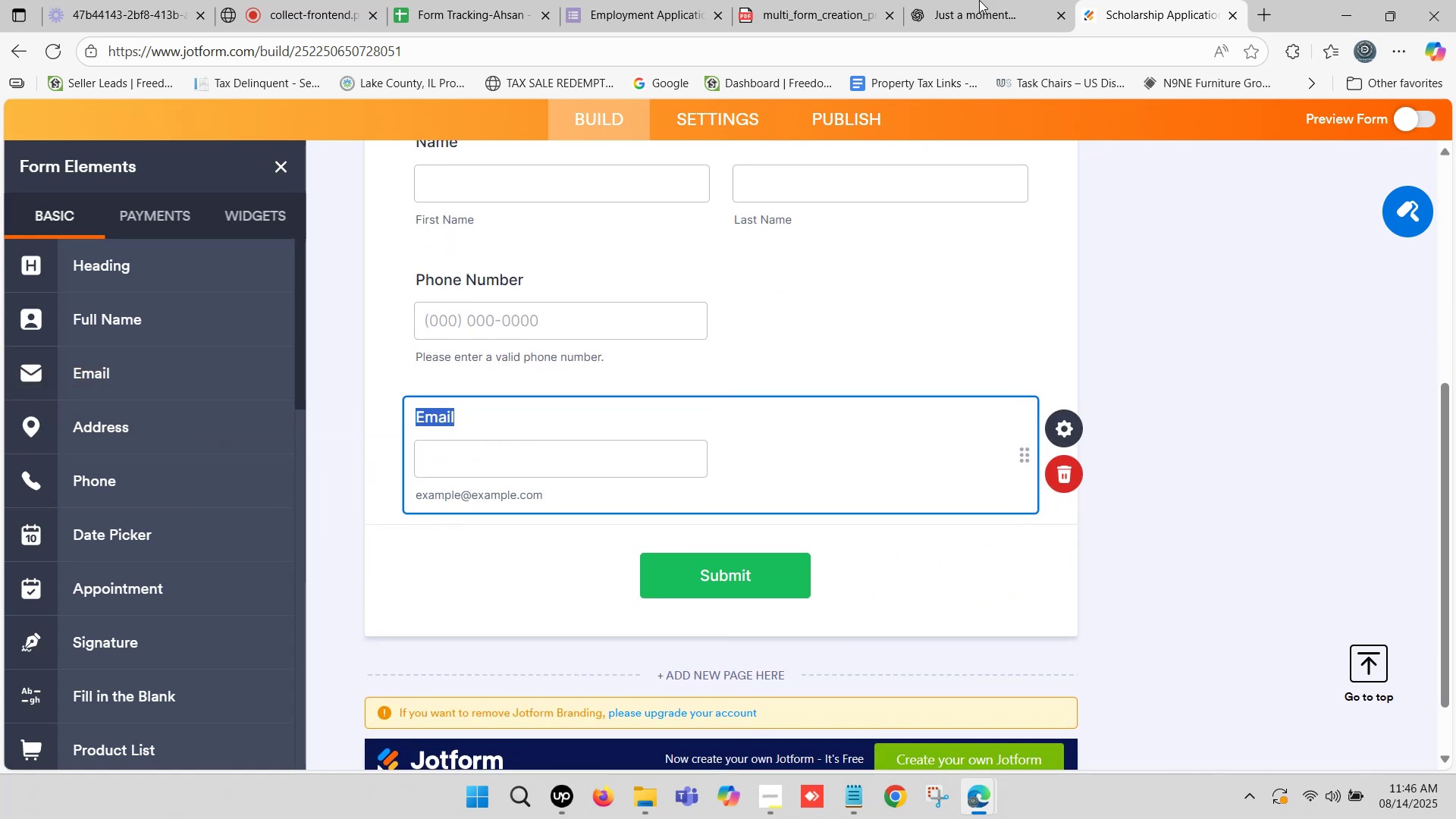 
left_click([981, 0])
 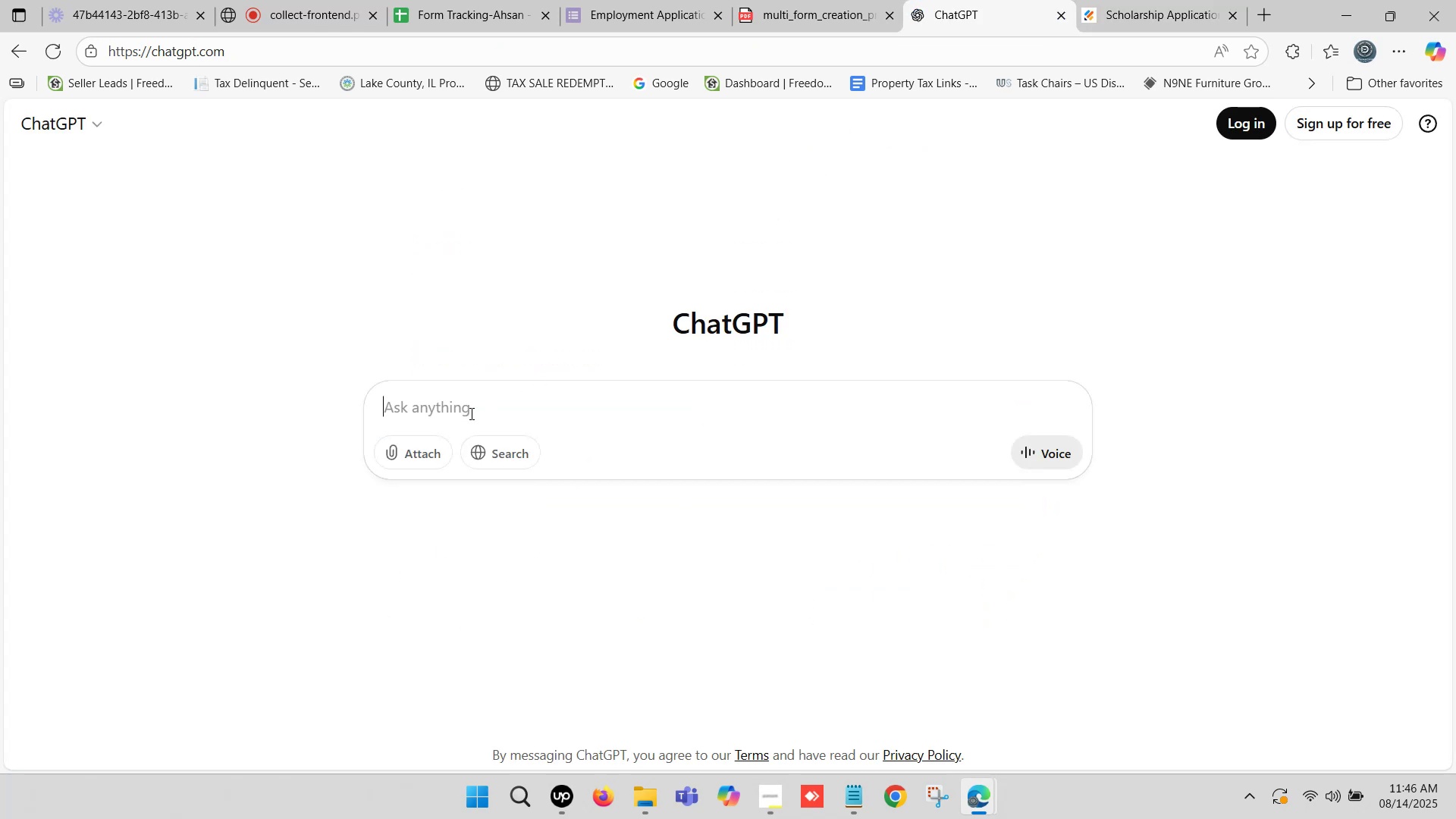 
left_click([467, 406])
 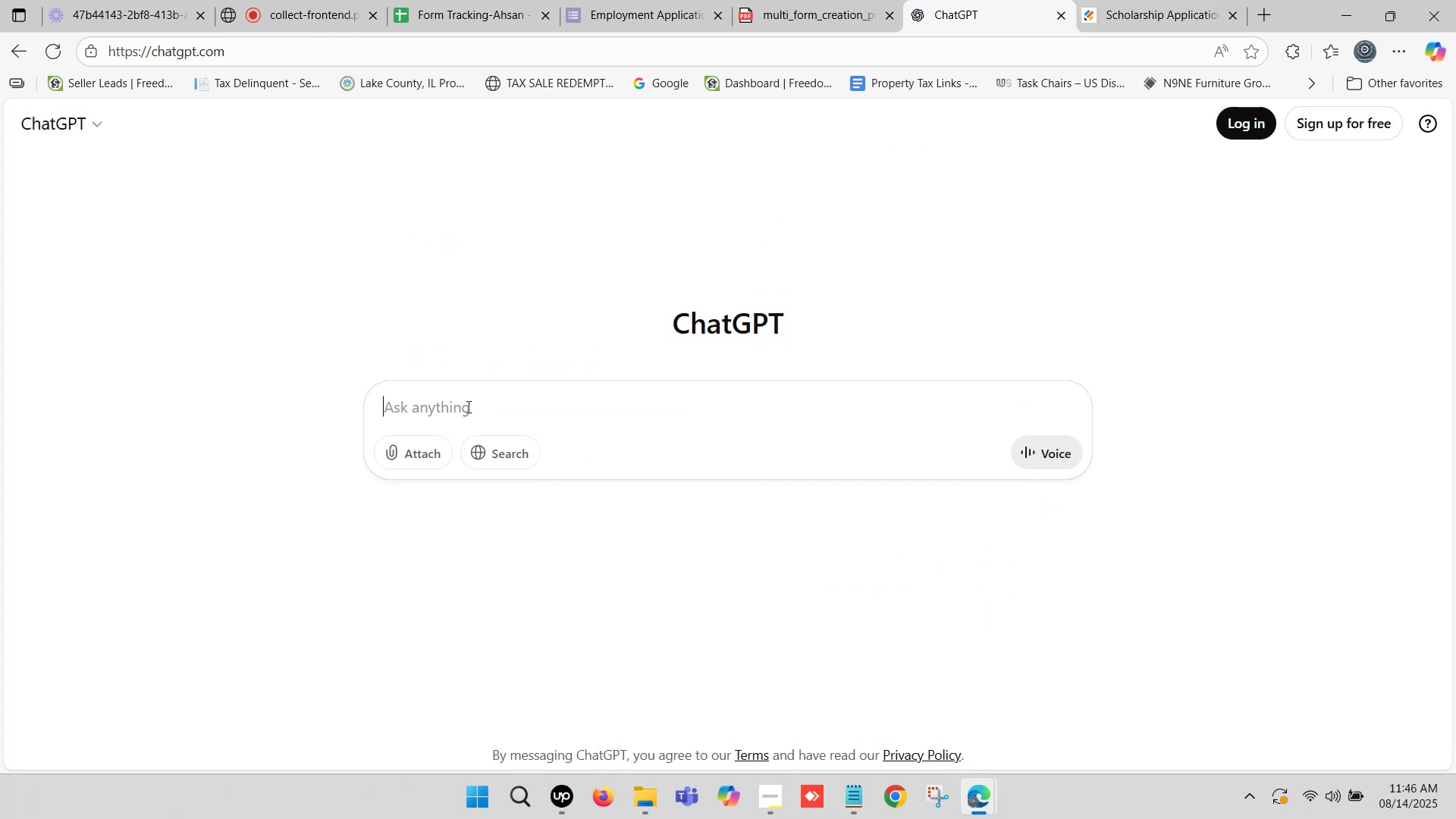 
key(Control+V)
 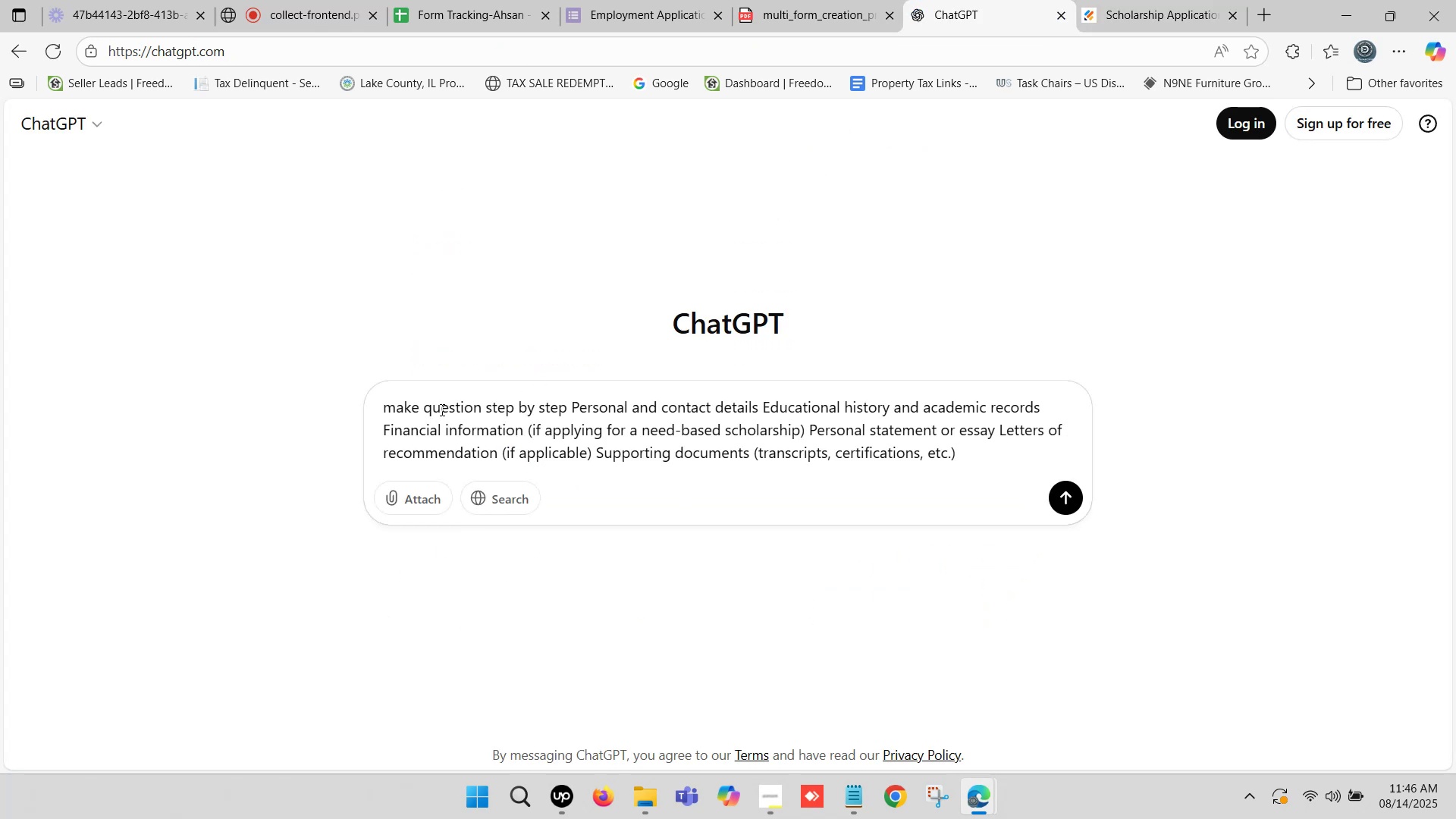 
scroll: coordinate [478, 401], scroll_direction: up, amount: 1.0
 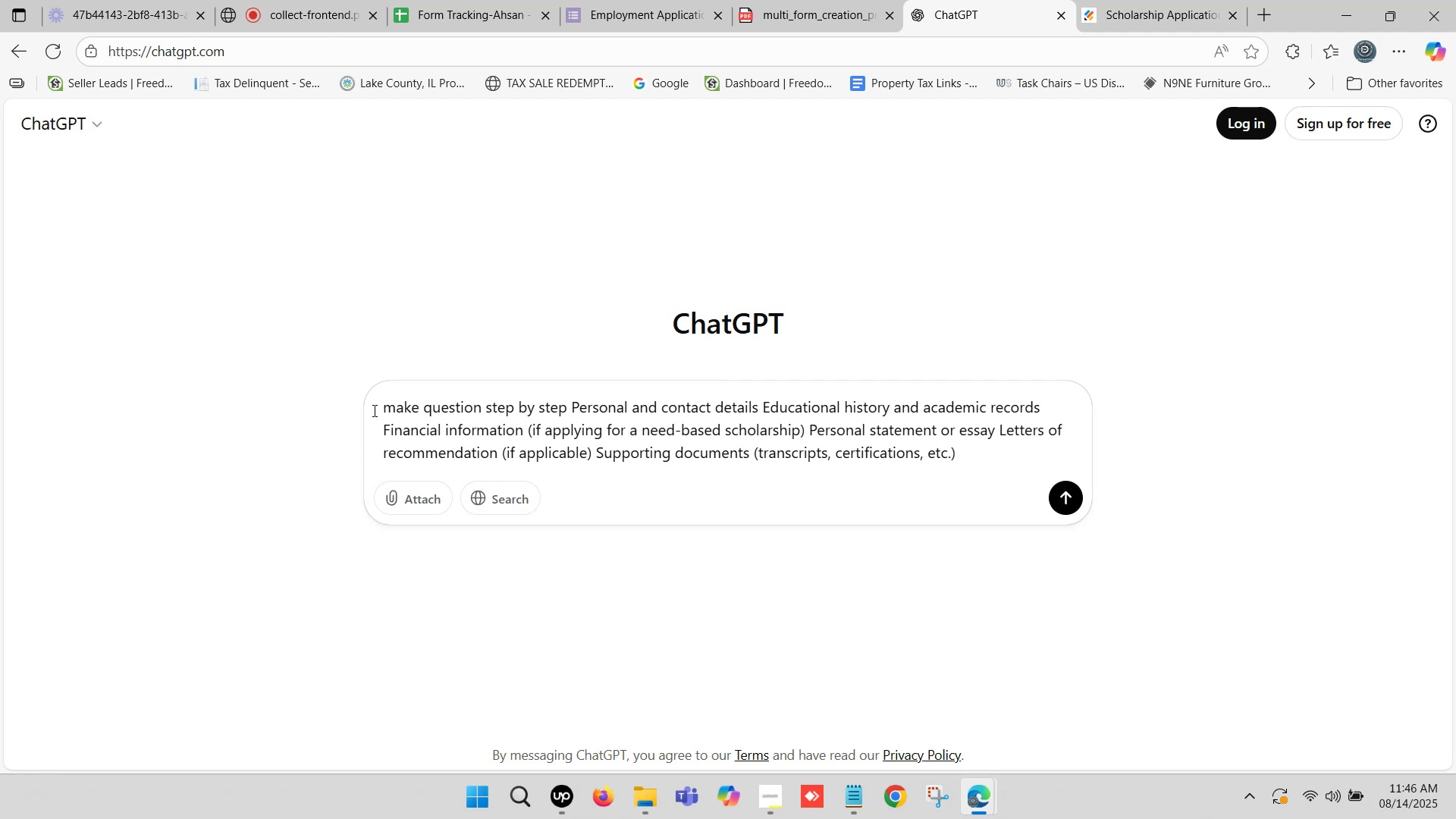 
wait(5.57)
 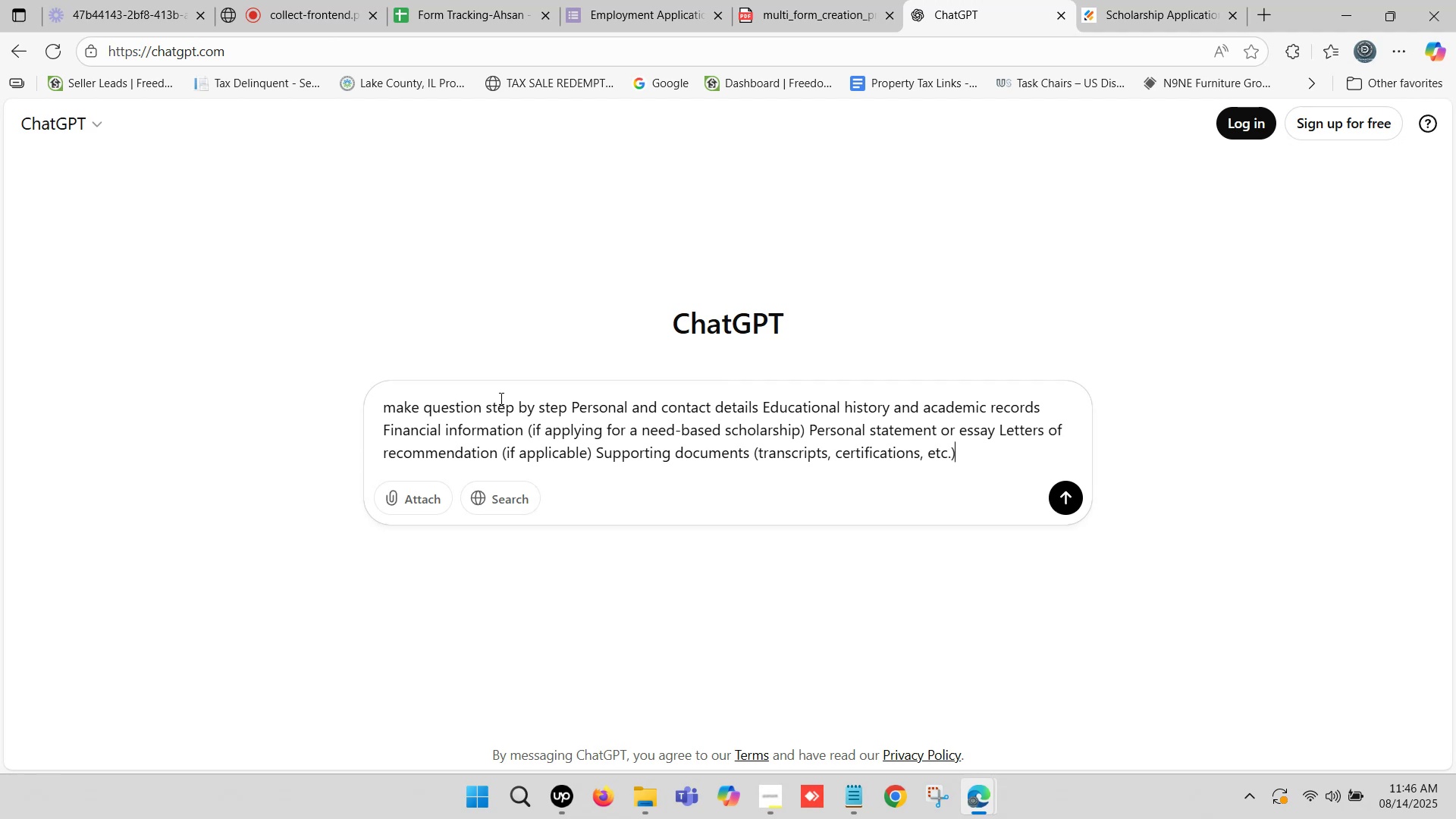 
key(Control+Z)
 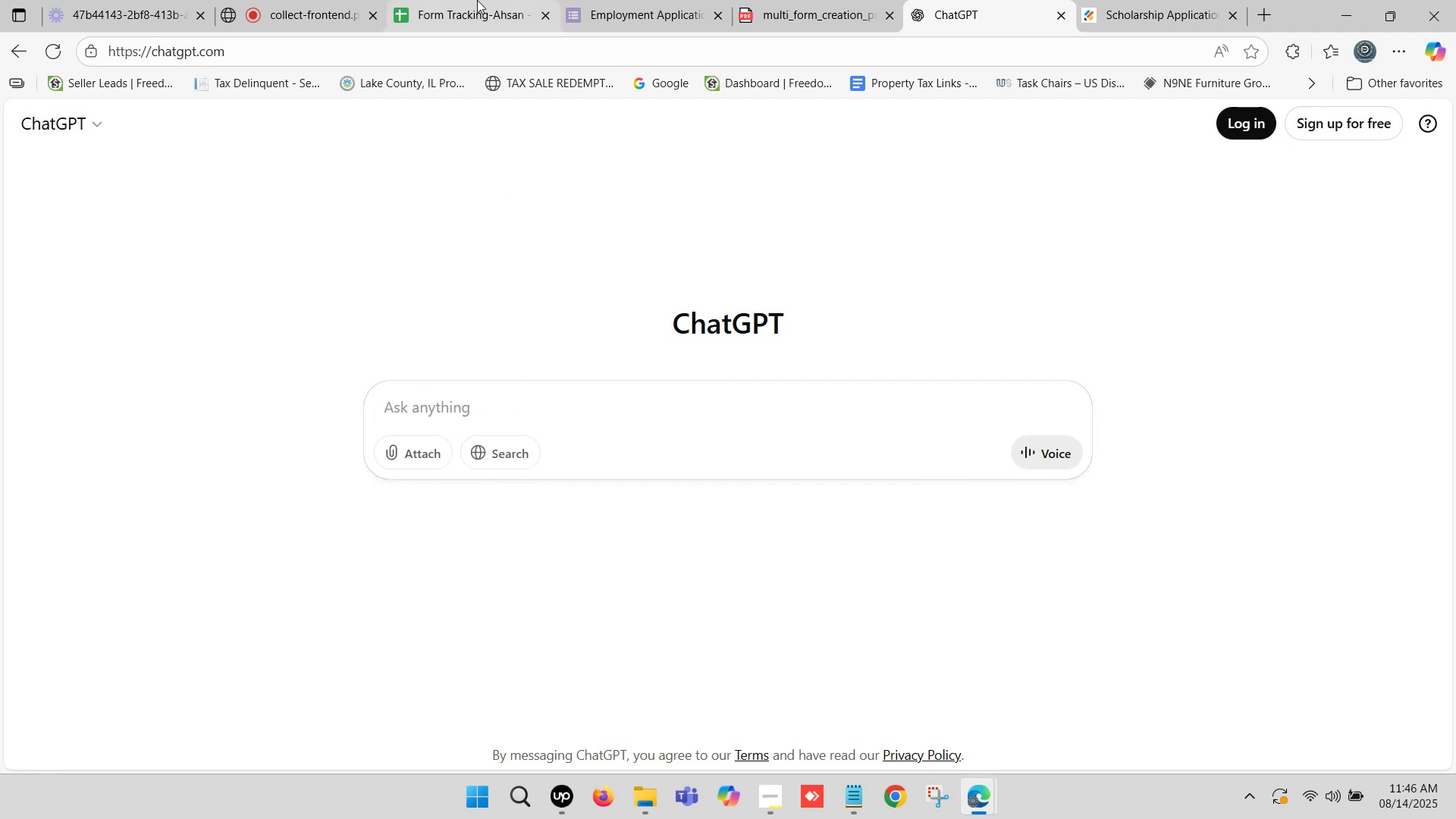 
key(Control+V)
 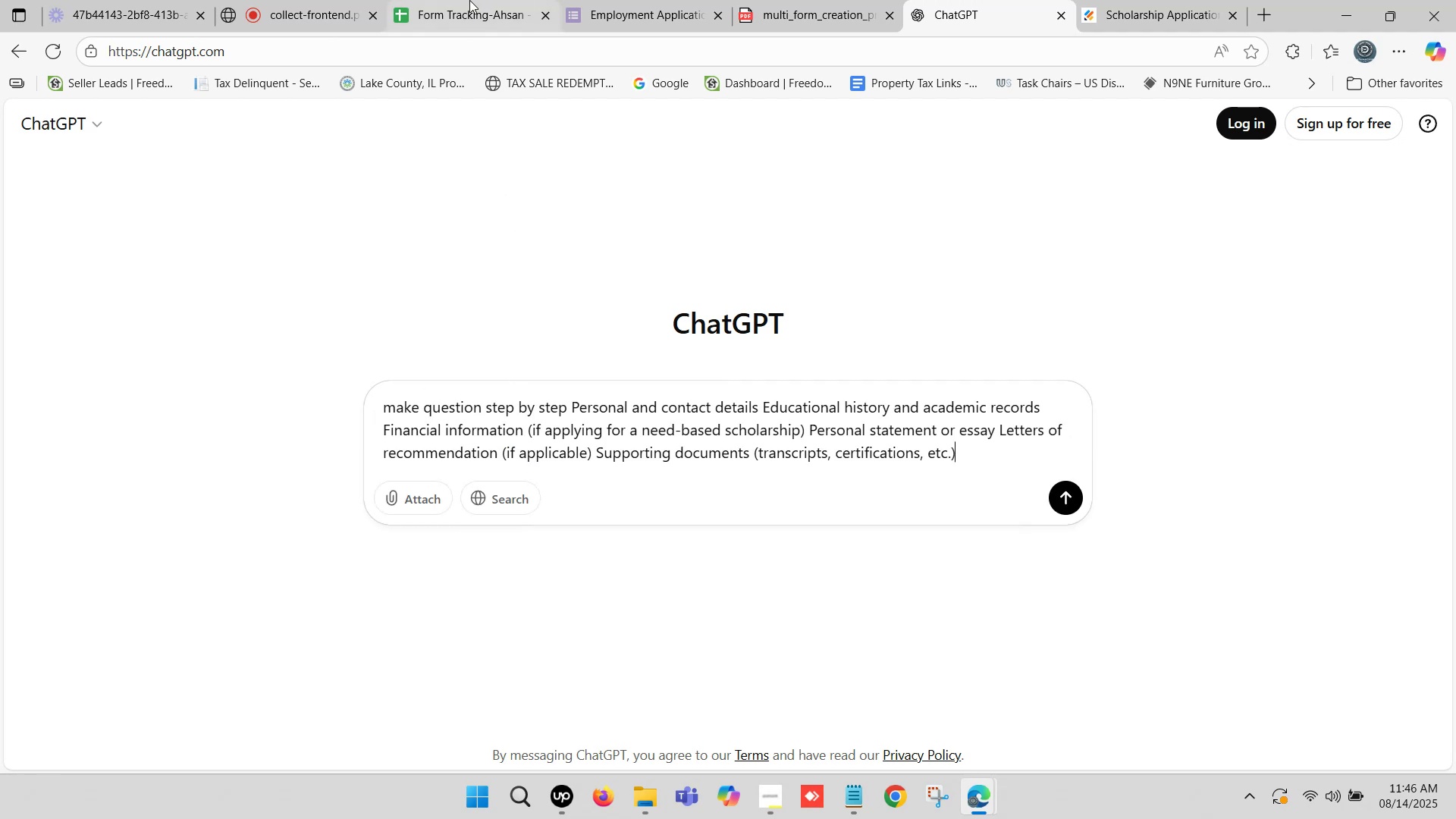 
left_click([469, 0])
 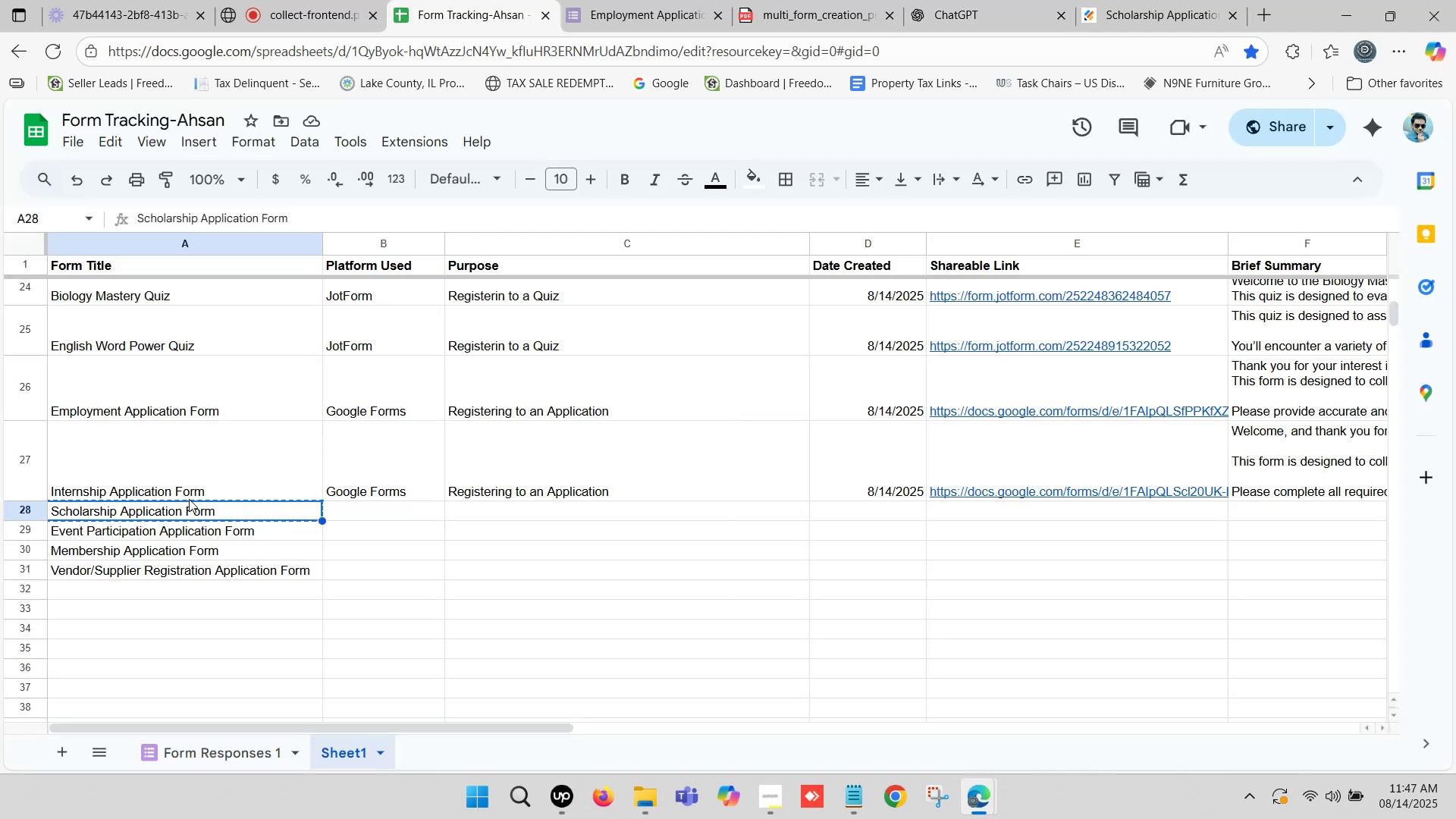 
left_click([178, 507])
 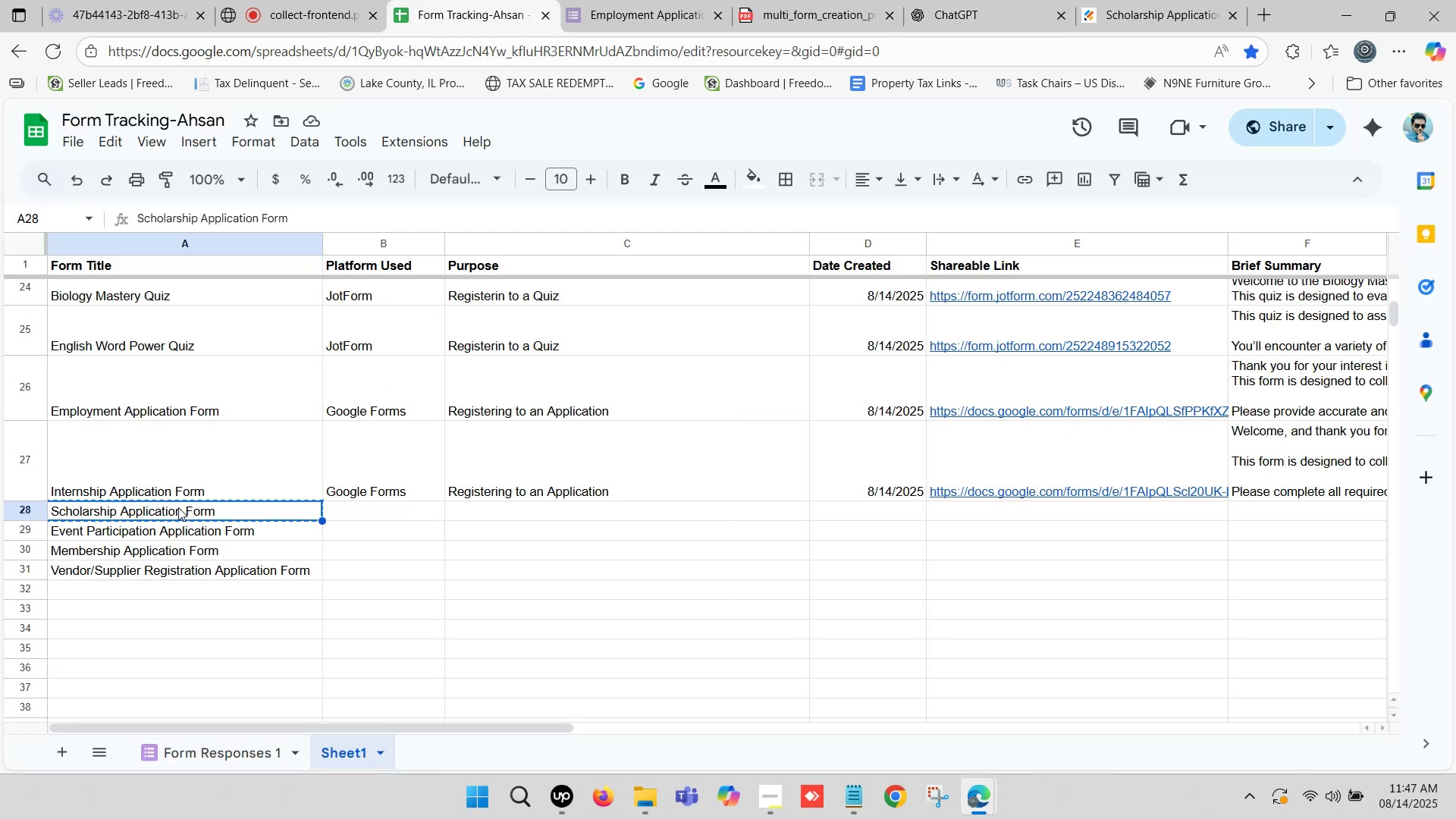 
key(Control+ControlLeft)
 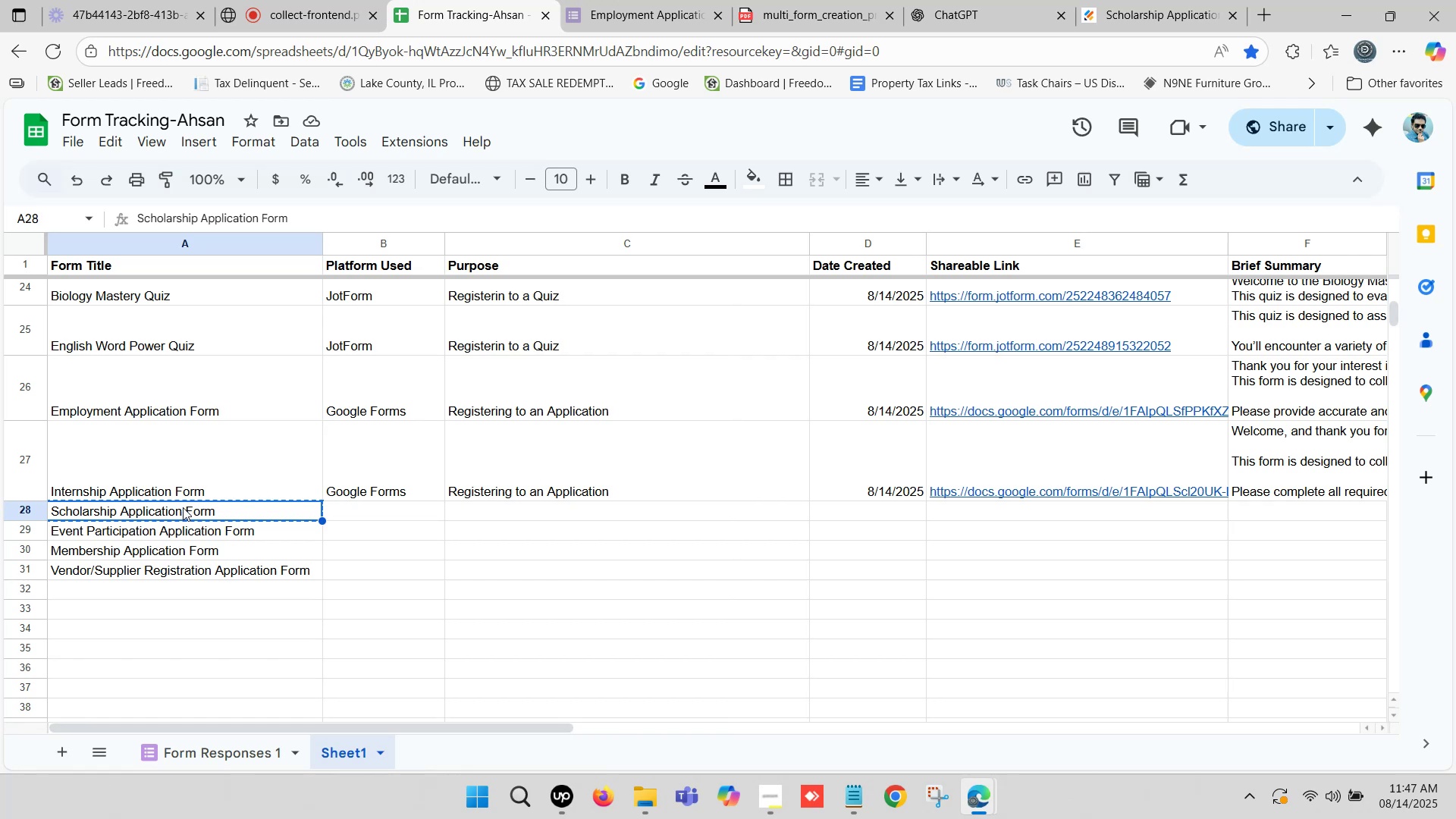 
key(Control+C)
 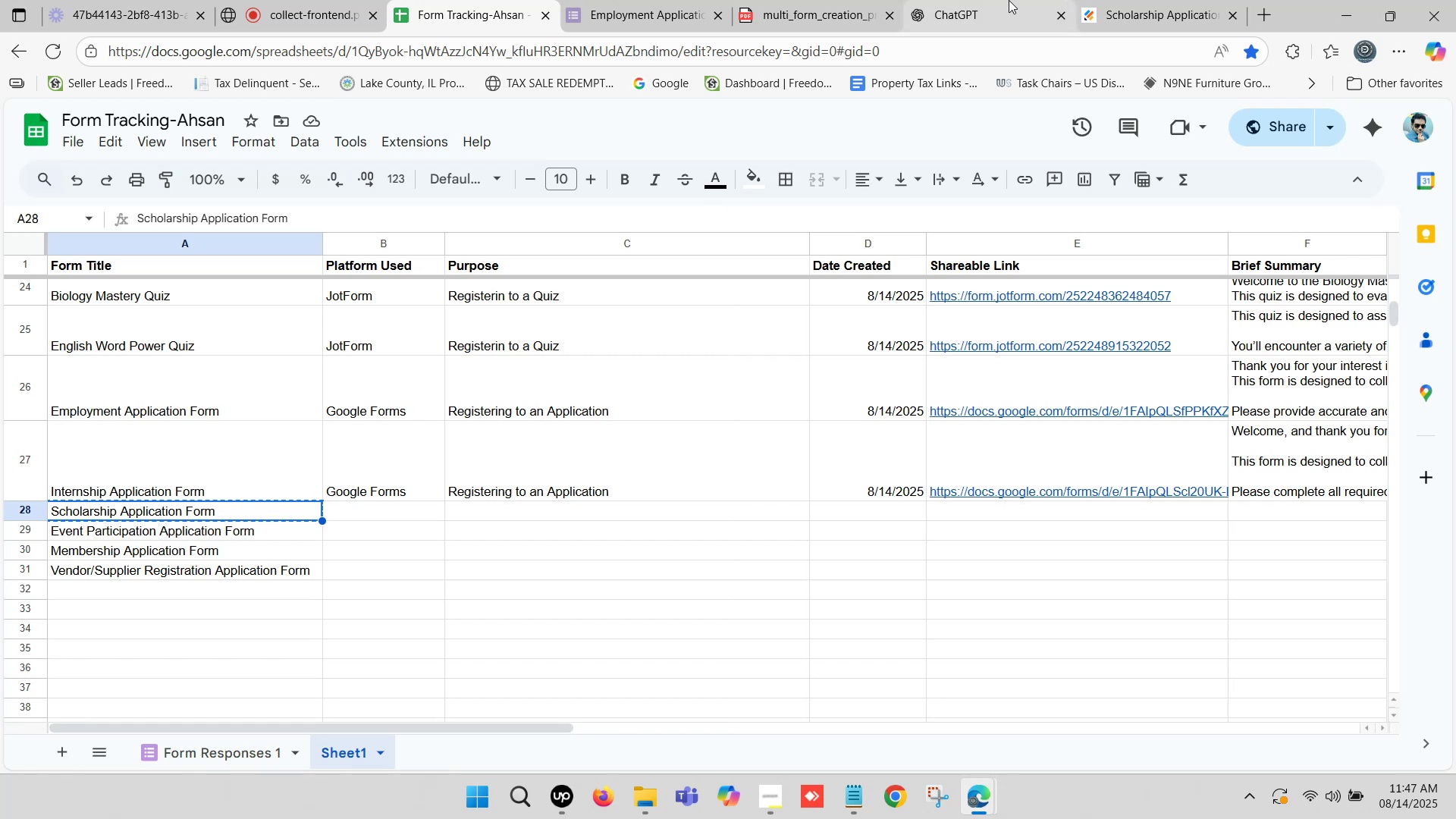 
left_click([971, 0])
 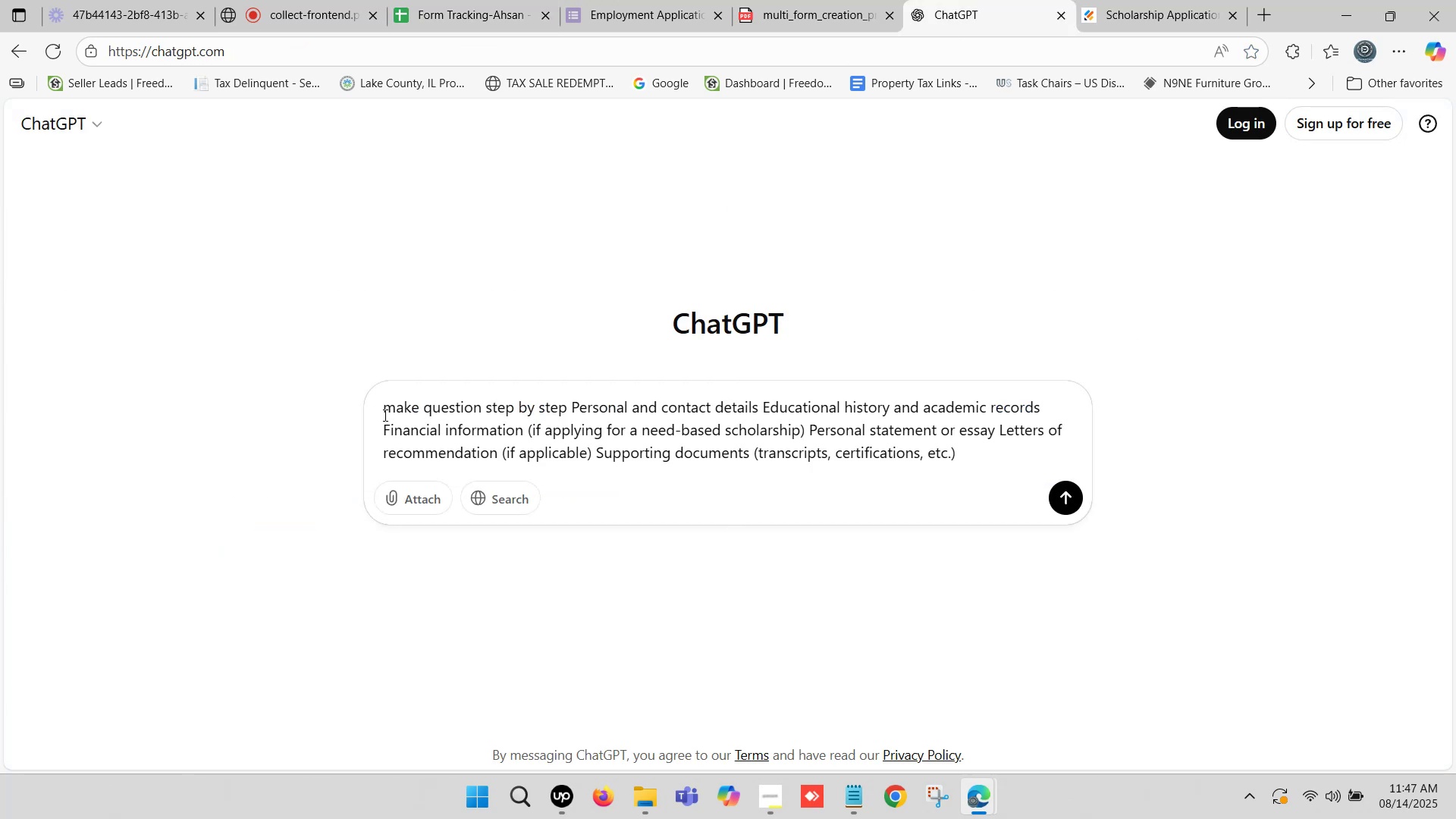 
left_click([384, 406])
 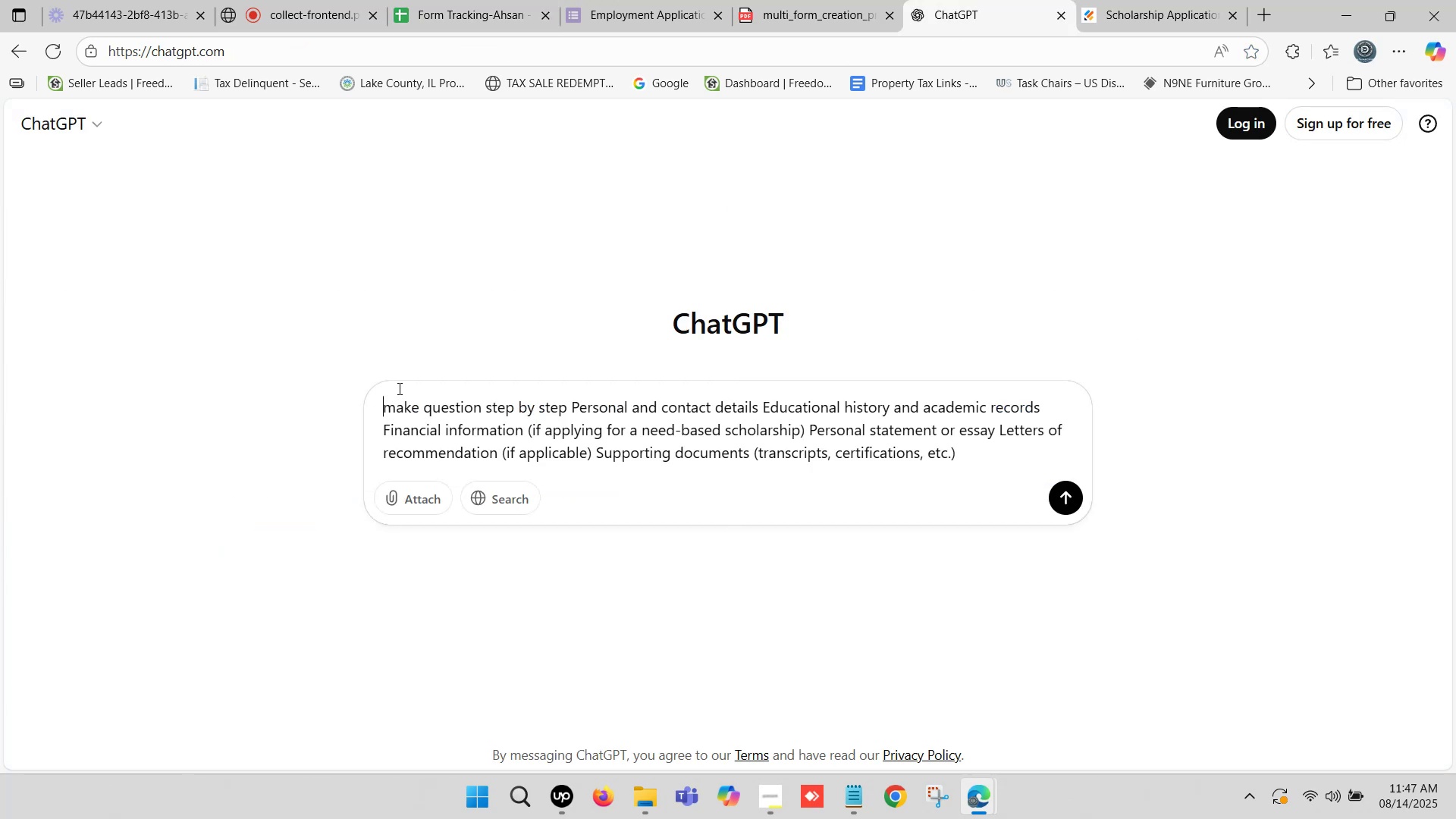 
left_click([398, 388])
 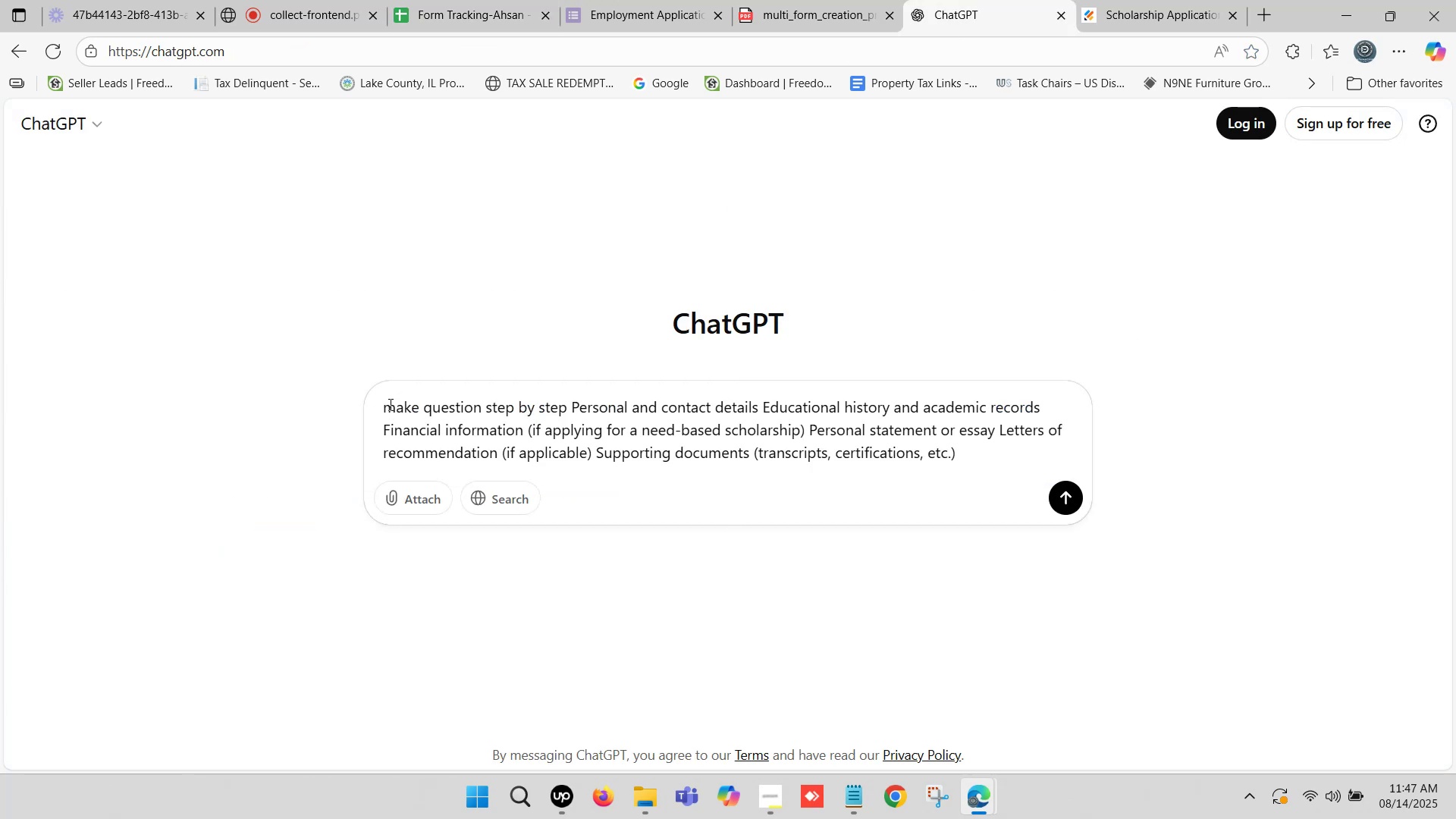 
left_click([388, 404])
 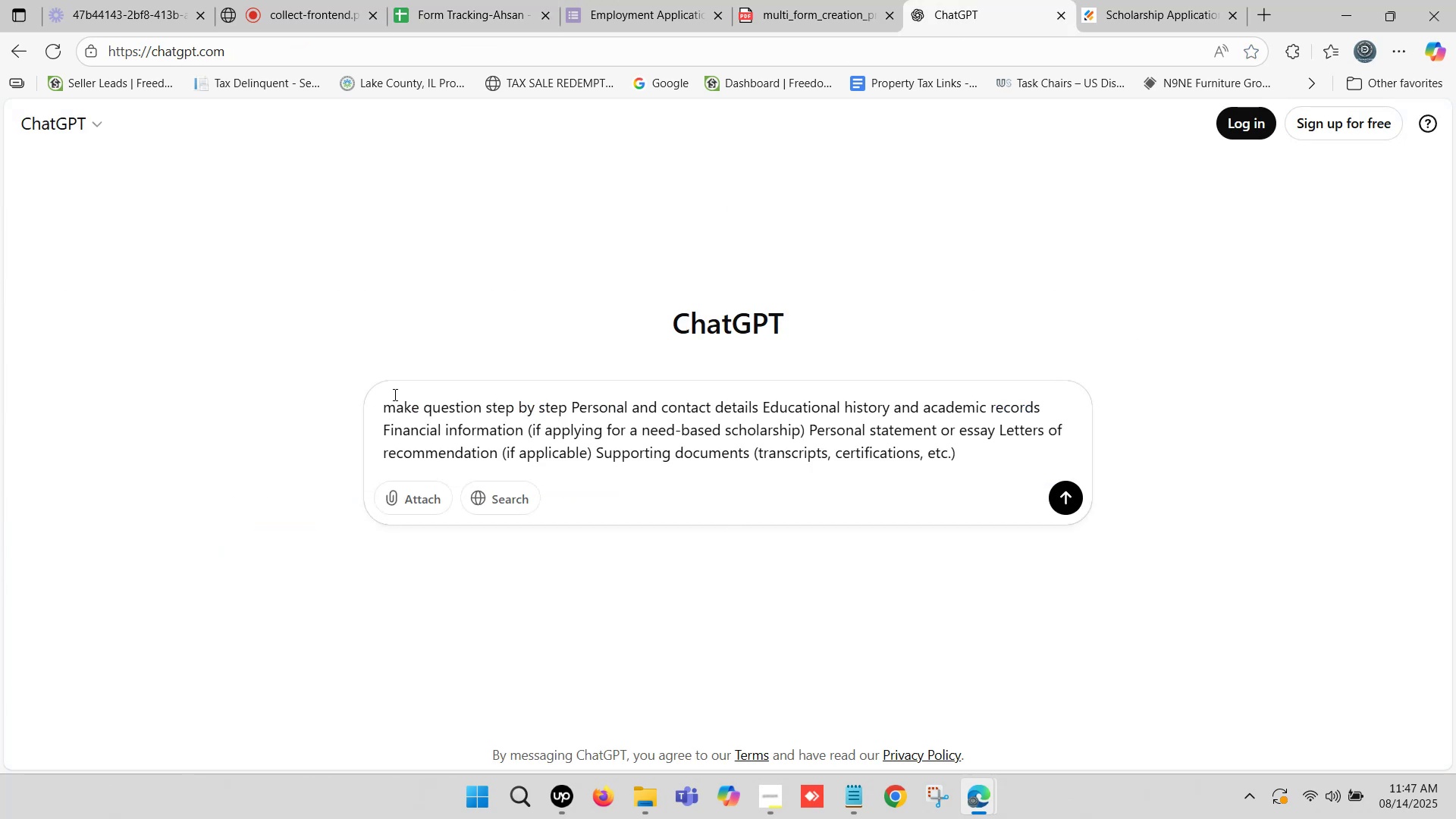 
key(Control+ControlLeft)
 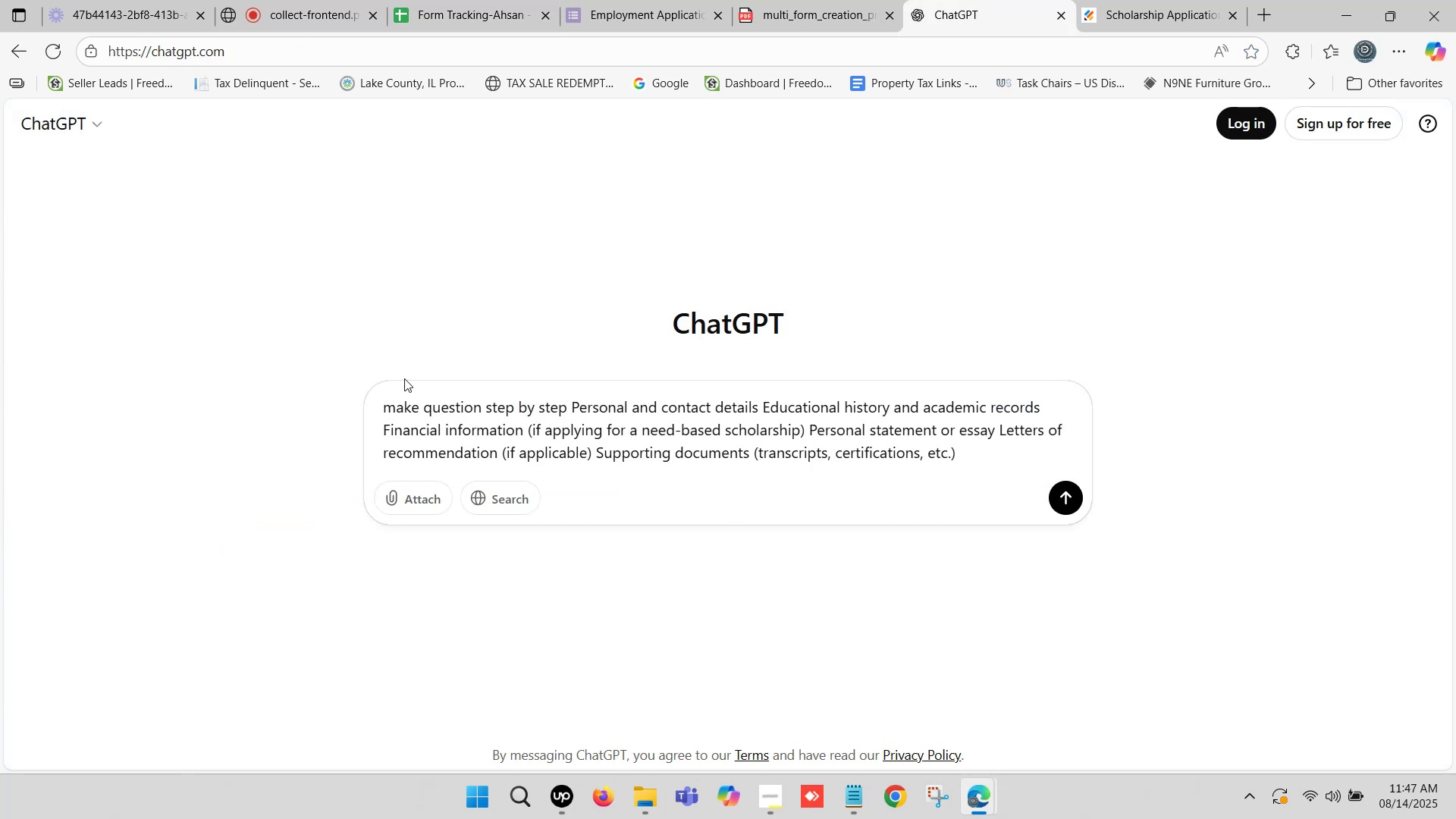 
type(Question for jotform about - )
 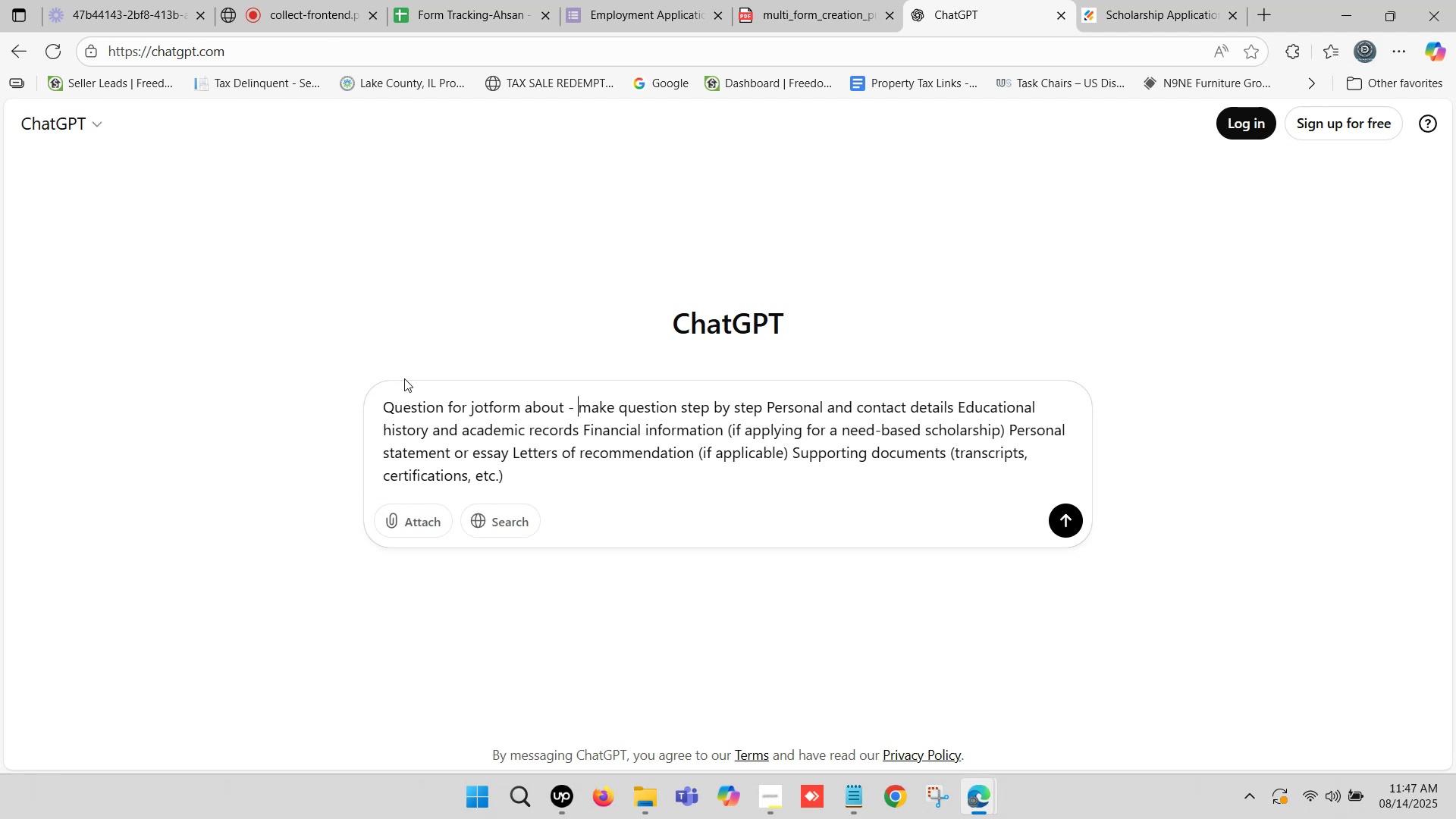 
key(Control+V)
 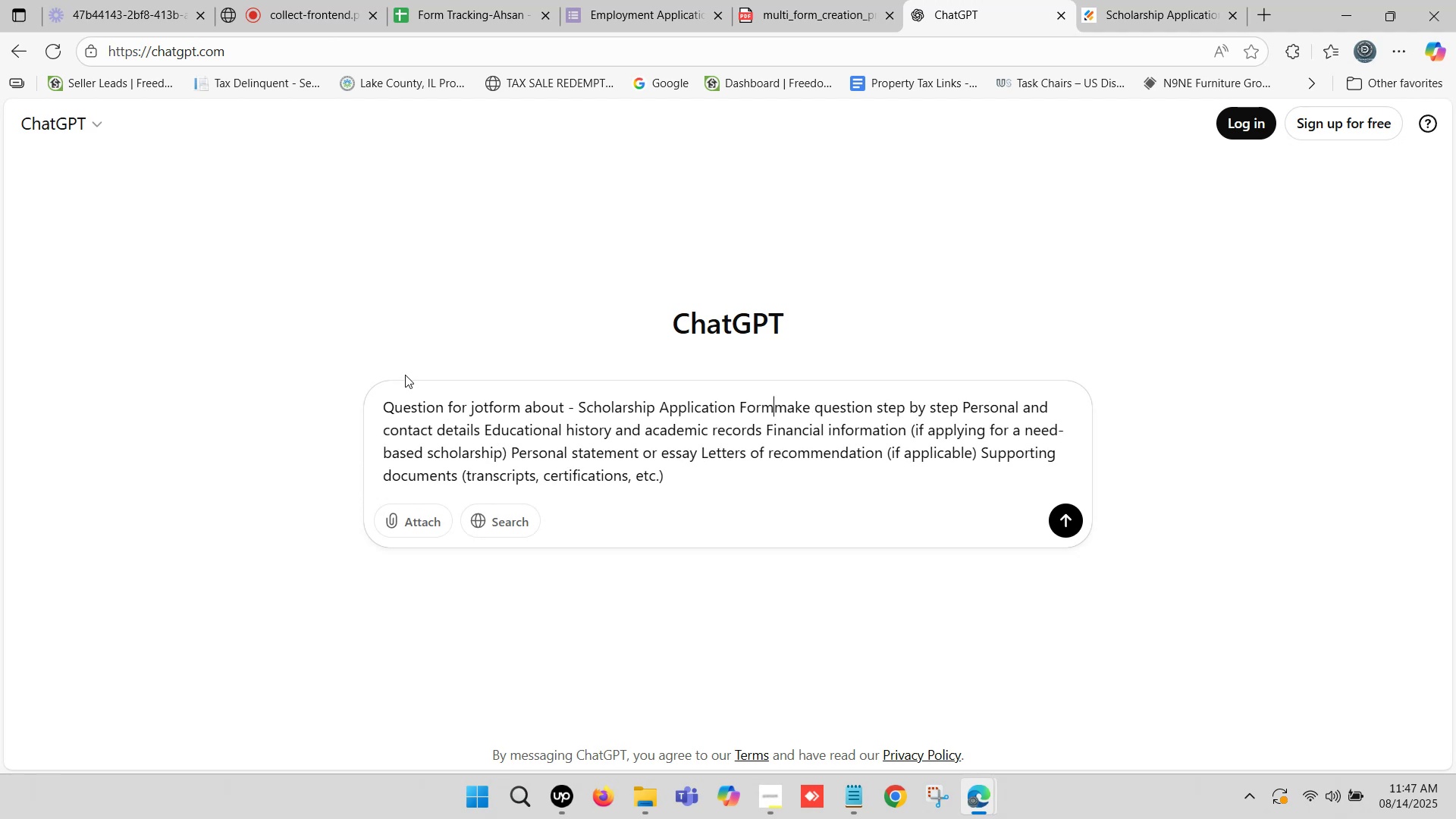 
key(Period)
 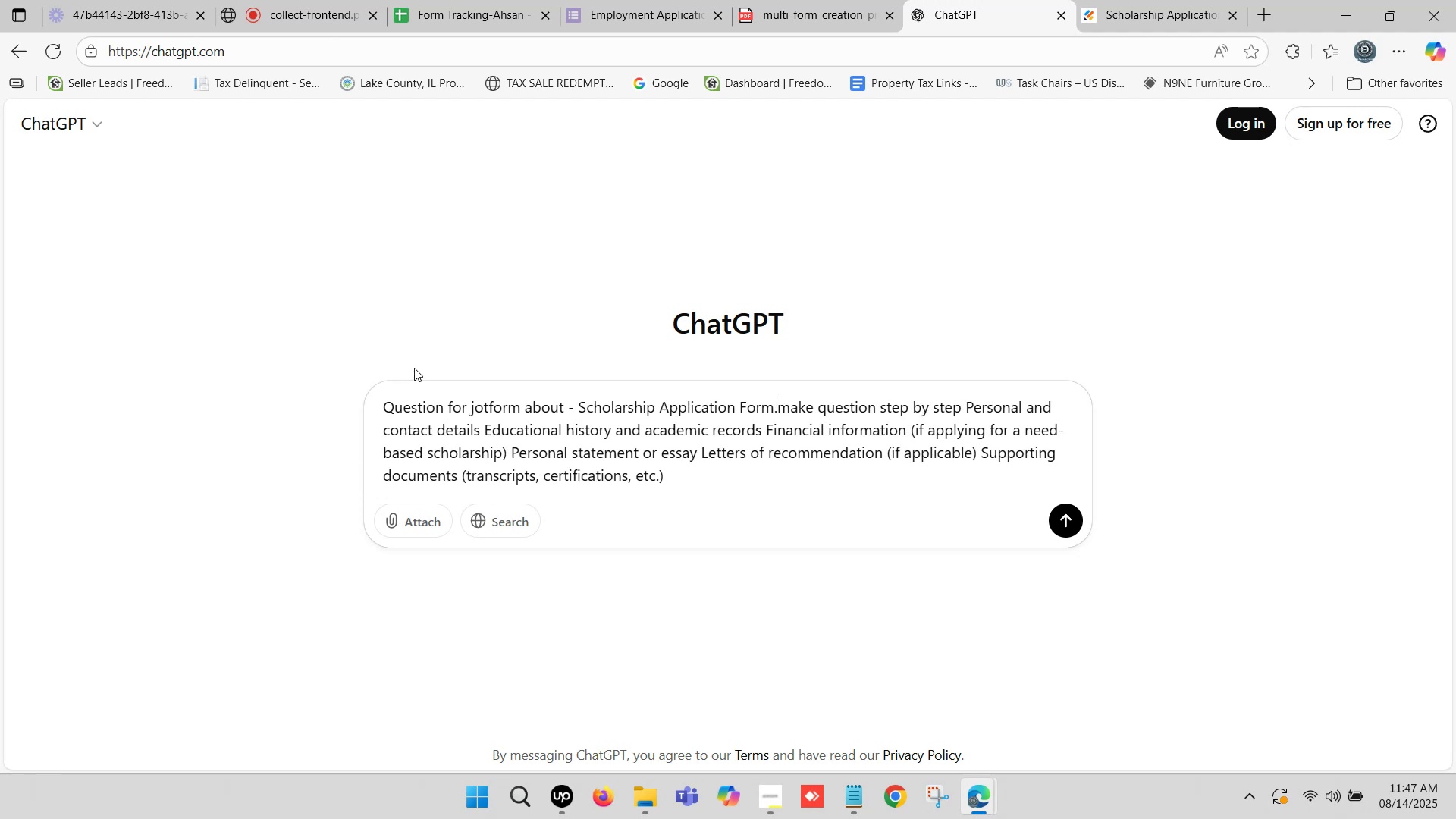 
key(Space)
 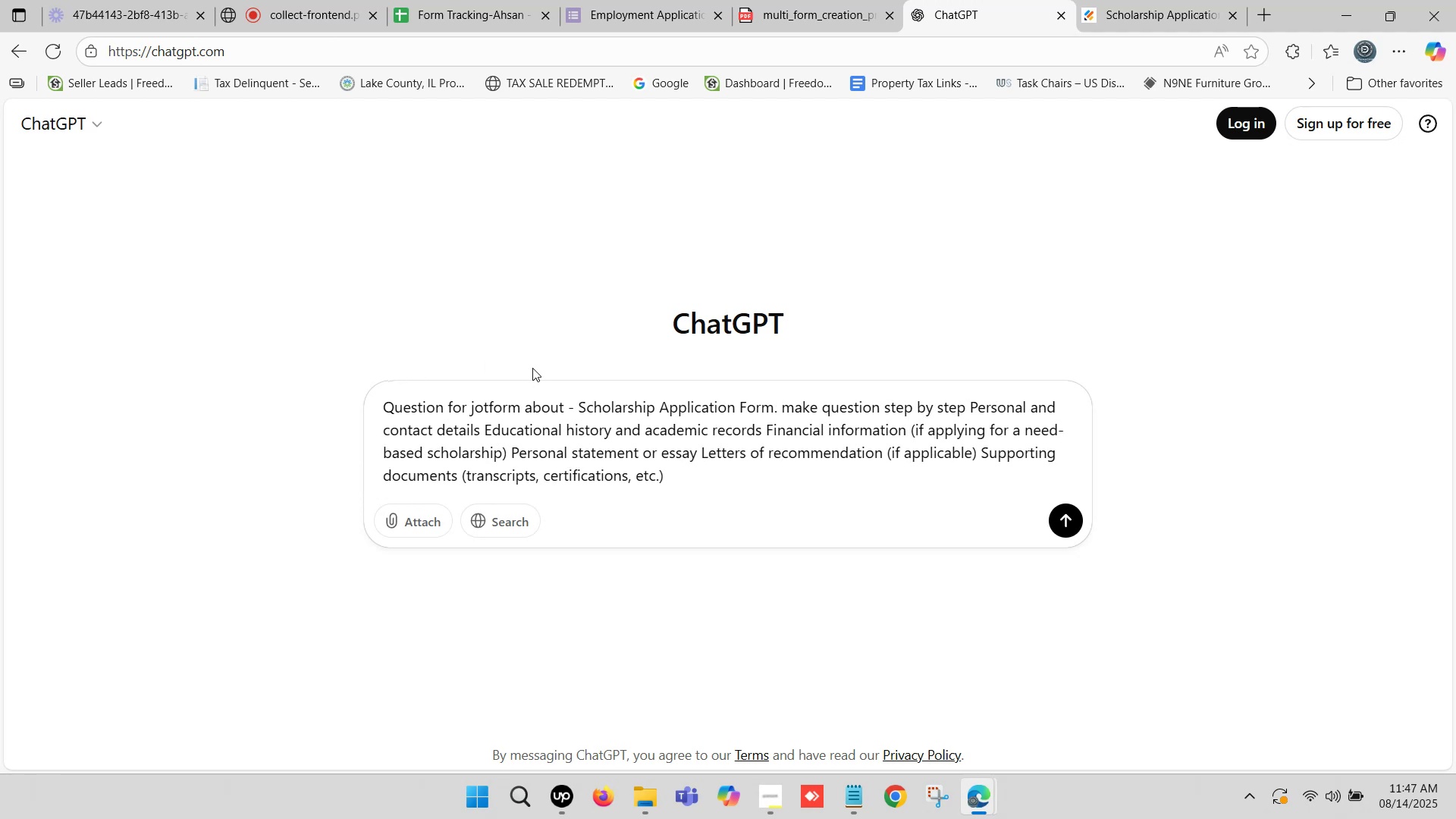 
hold_key(key=ShiftLeft, duration=1.5)
 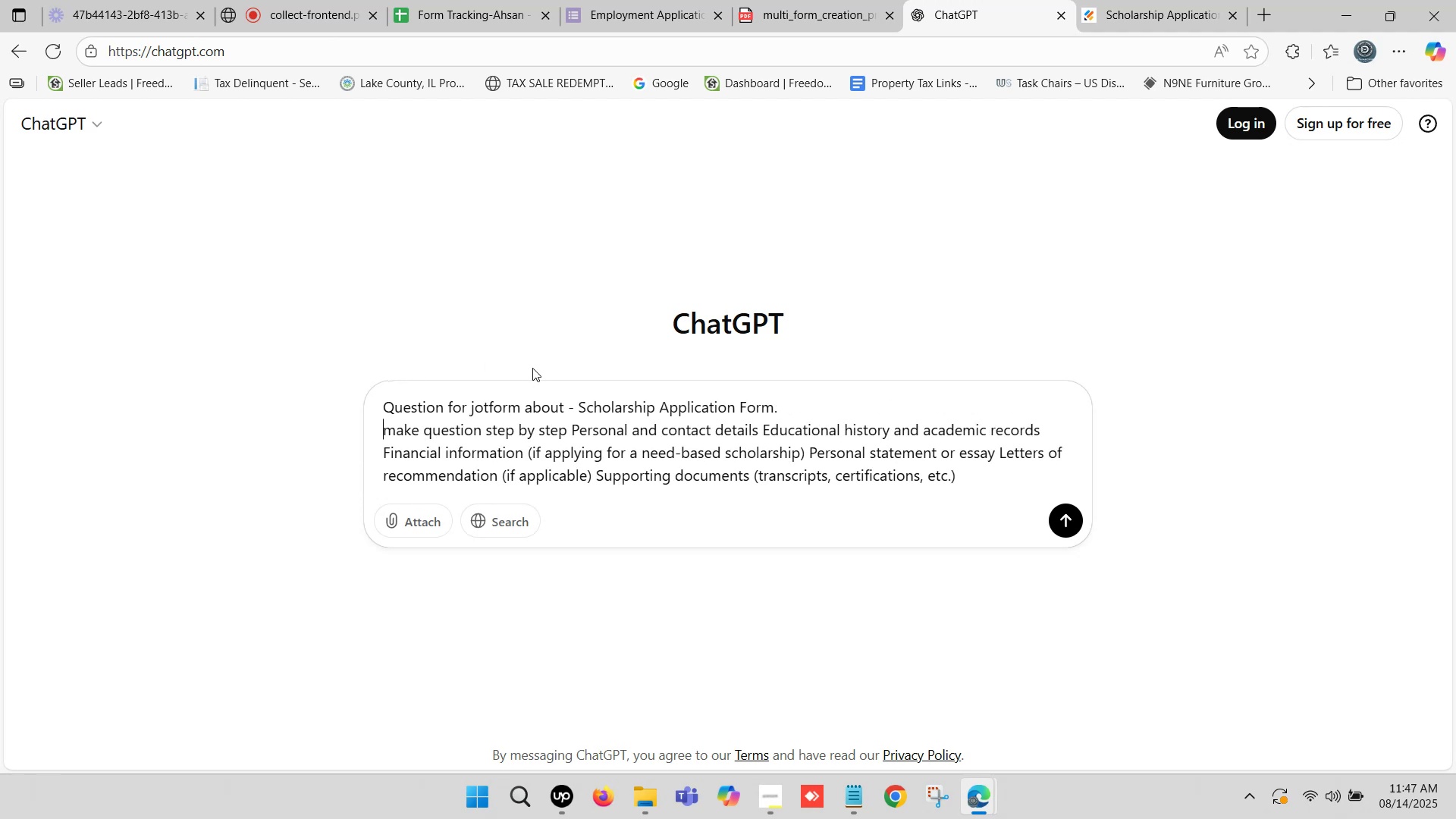 
key(Shift+Enter)
 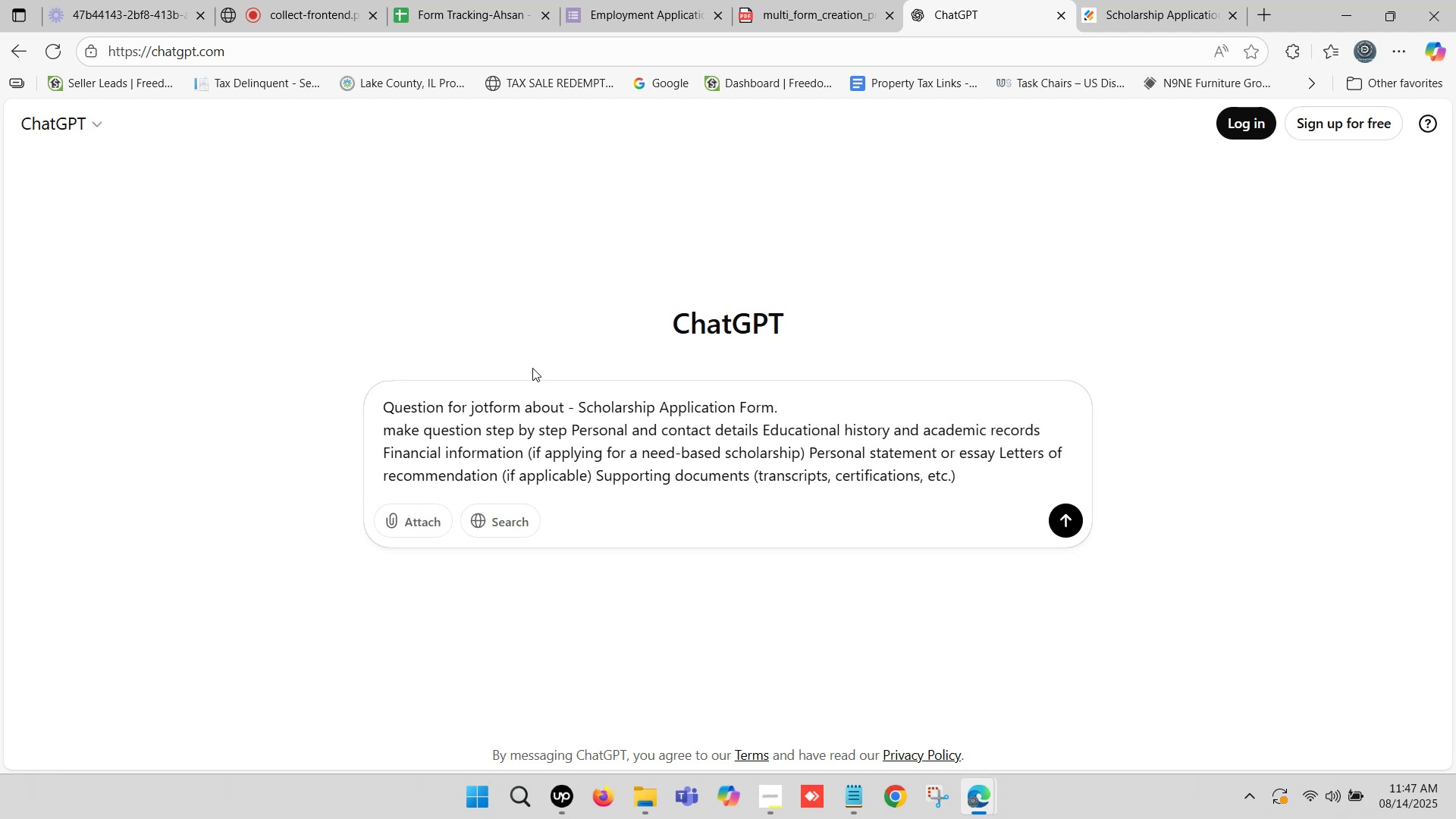 
key(Shift+Enter)
 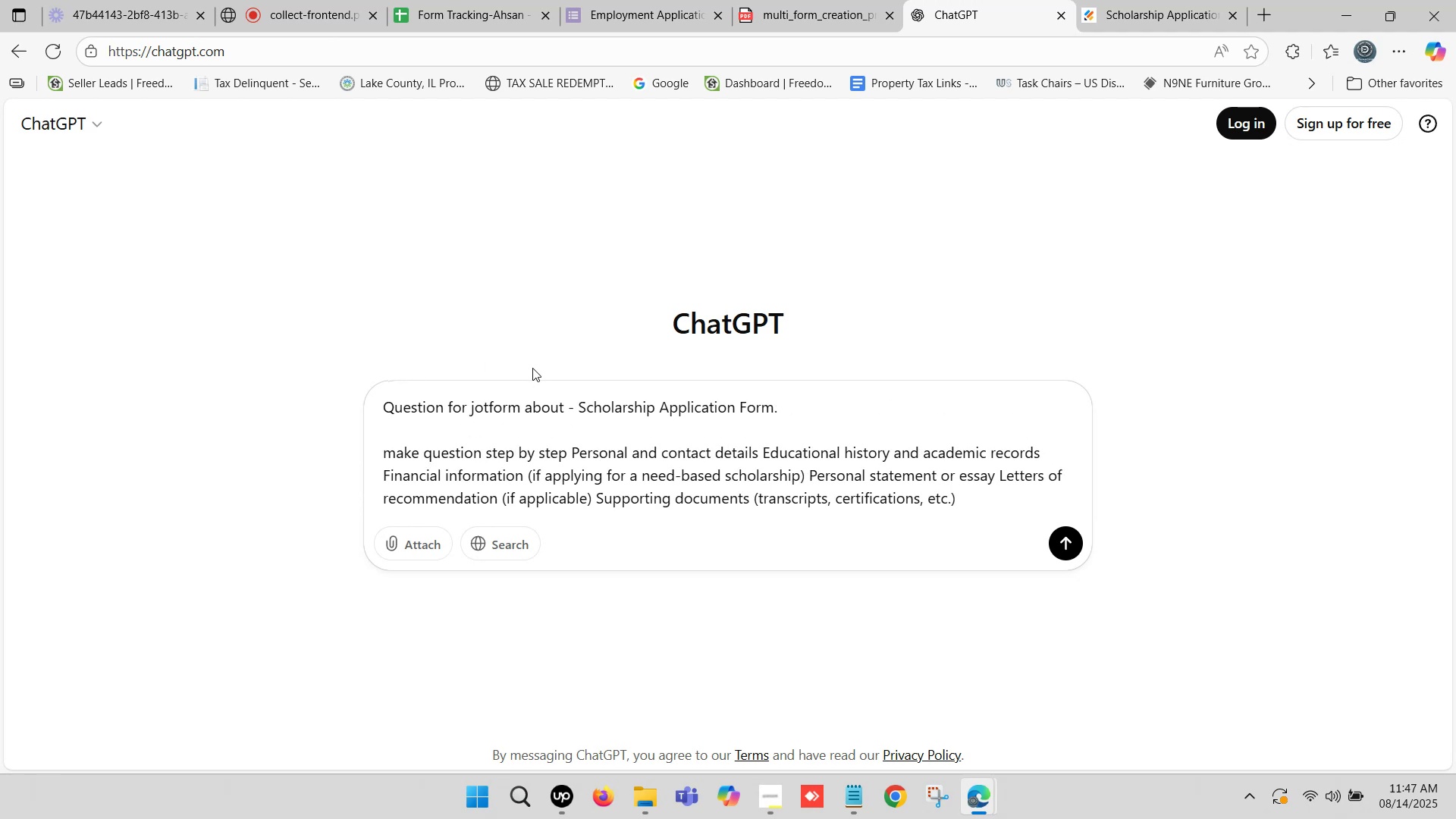 
scroll: coordinate [937, 449], scroll_direction: down, amount: 1.0
 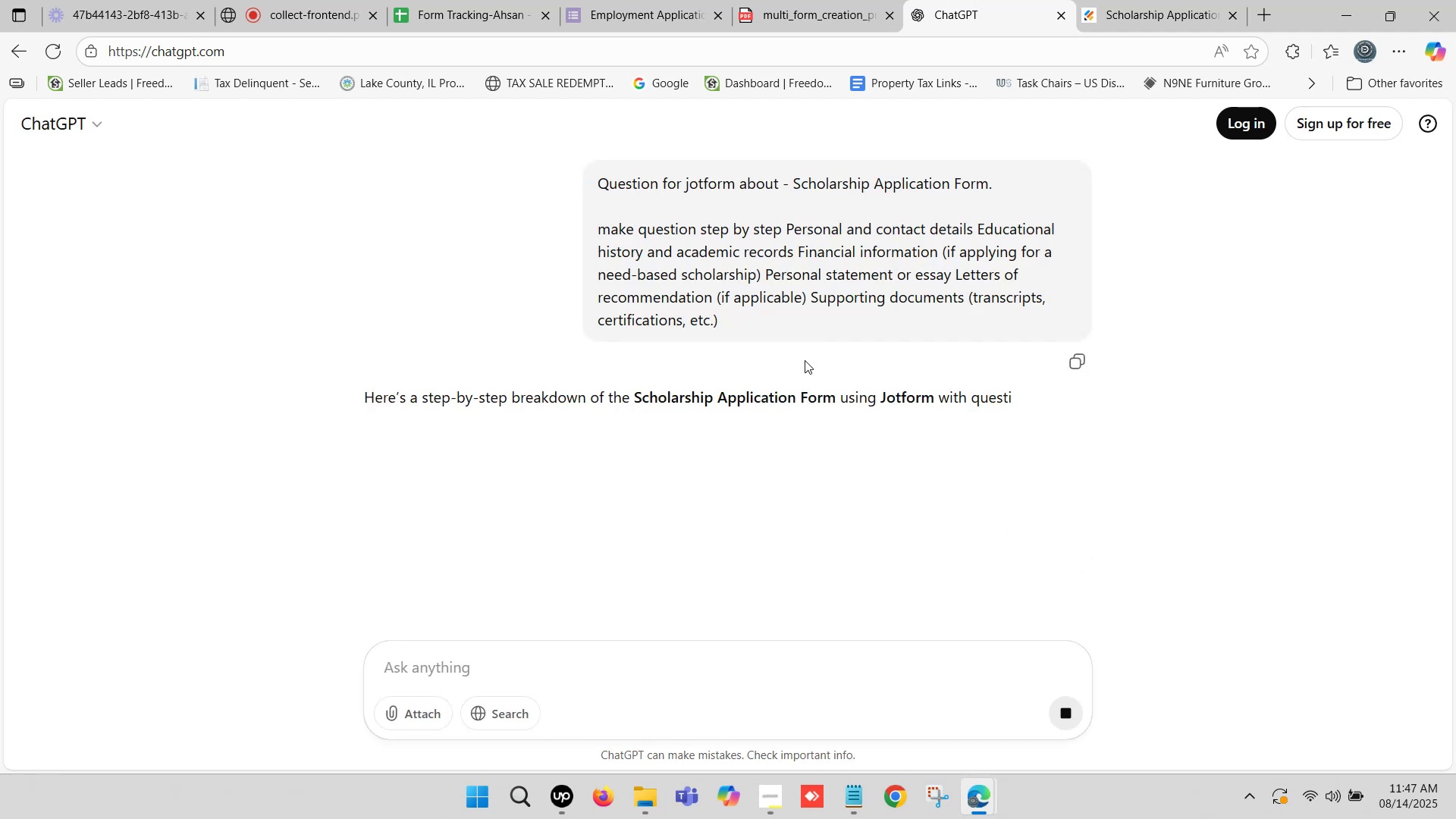 
wait(6.11)
 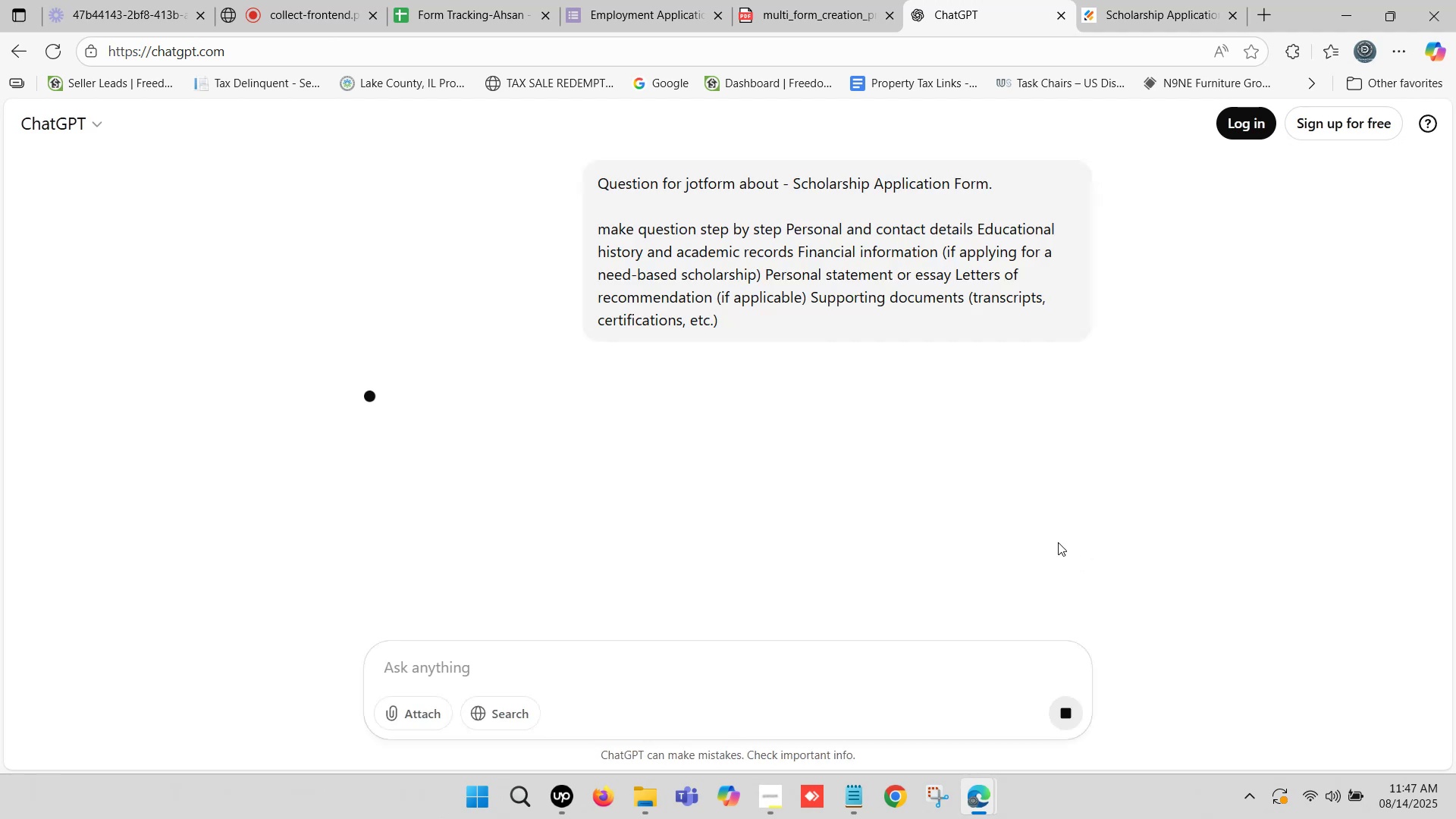 
scroll: coordinate [551, 333], scroll_direction: down, amount: 8.0
 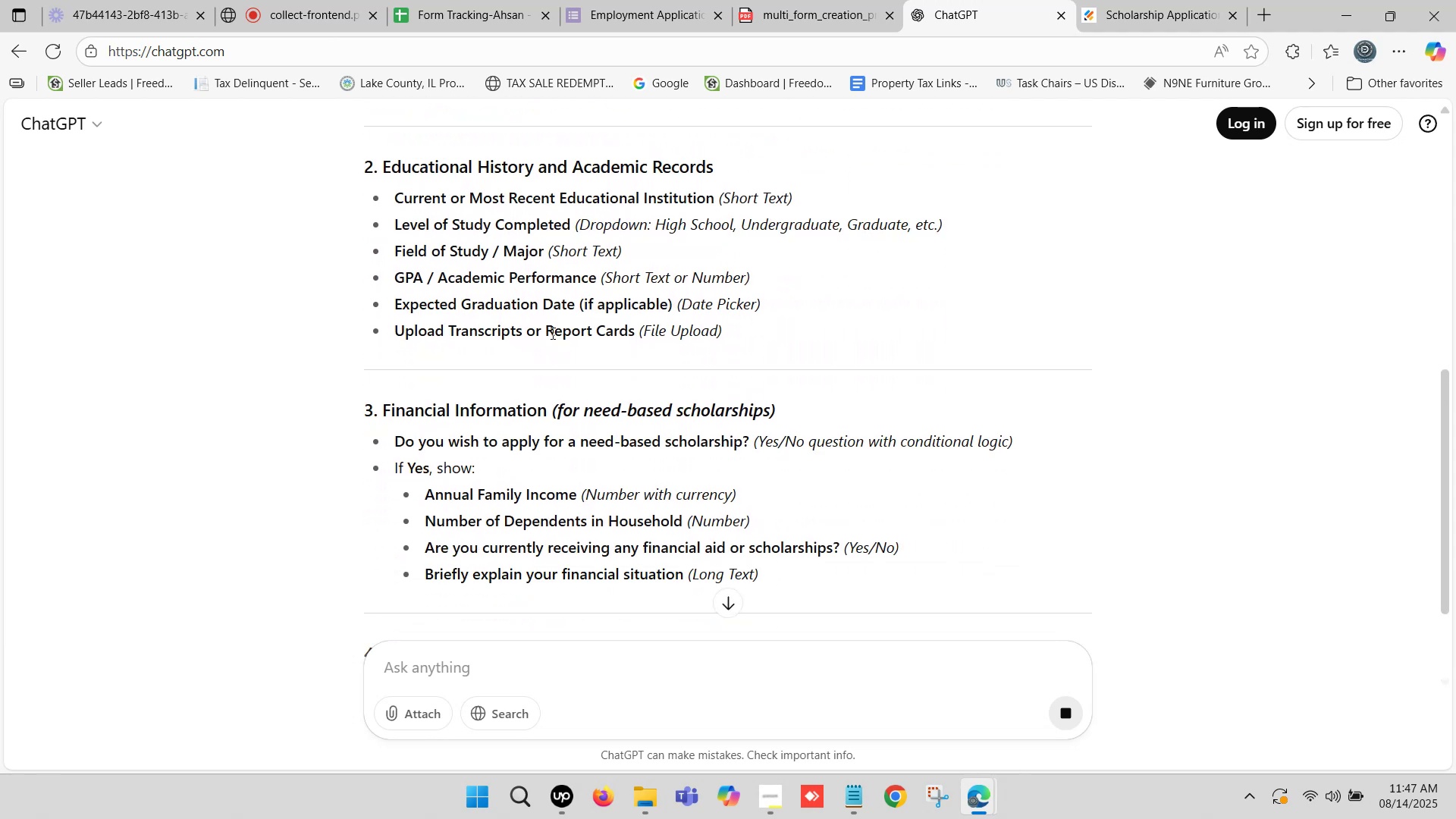 
scroll: coordinate [619, 328], scroll_direction: down, amount: 5.0
 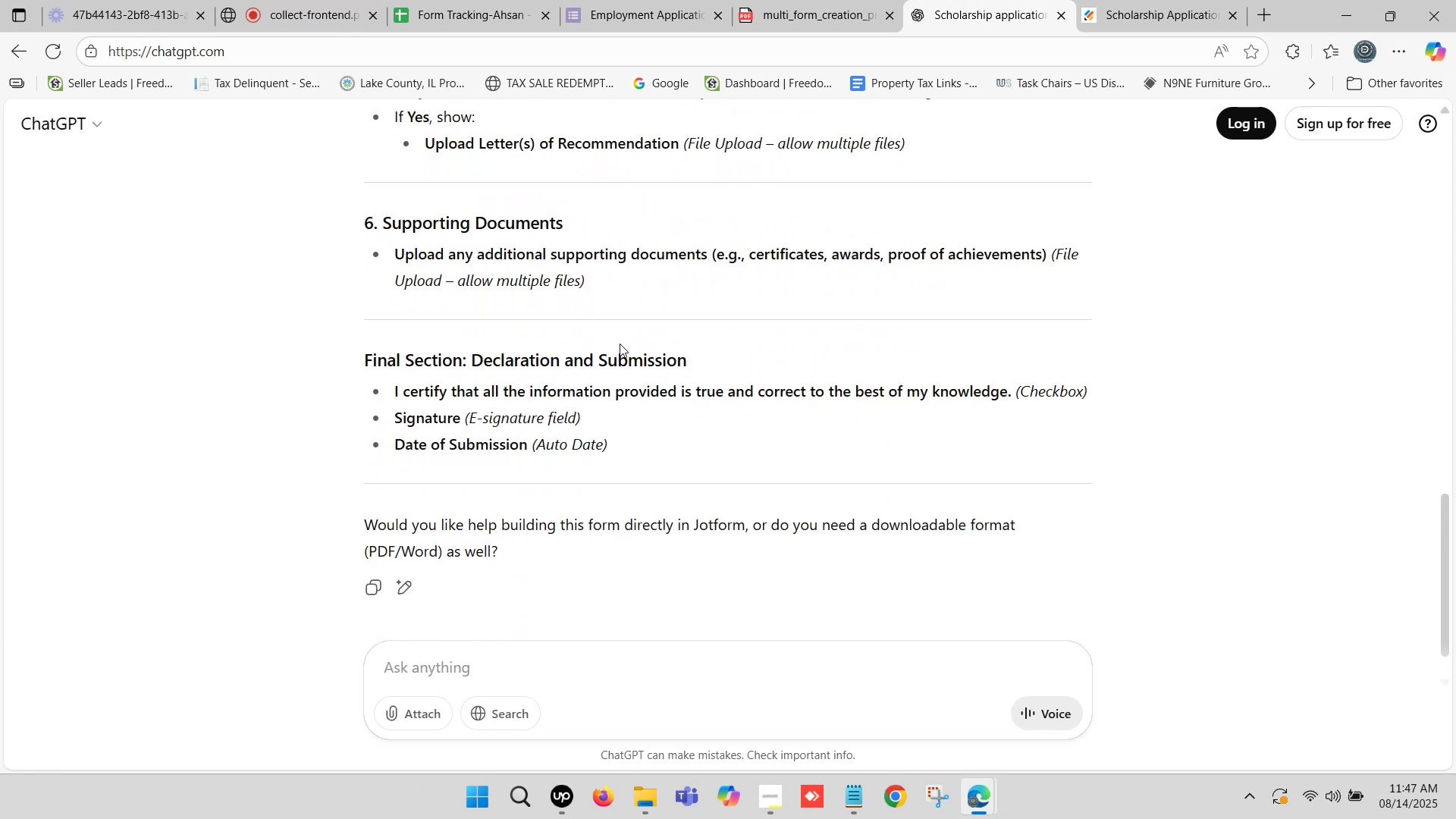 
scroll: coordinate [601, 326], scroll_direction: down, amount: 2.0
 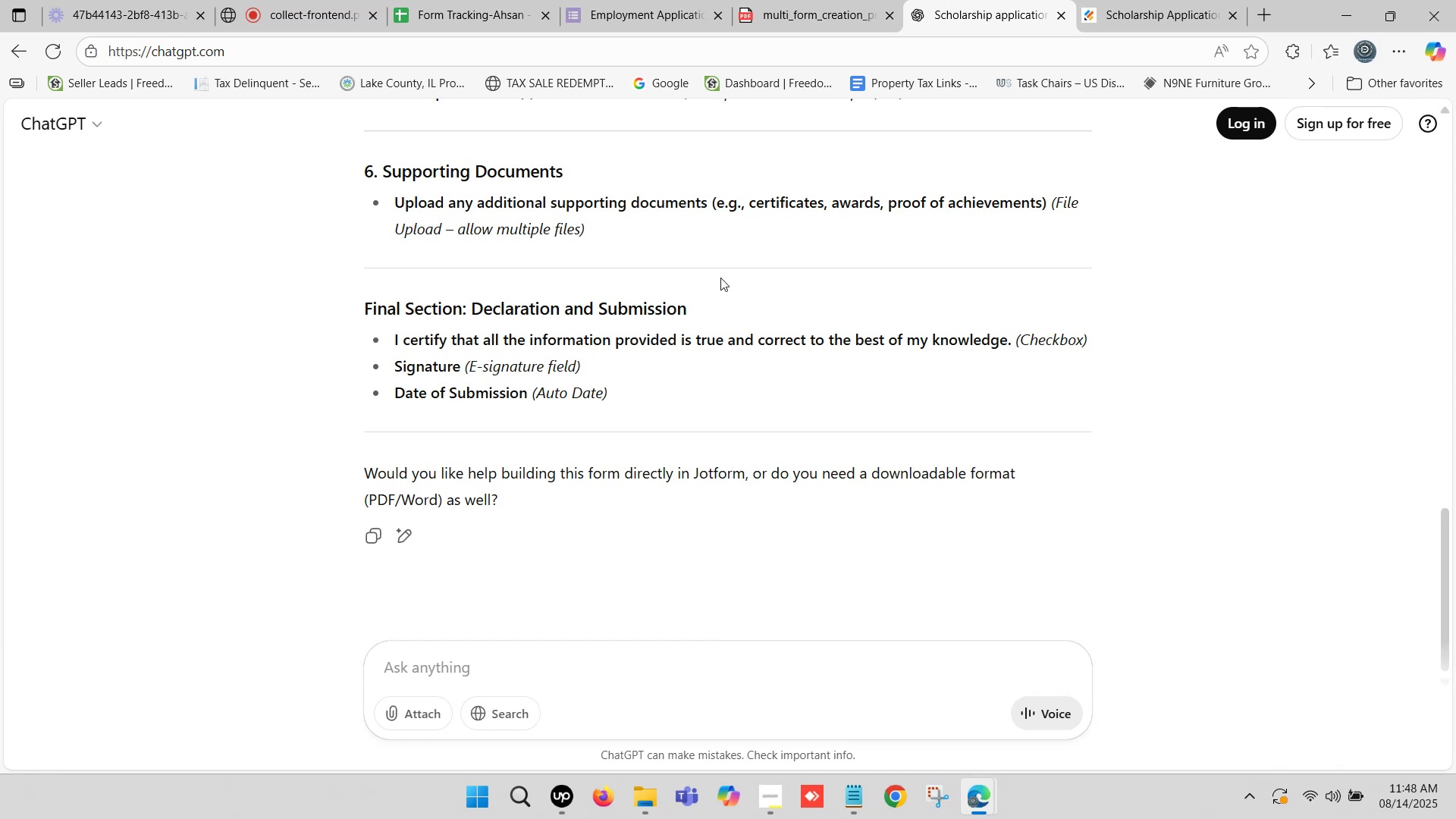 
scroll: coordinate [459, 297], scroll_direction: up, amount: 10.0
 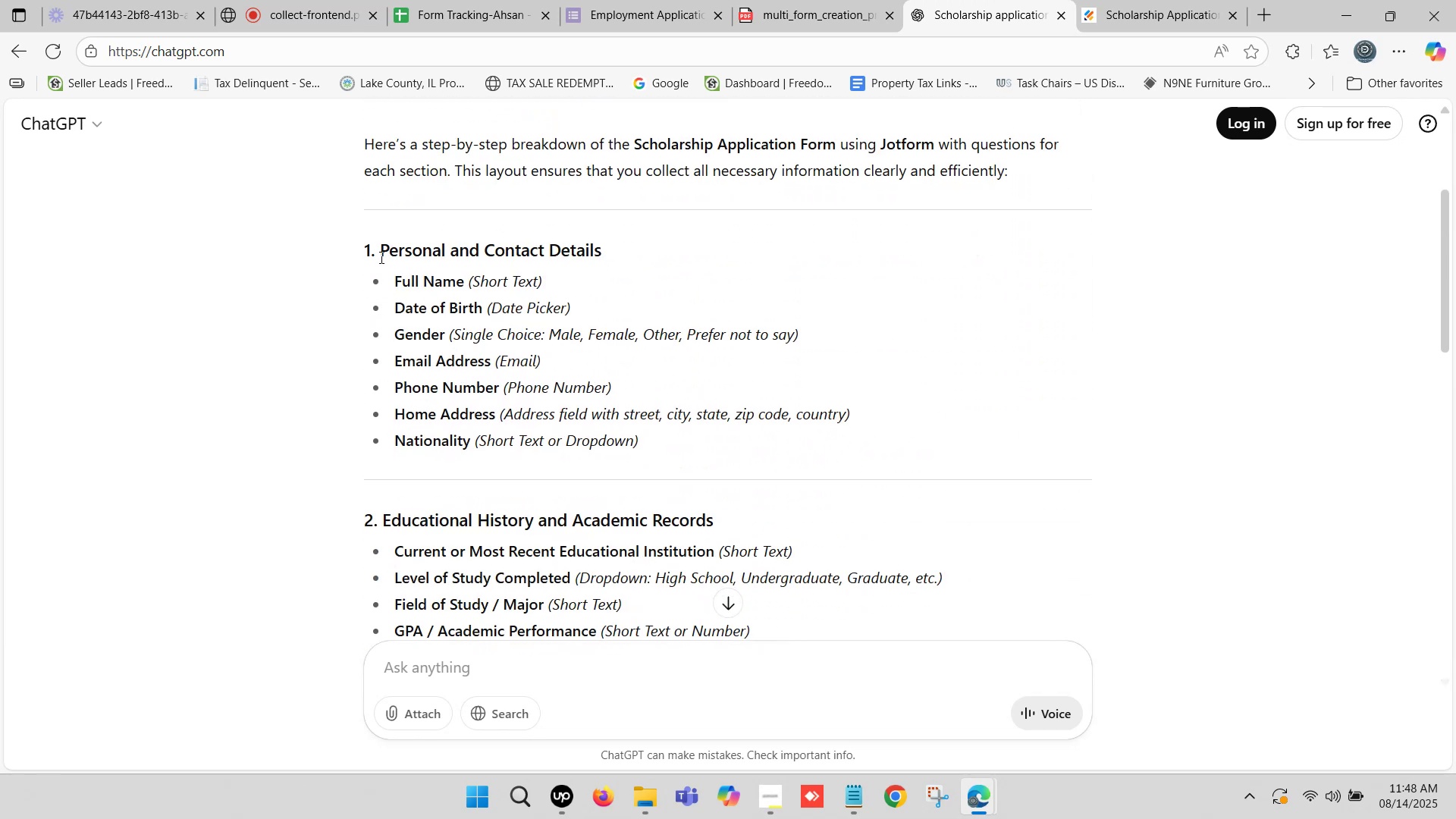 
left_click_drag(start_coordinate=[383, 251], to_coordinate=[601, 250])
 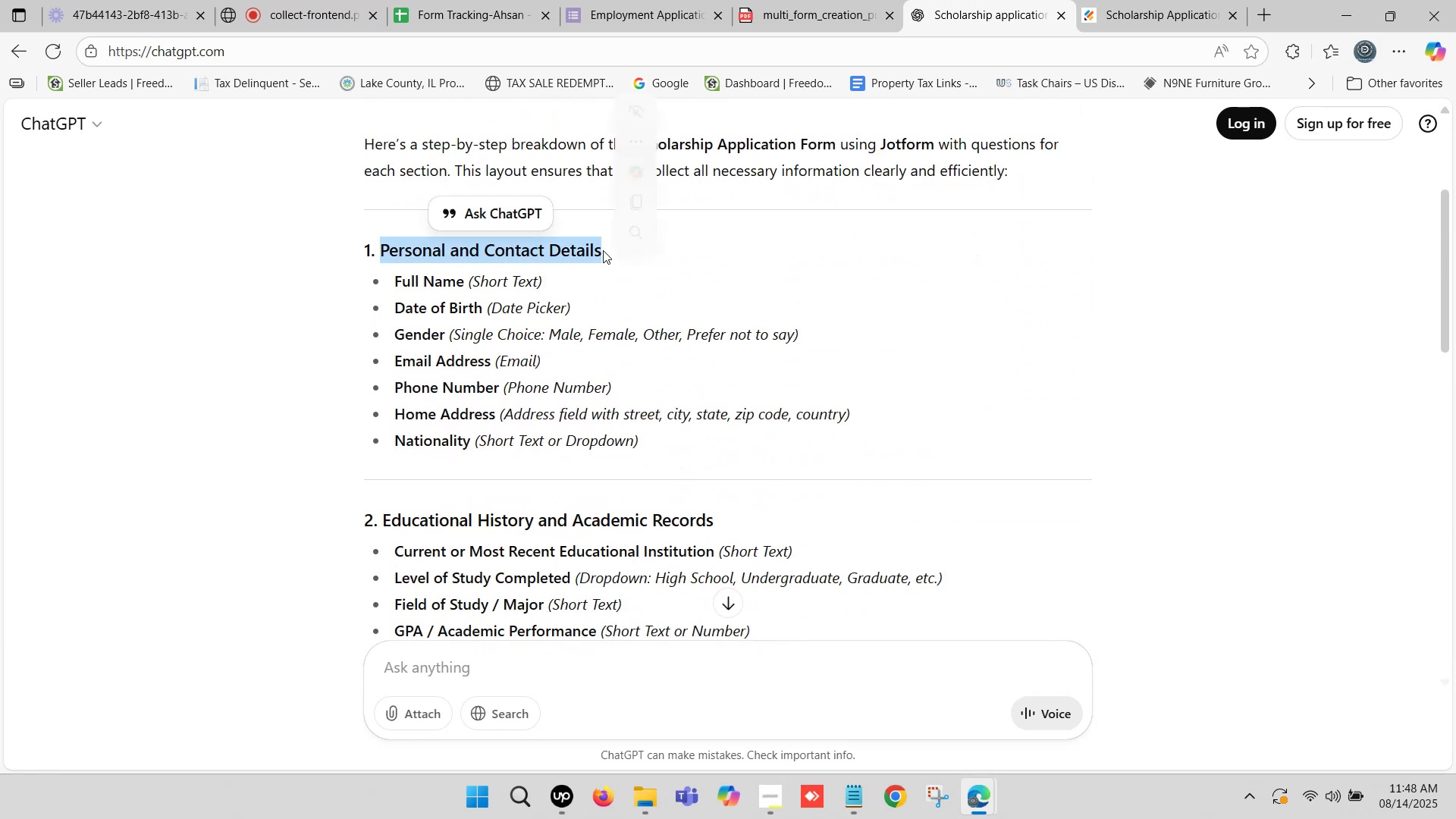 
hold_key(key=ControlLeft, duration=0.48)
 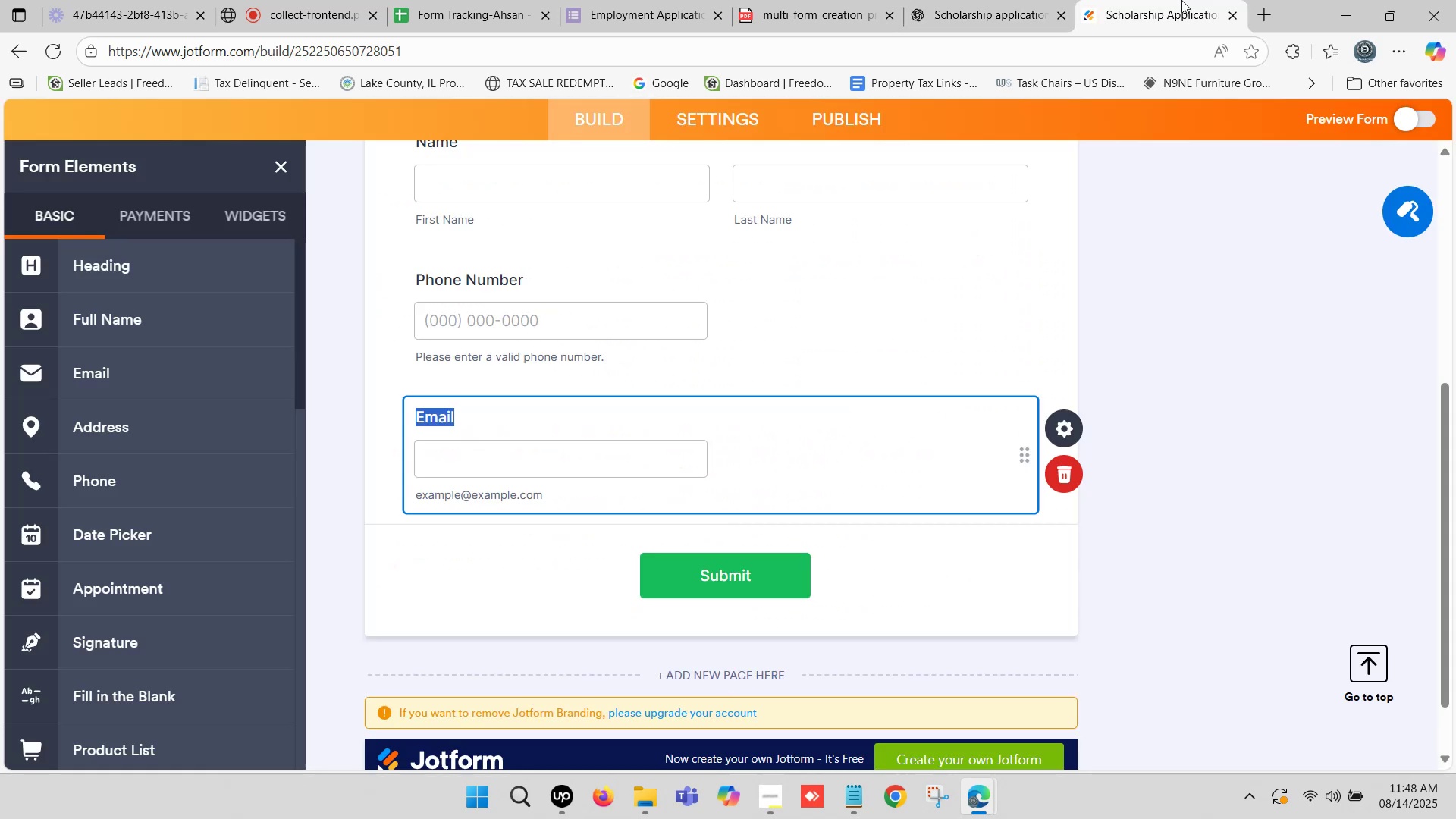 
hold_key(key=C, duration=0.38)
 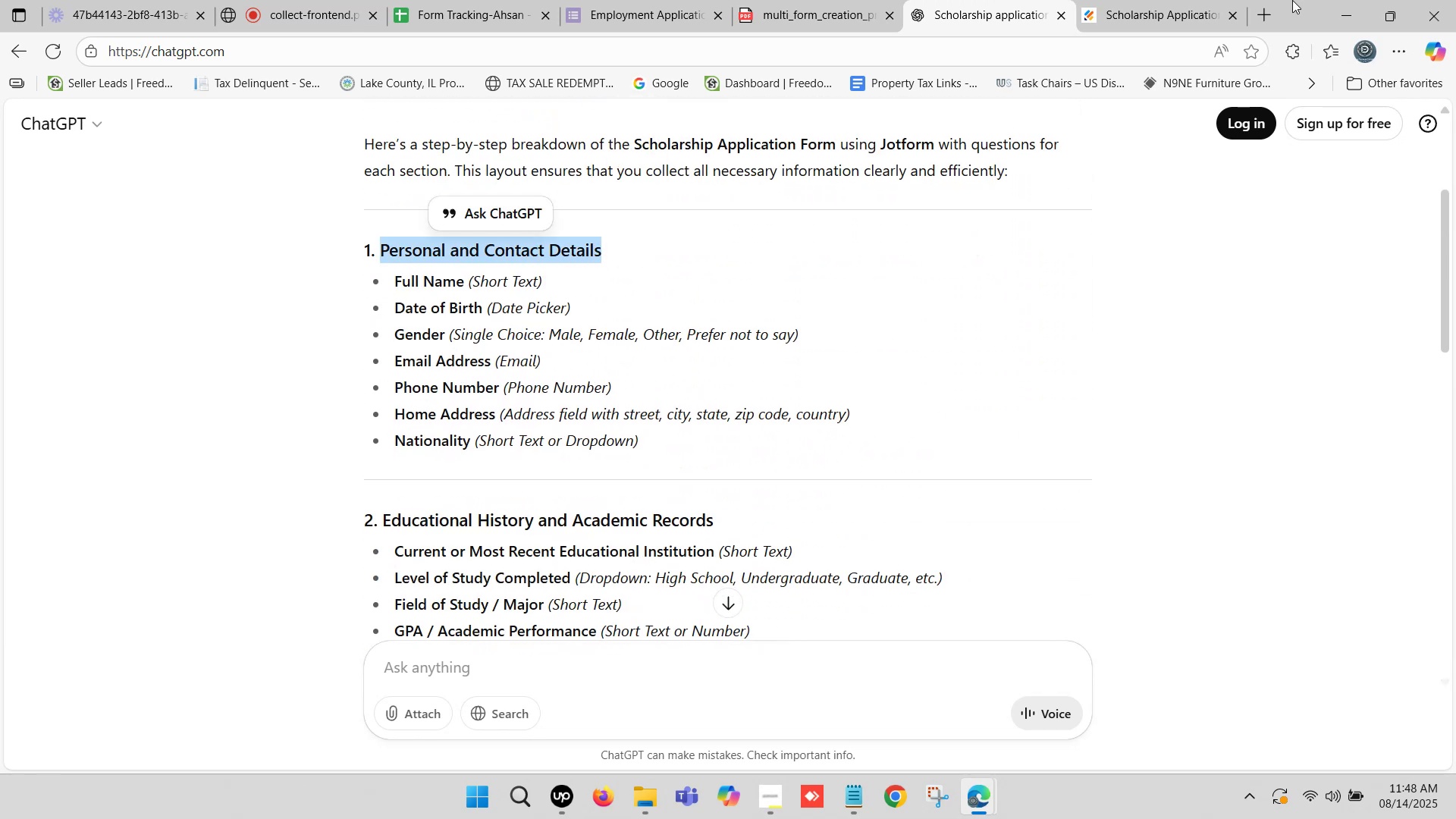 
left_click([1184, 0])
 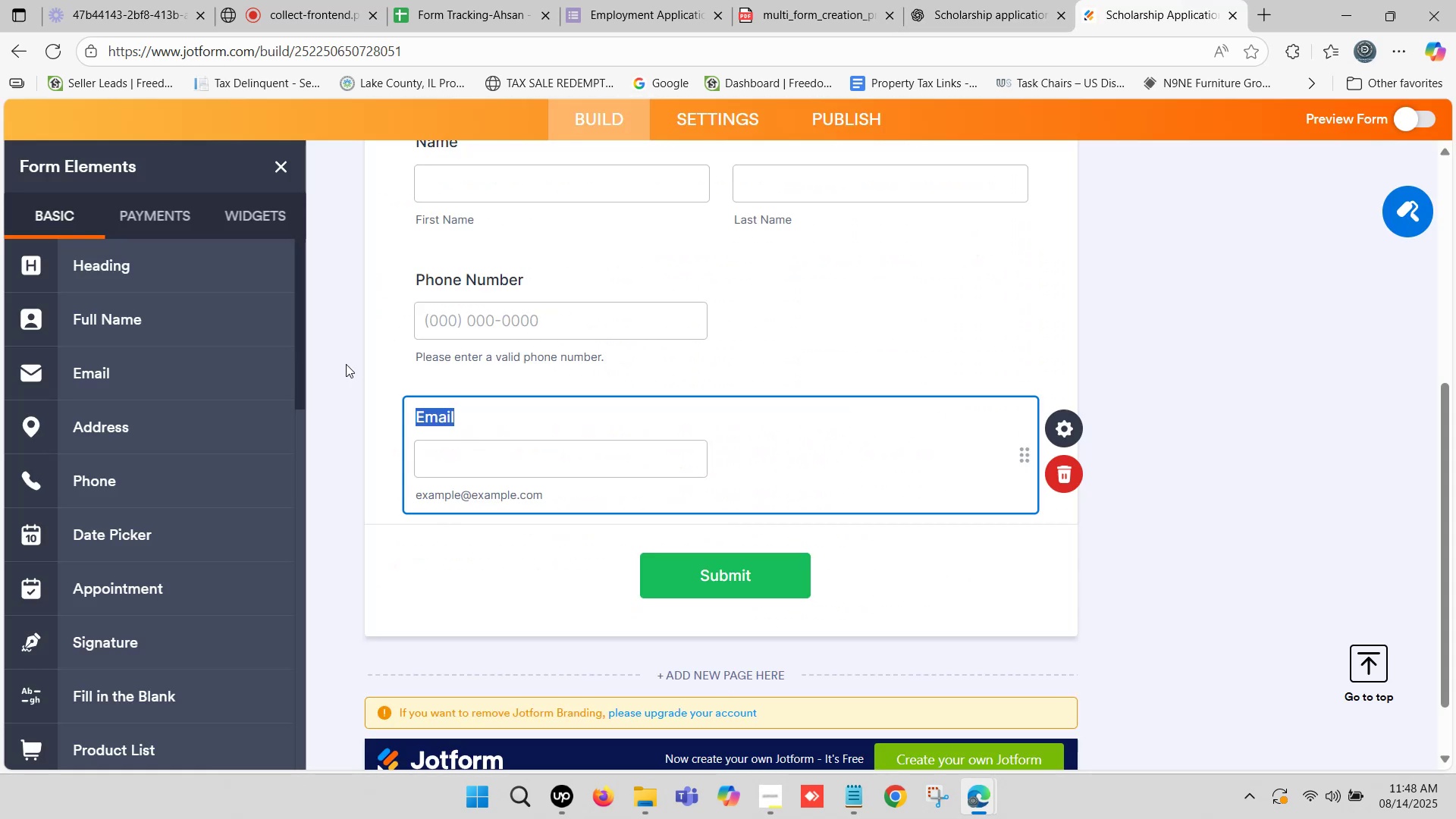 
scroll: coordinate [381, 394], scroll_direction: up, amount: 2.0
 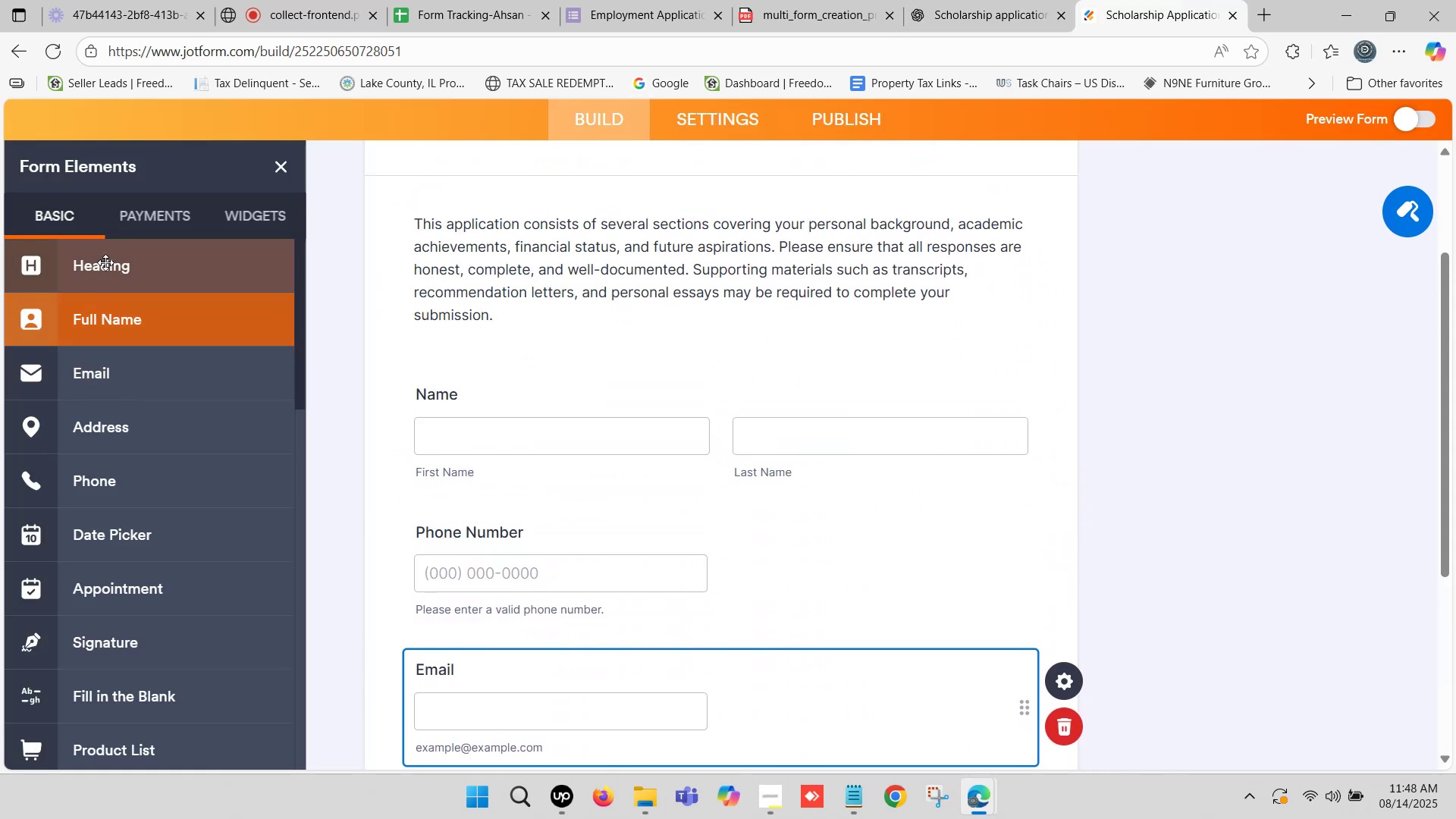 
left_click_drag(start_coordinate=[105, 262], to_coordinate=[479, 363])
 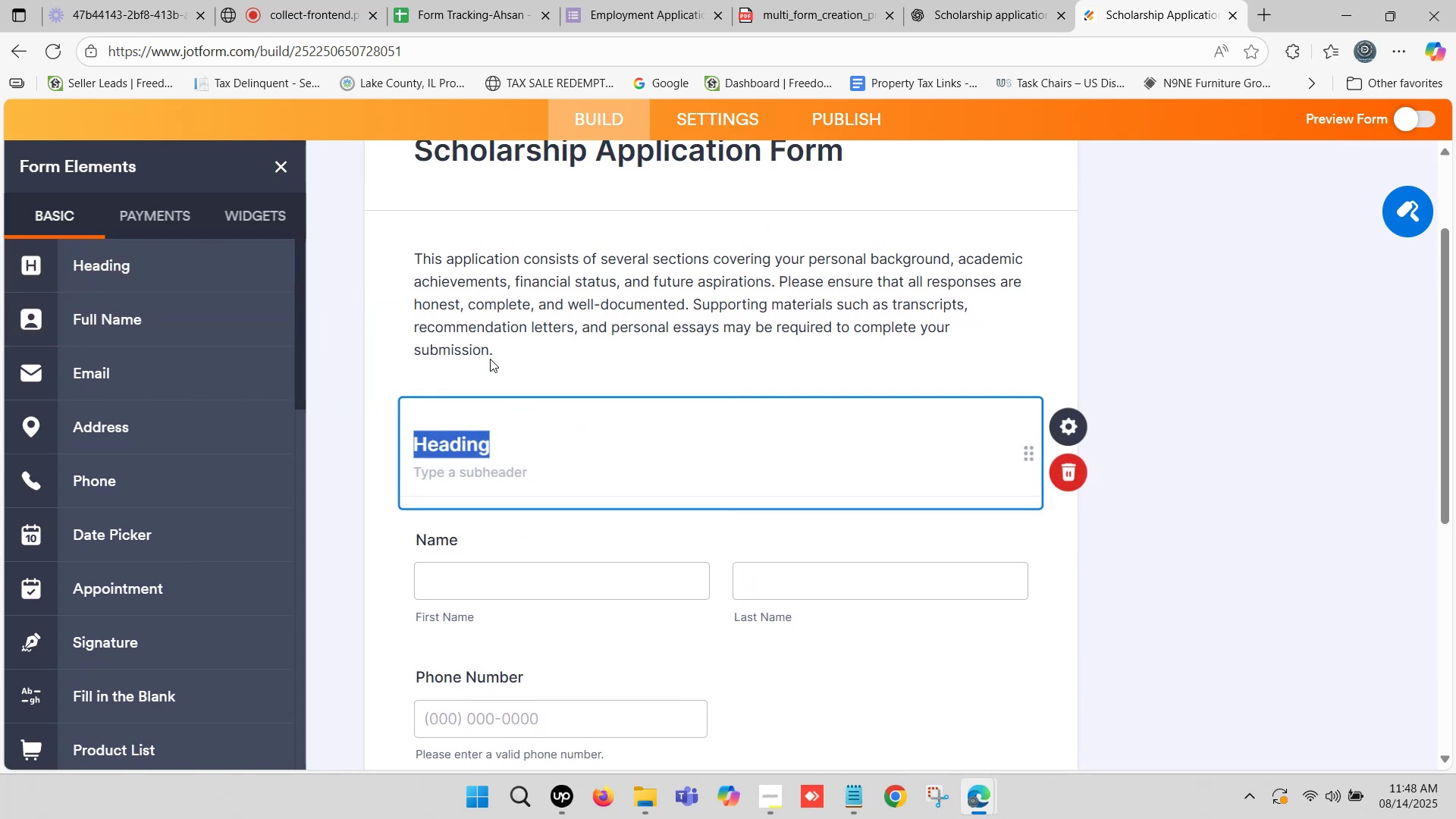 
key(Control+V)
 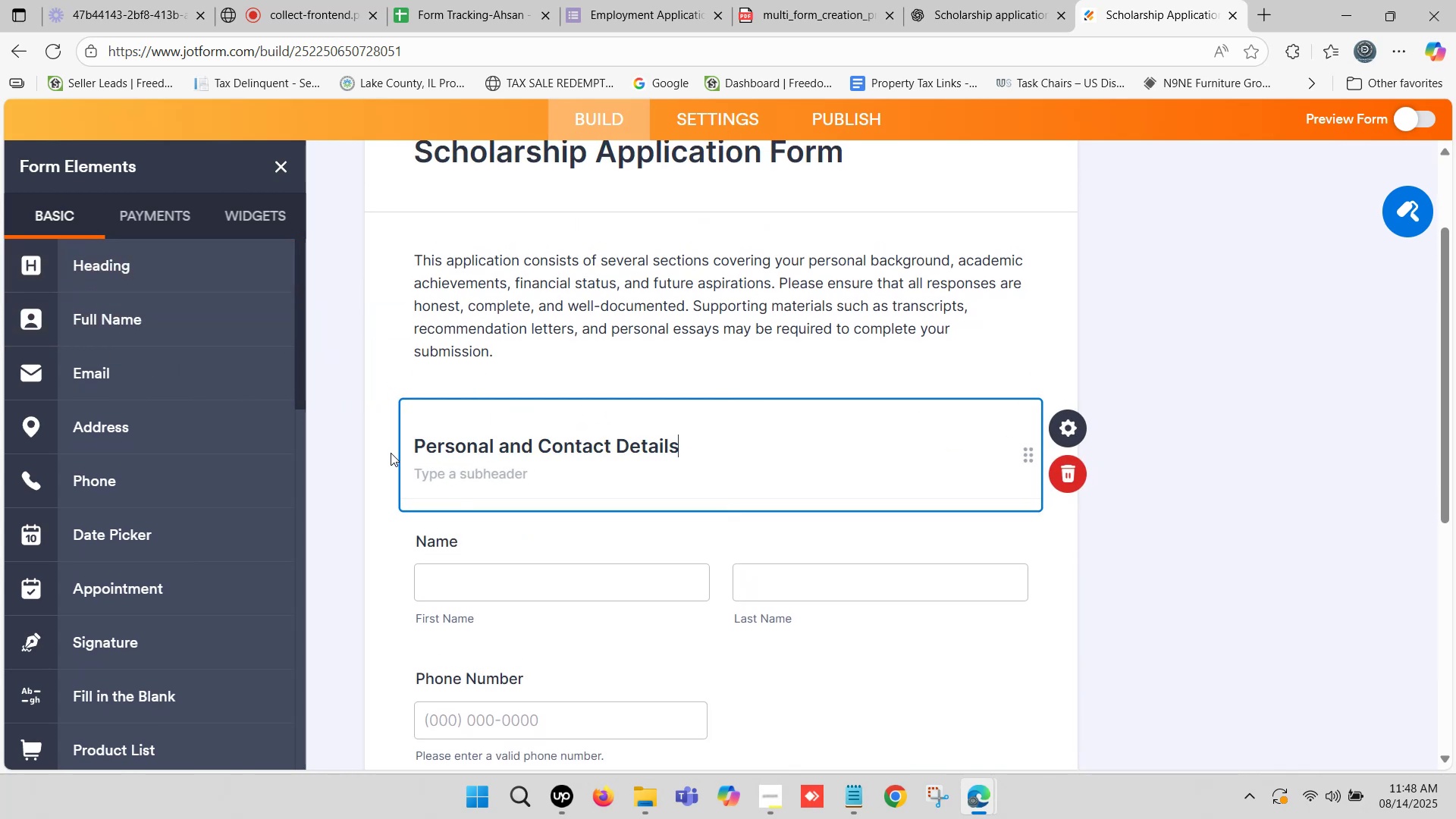 
left_click([388, 454])
 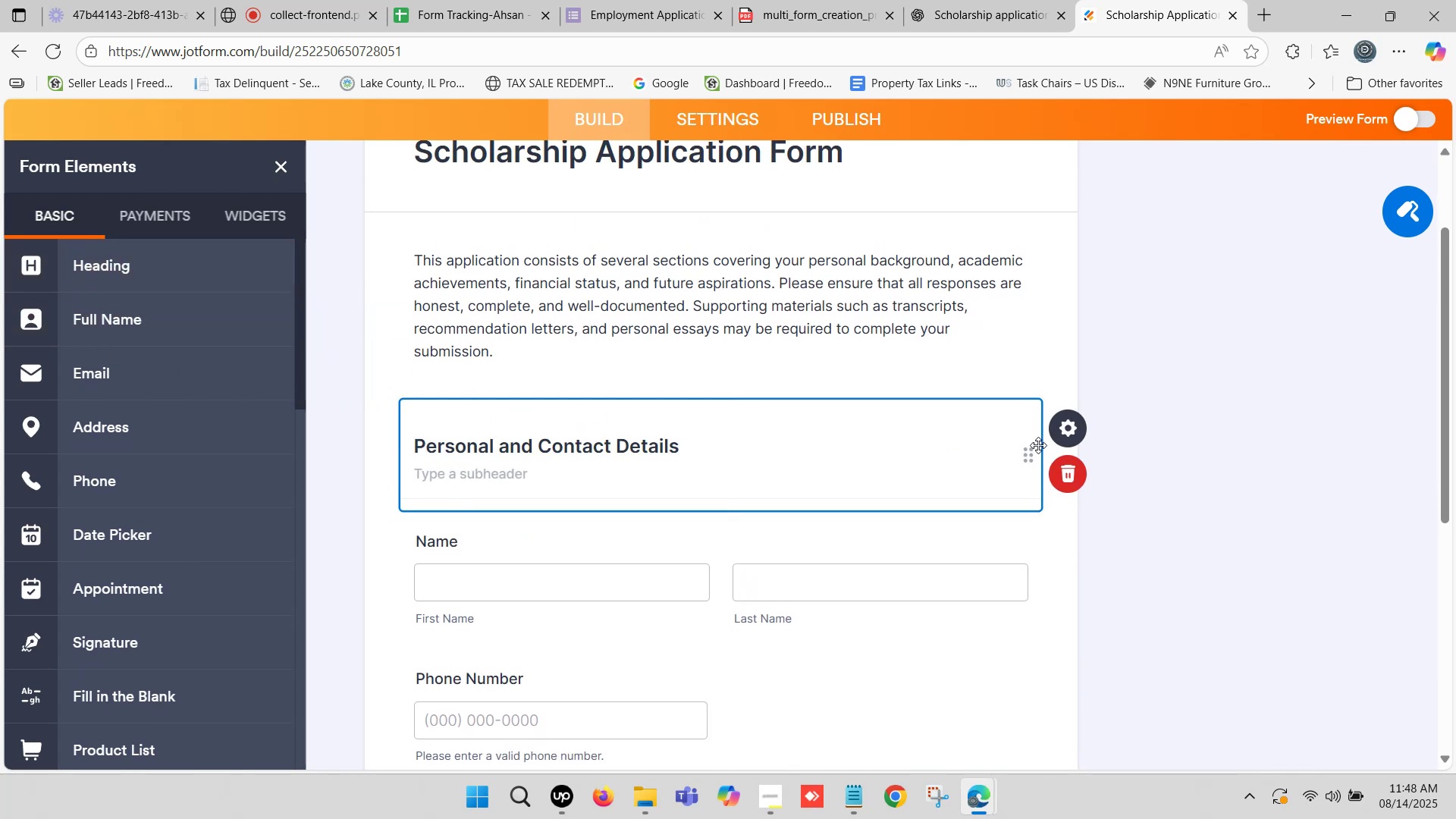 
left_click([1065, 425])
 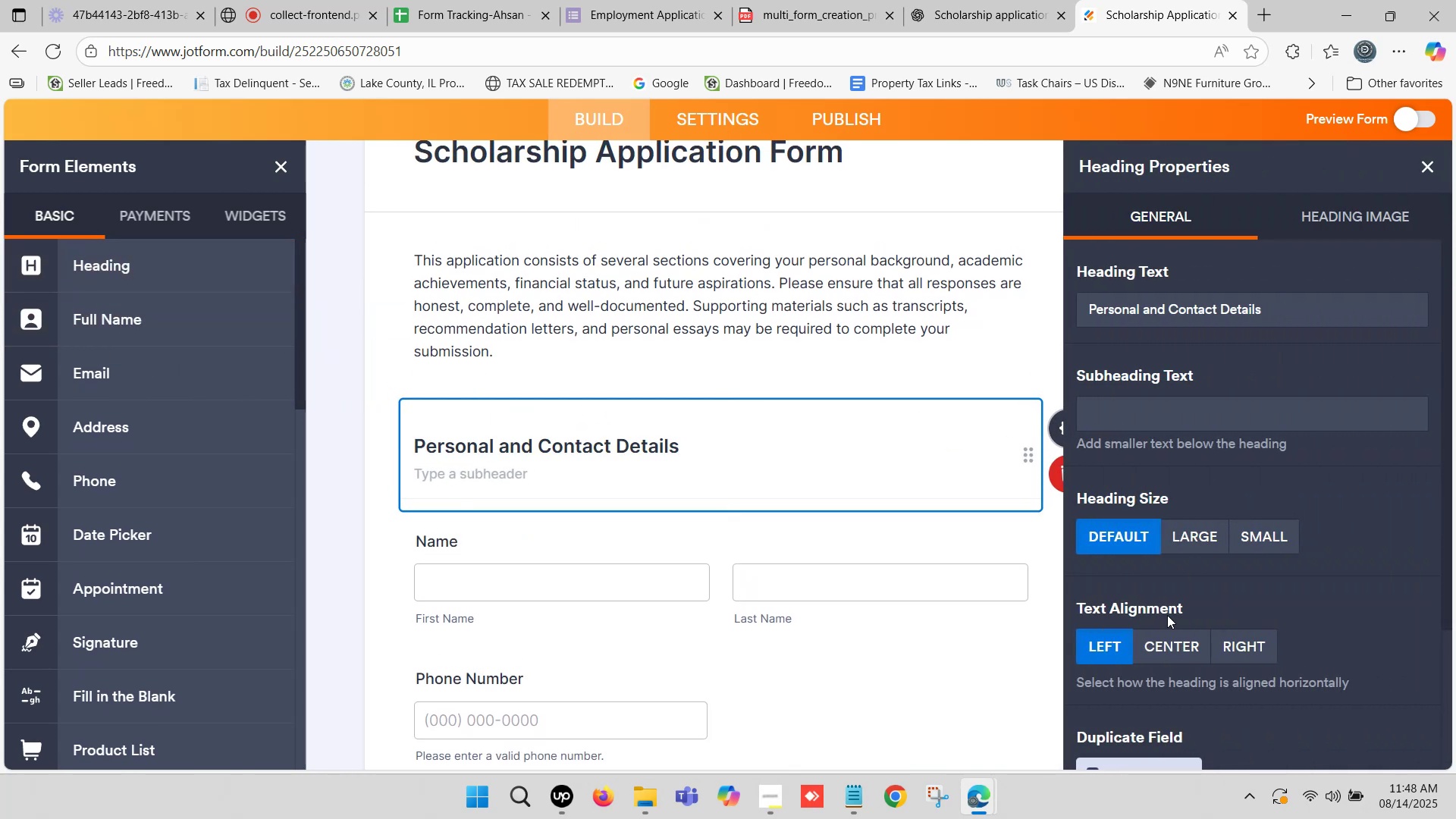 
mouse_move([1234, 635])
 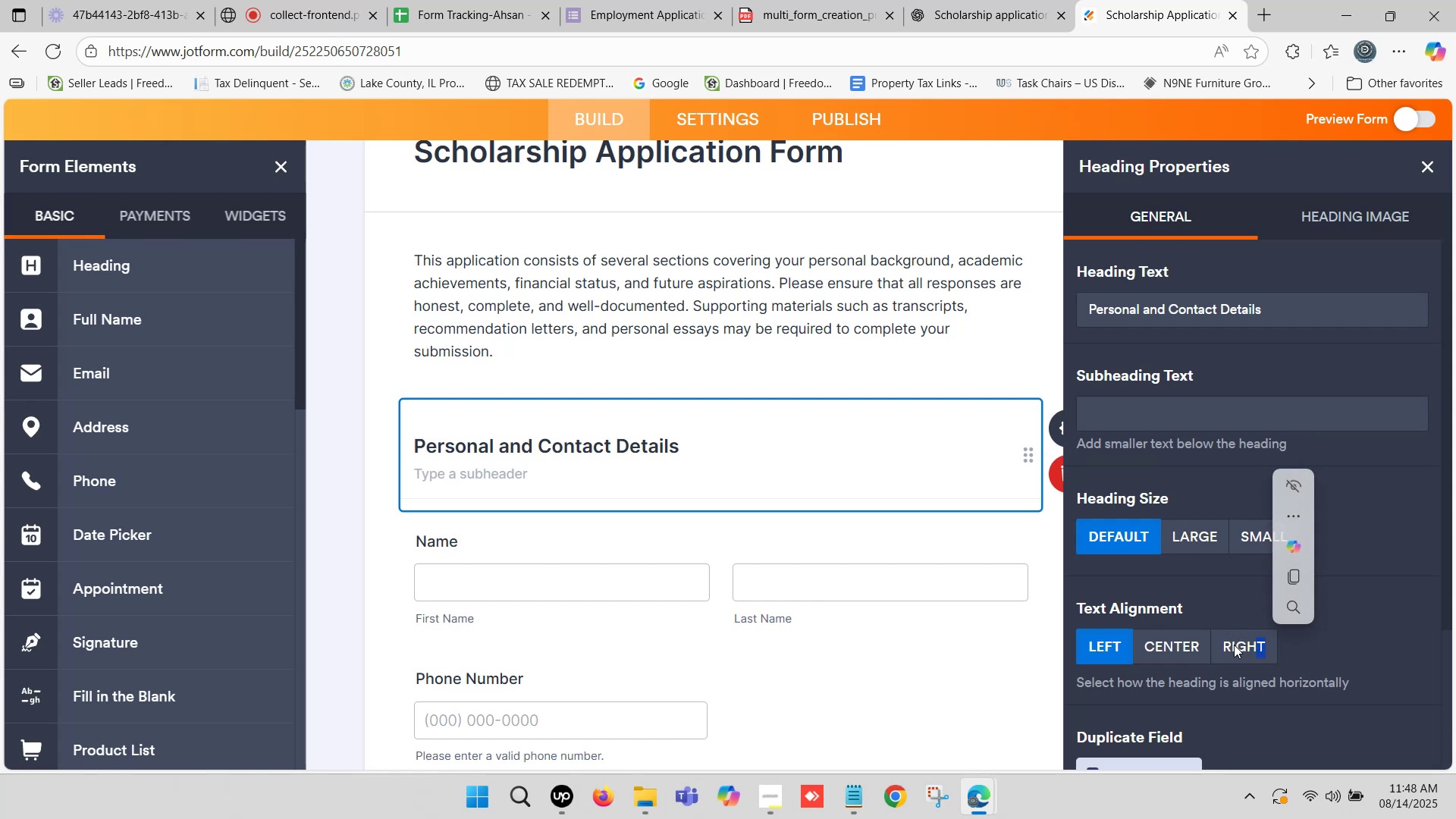 
left_click([1238, 646])
 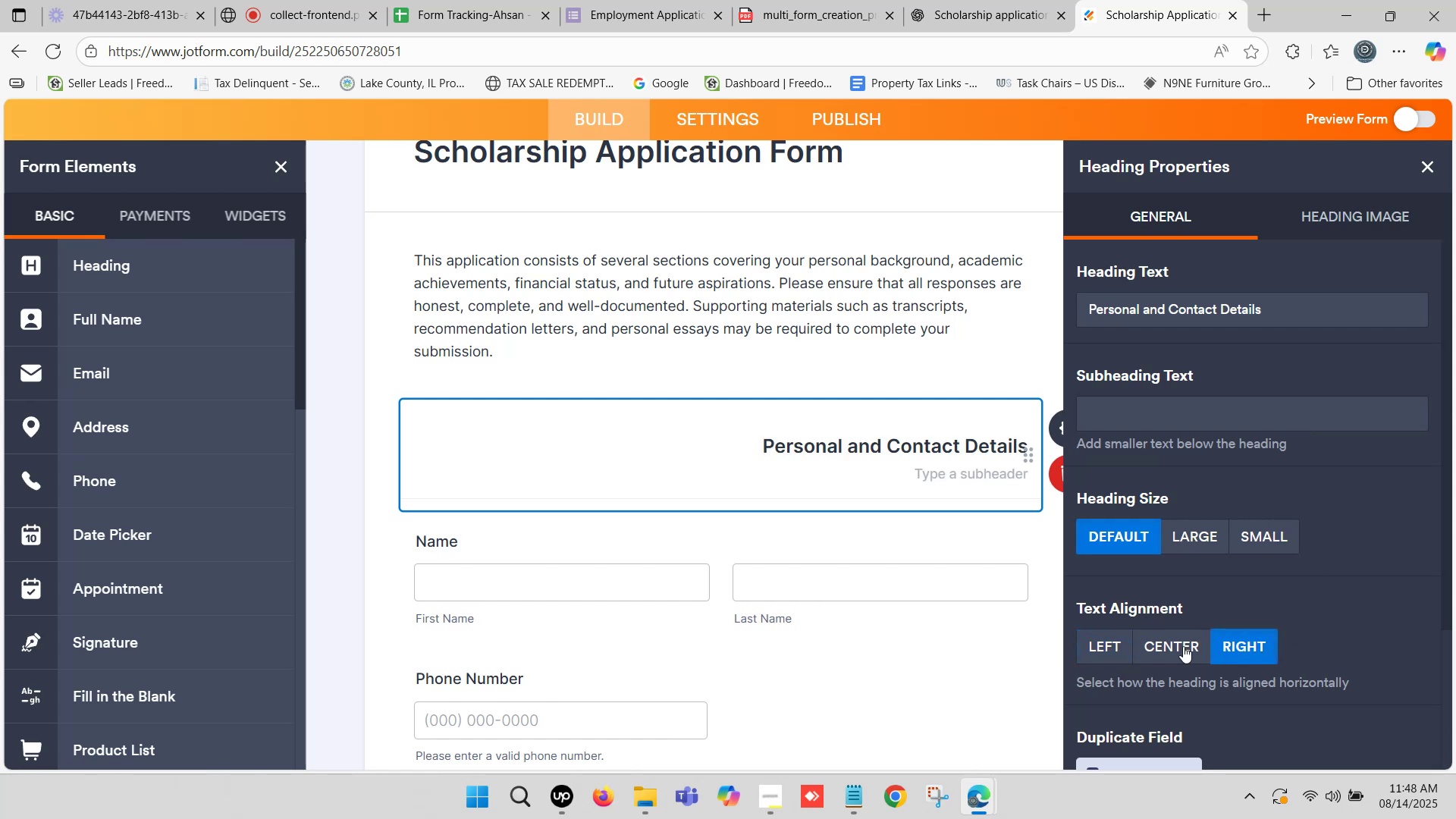 
left_click([1174, 649])
 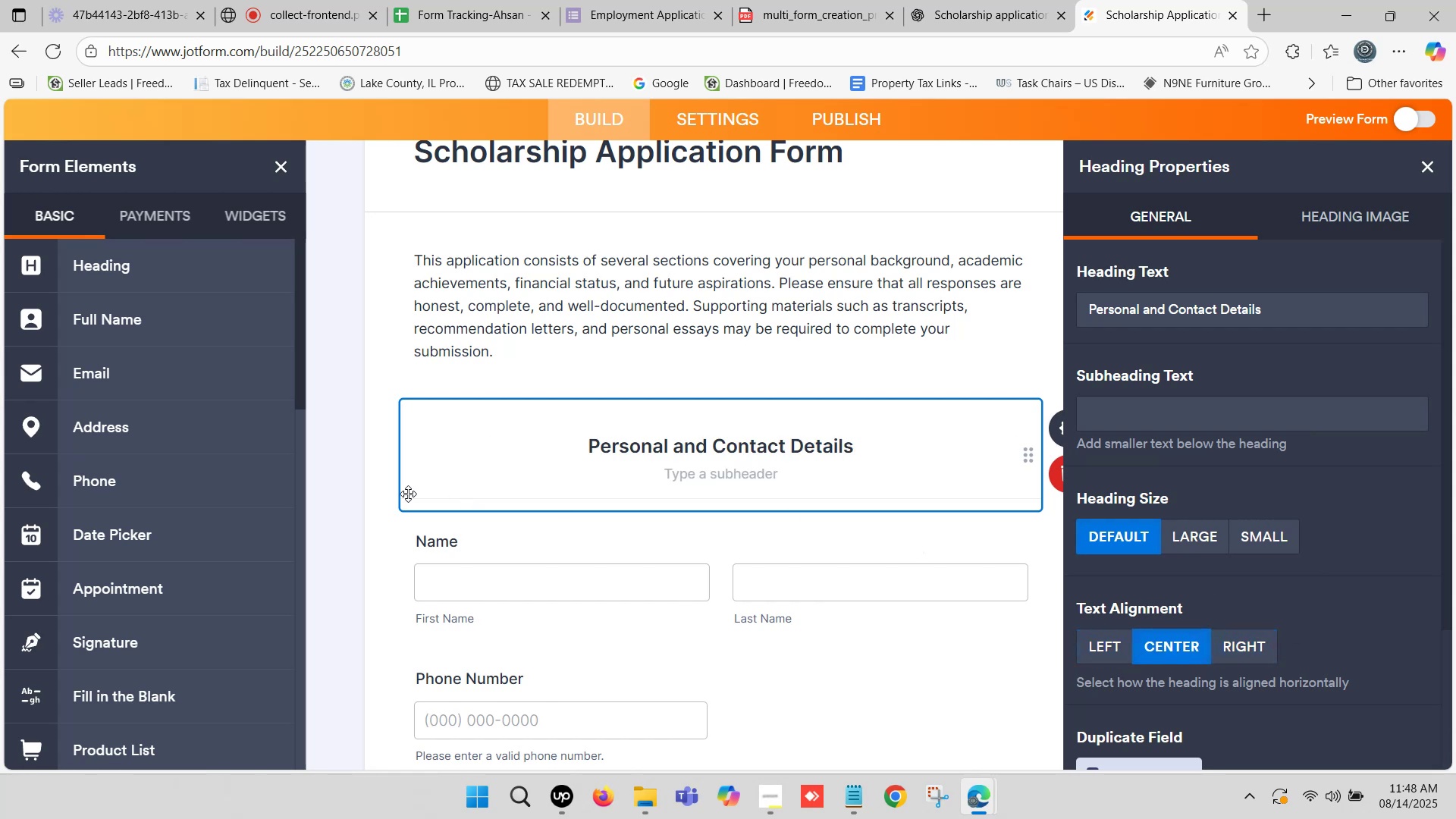 
left_click([388, 492])
 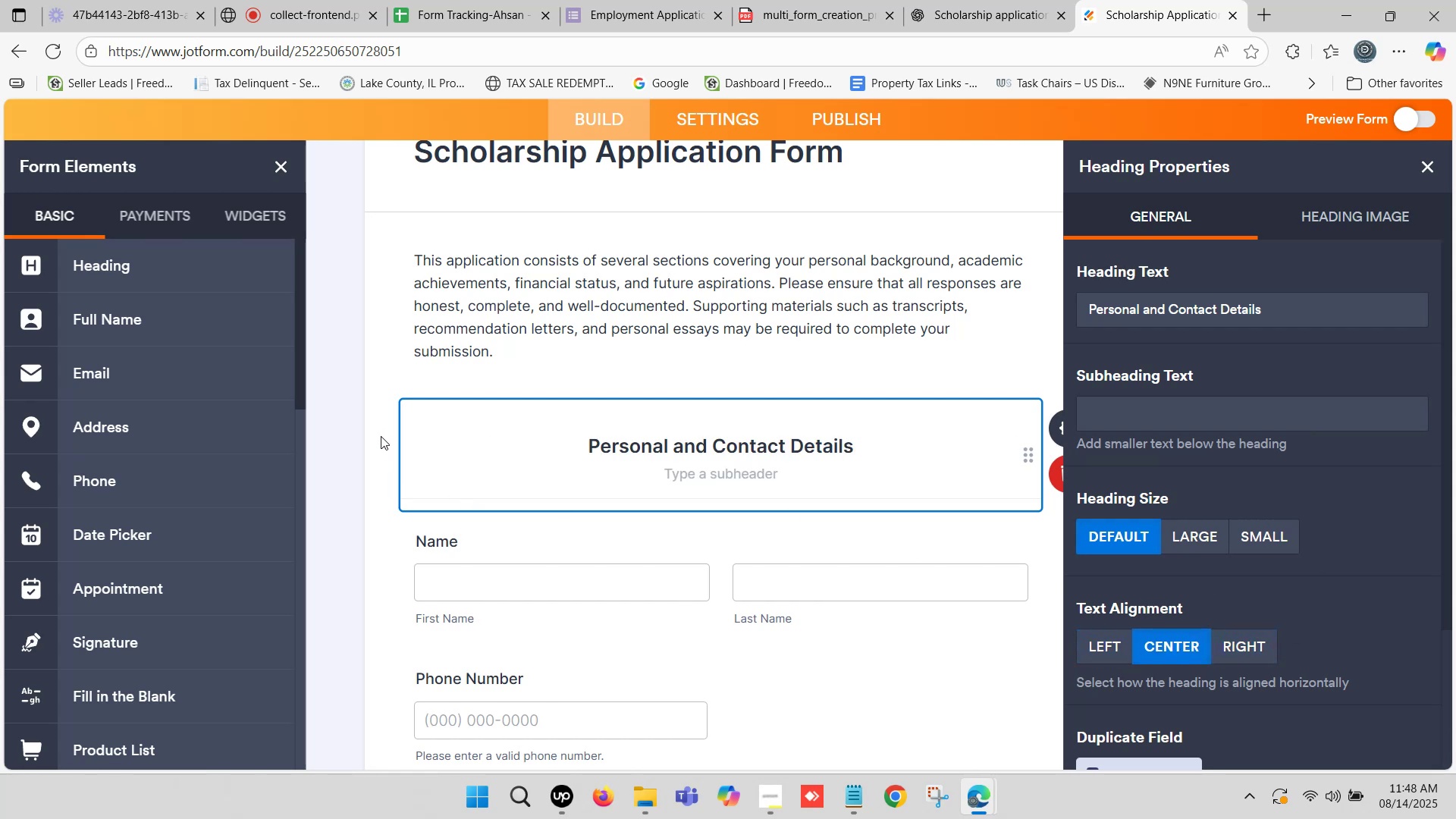 
left_click([378, 422])
 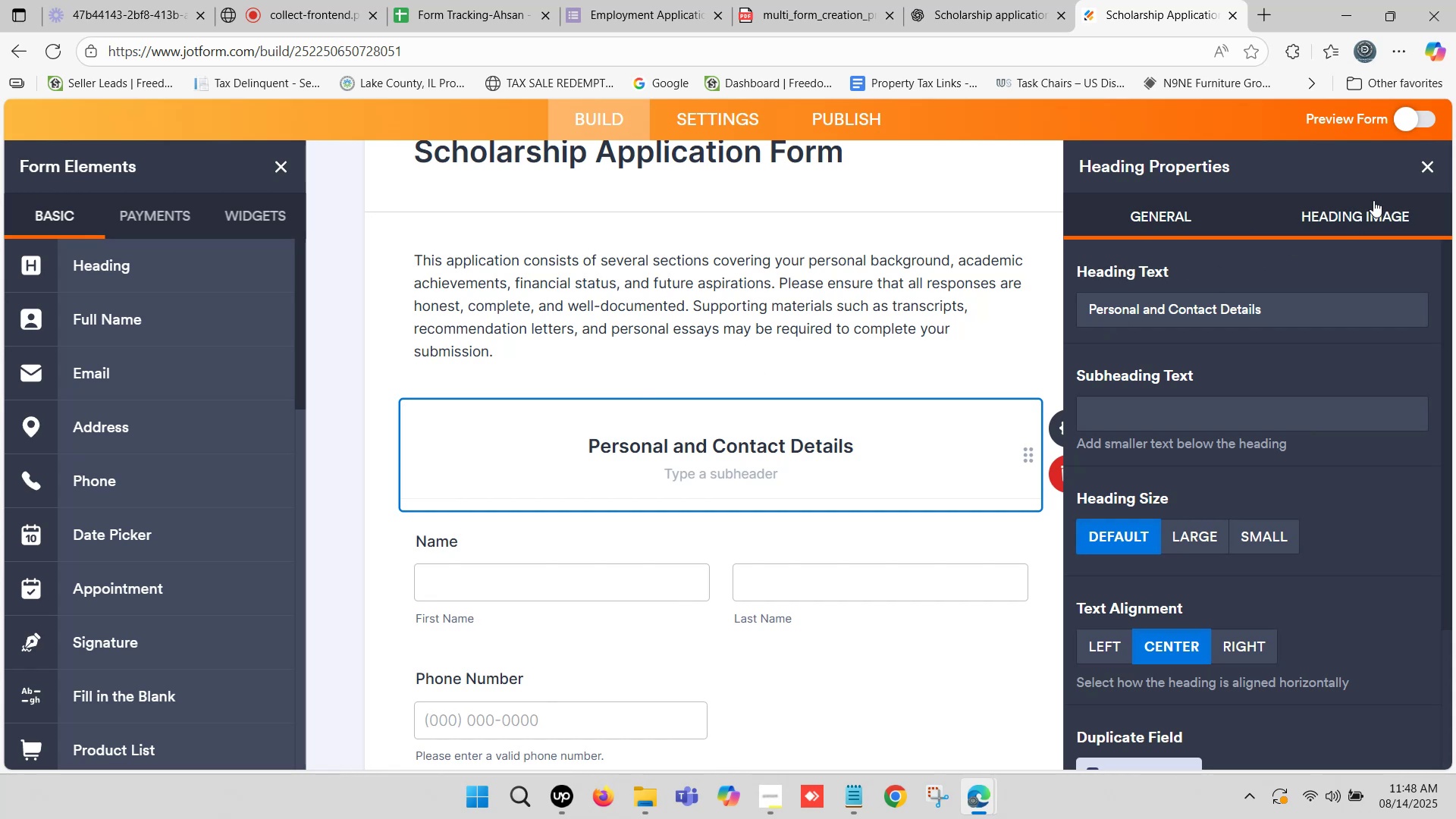 
left_click([1425, 171])
 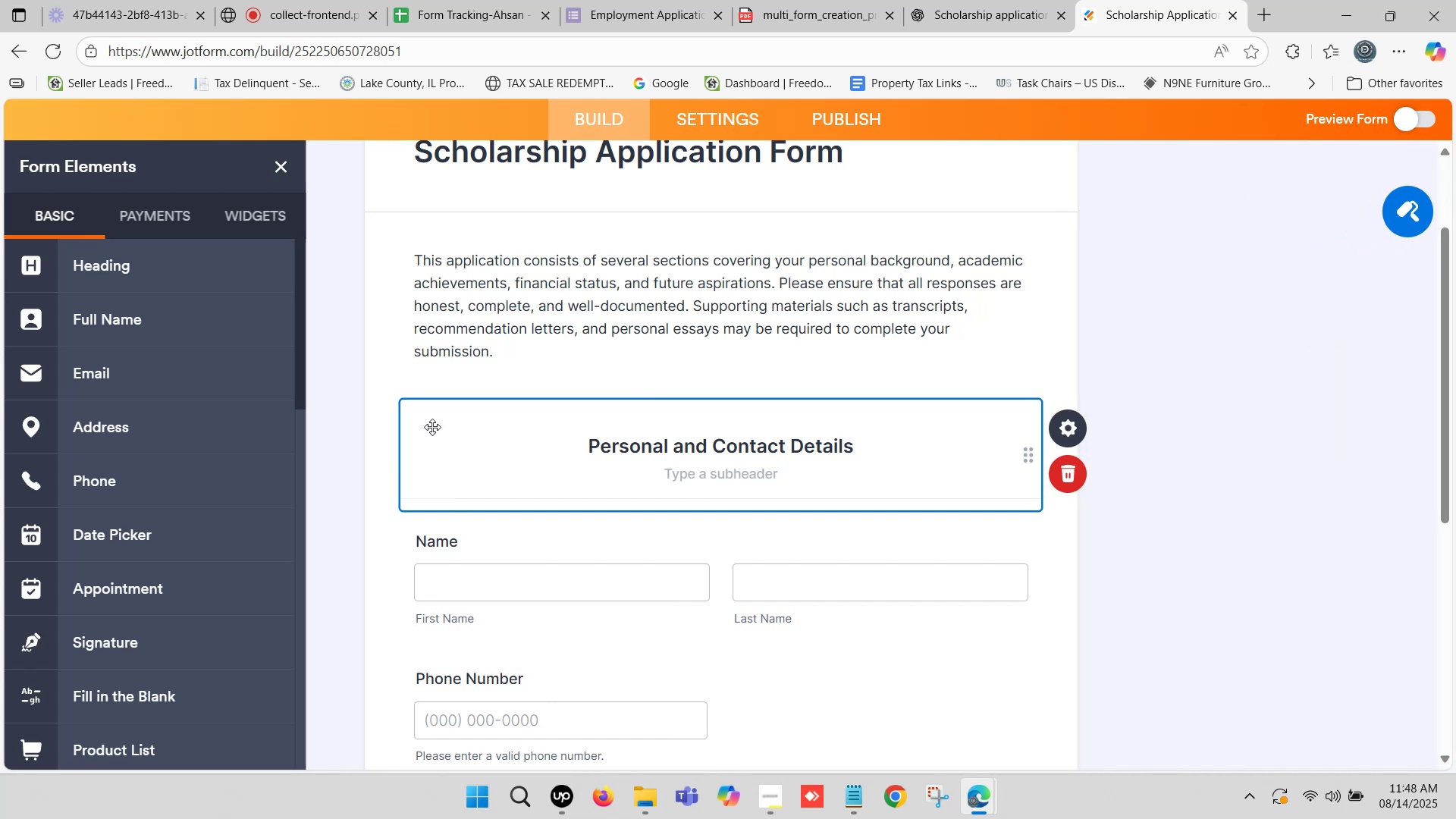 
scroll: coordinate [406, 430], scroll_direction: down, amount: 1.0
 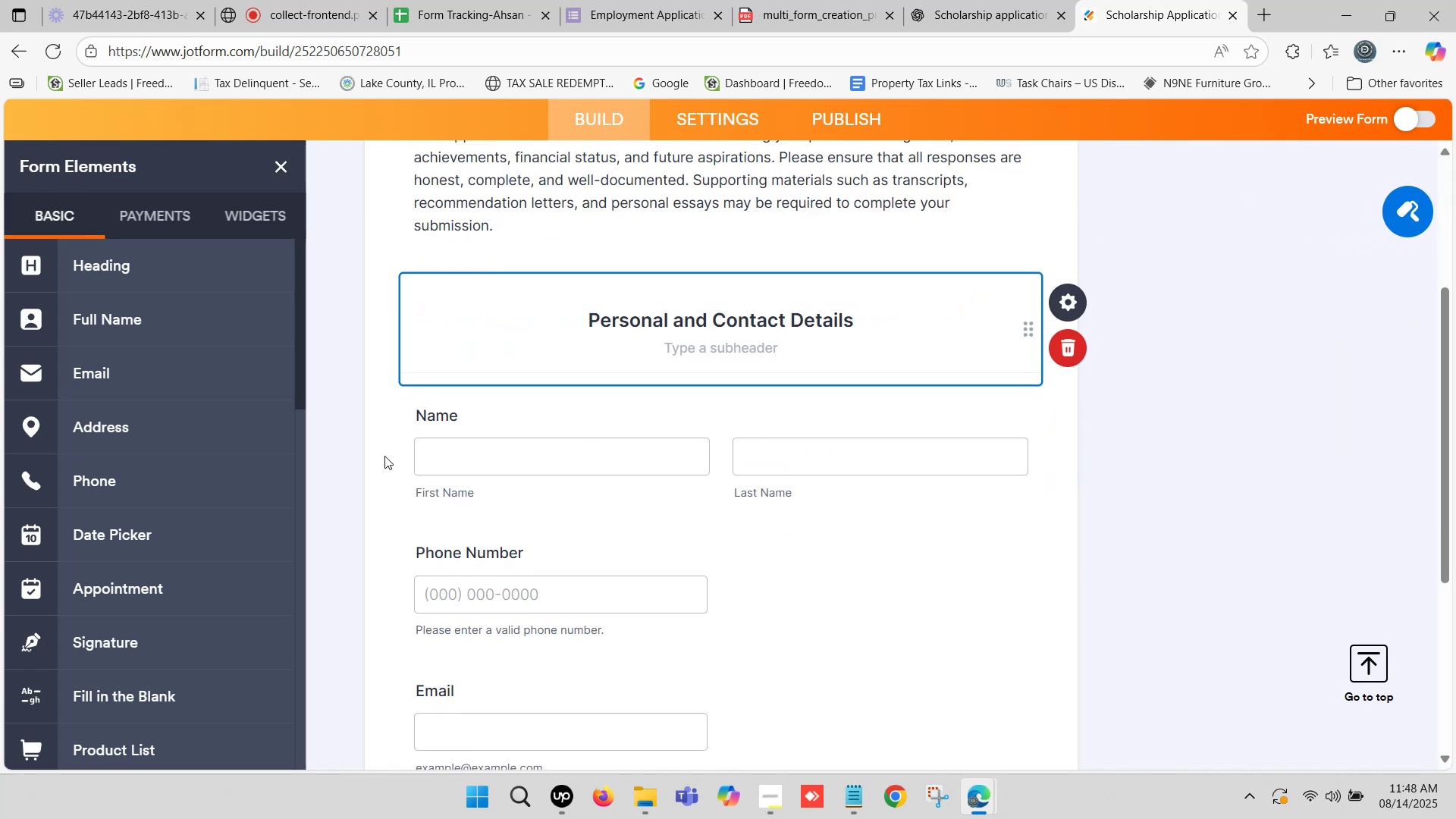 
left_click([381, 444])
 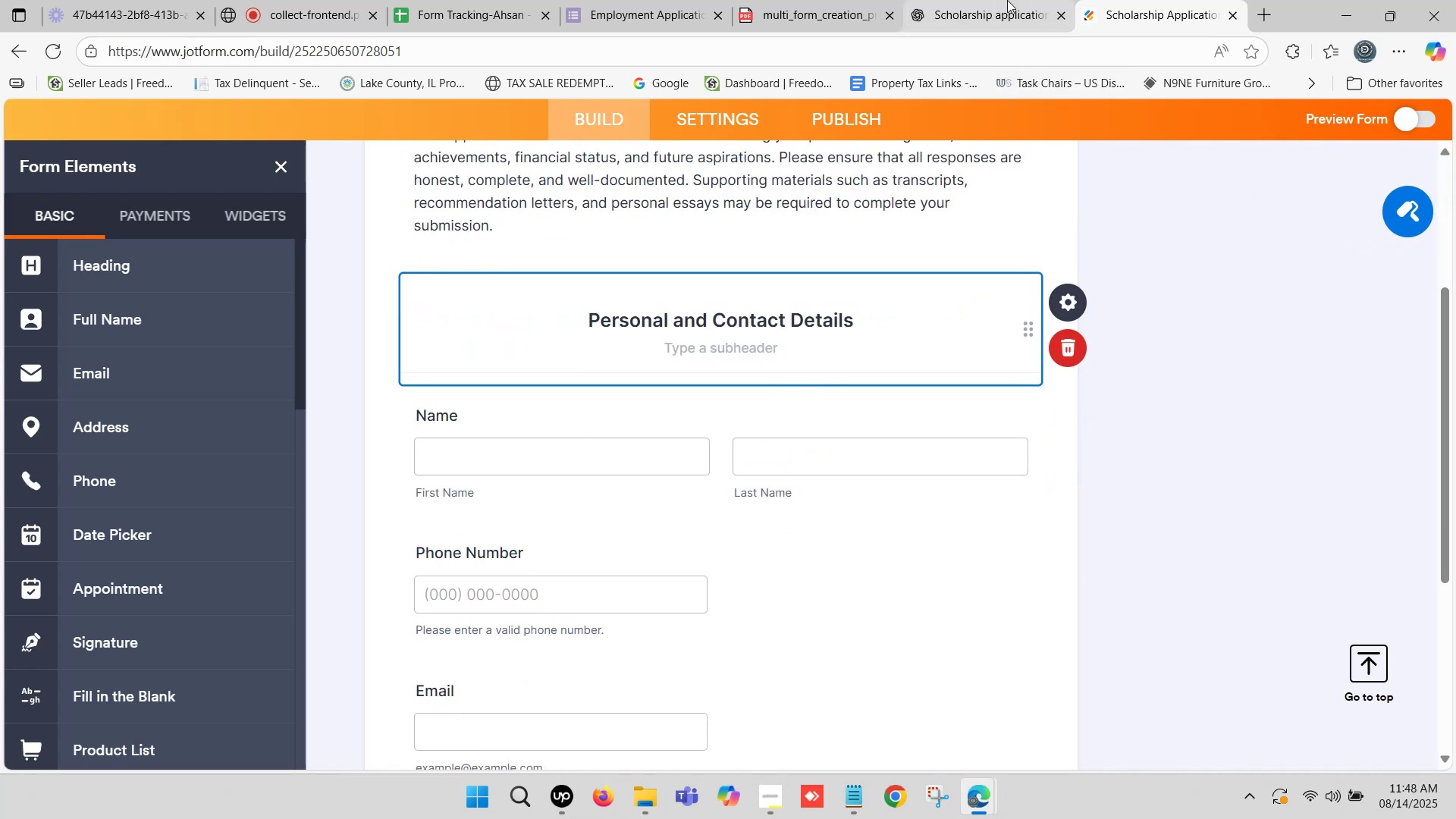 
left_click([1007, 0])
 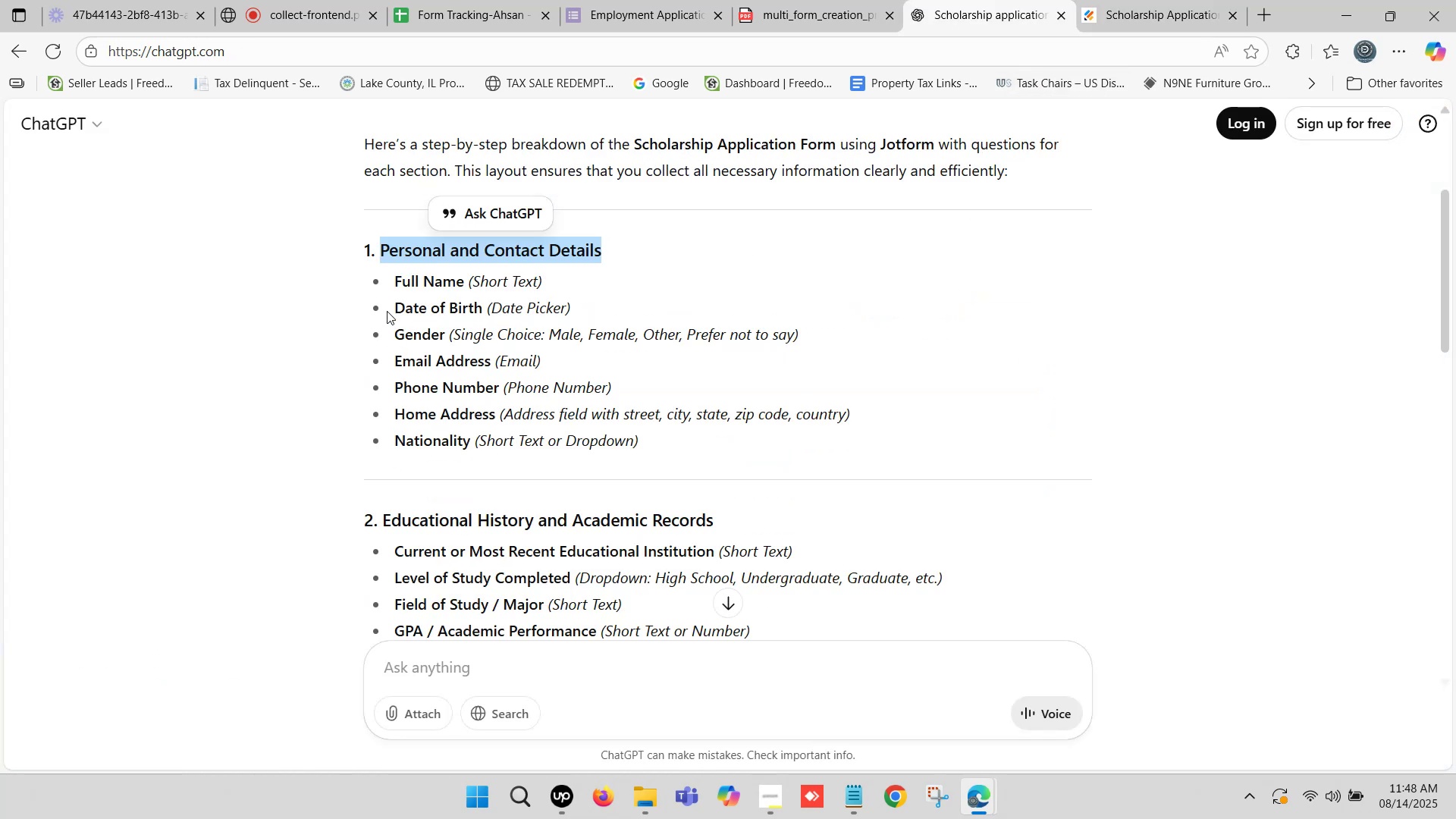 
left_click_drag(start_coordinate=[396, 306], to_coordinate=[482, 310])
 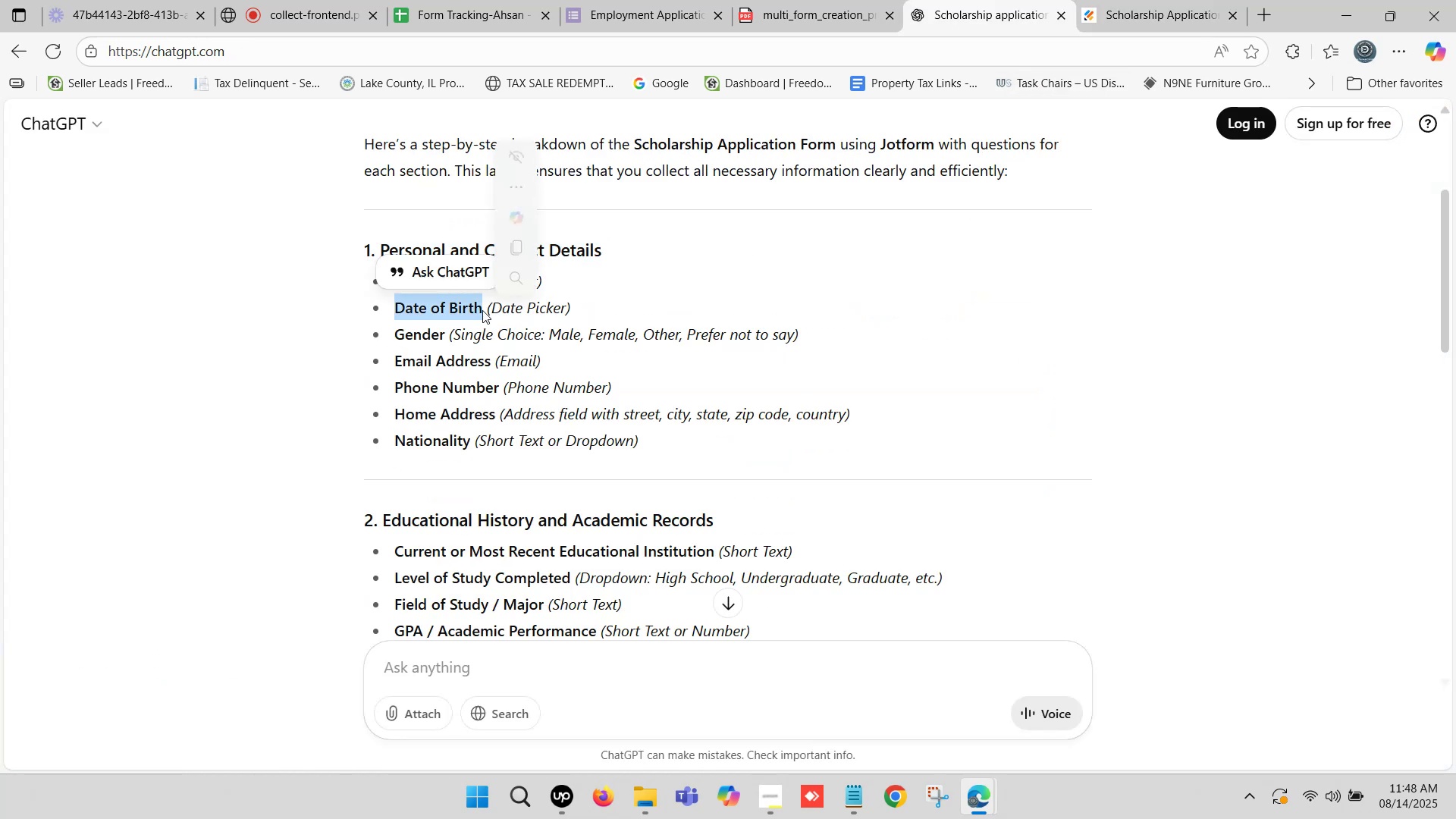 
key(Control+C)
 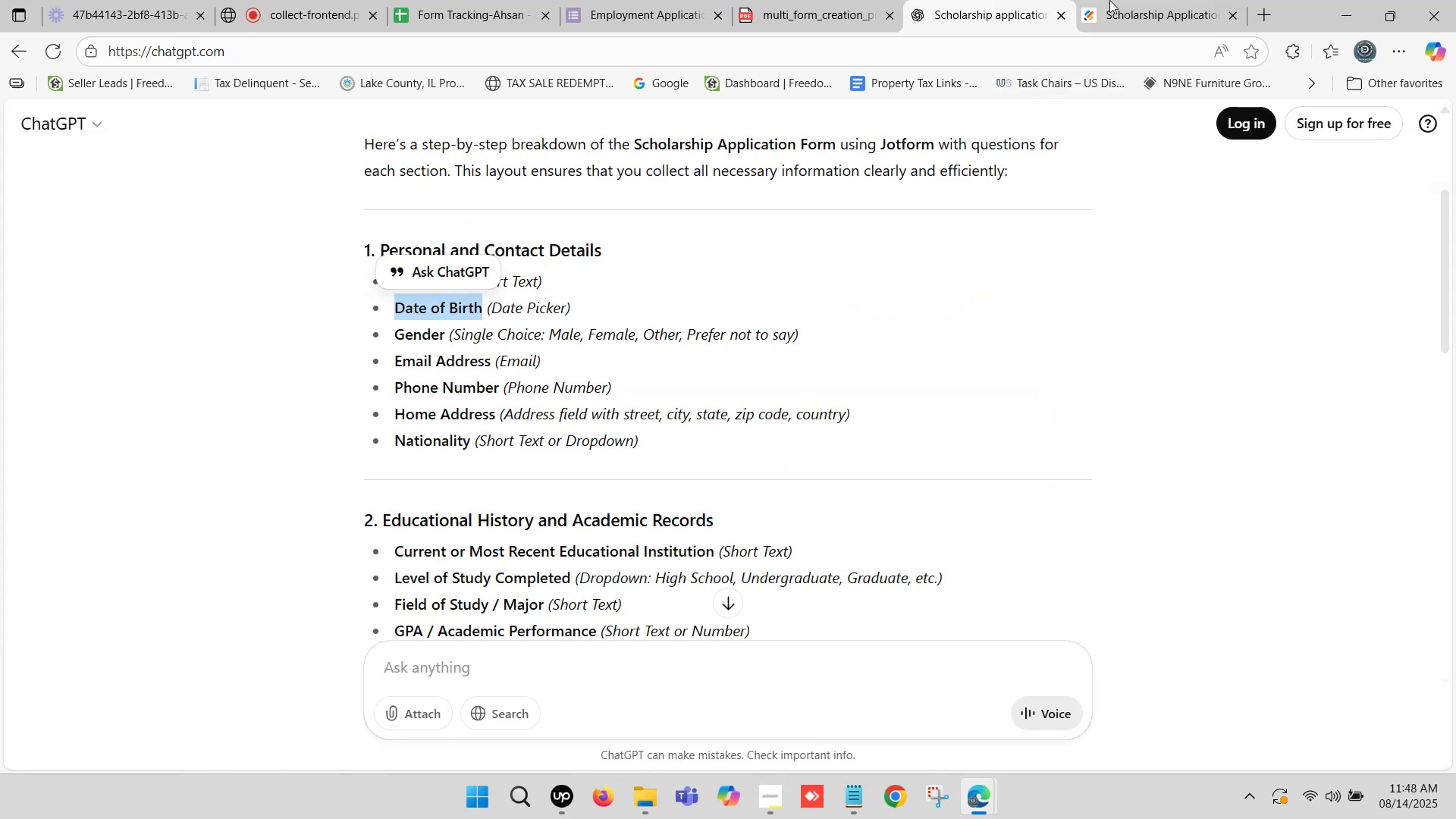 
left_click([1113, 0])
 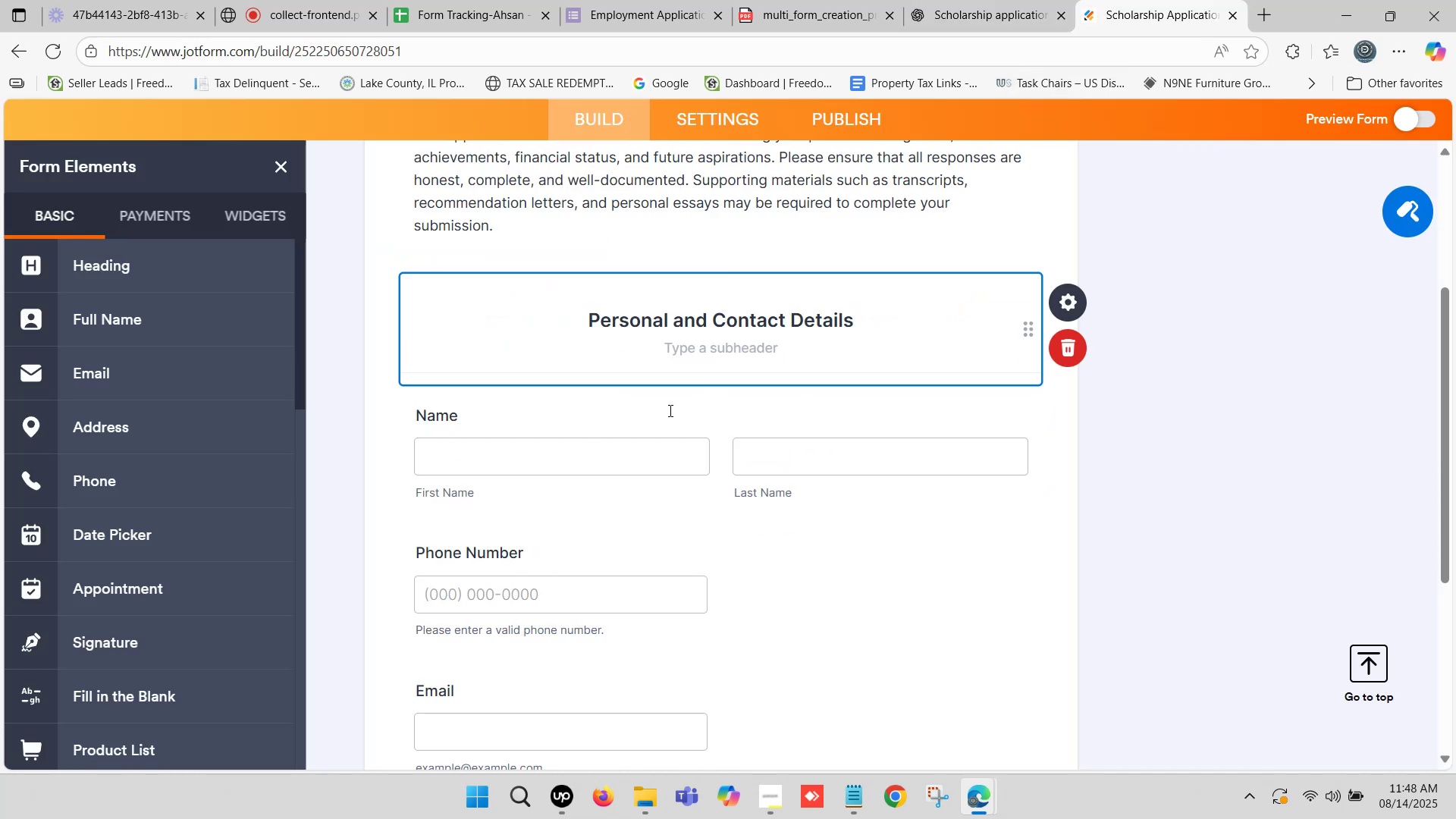 
scroll: coordinate [93, 419], scroll_direction: down, amount: 2.0
 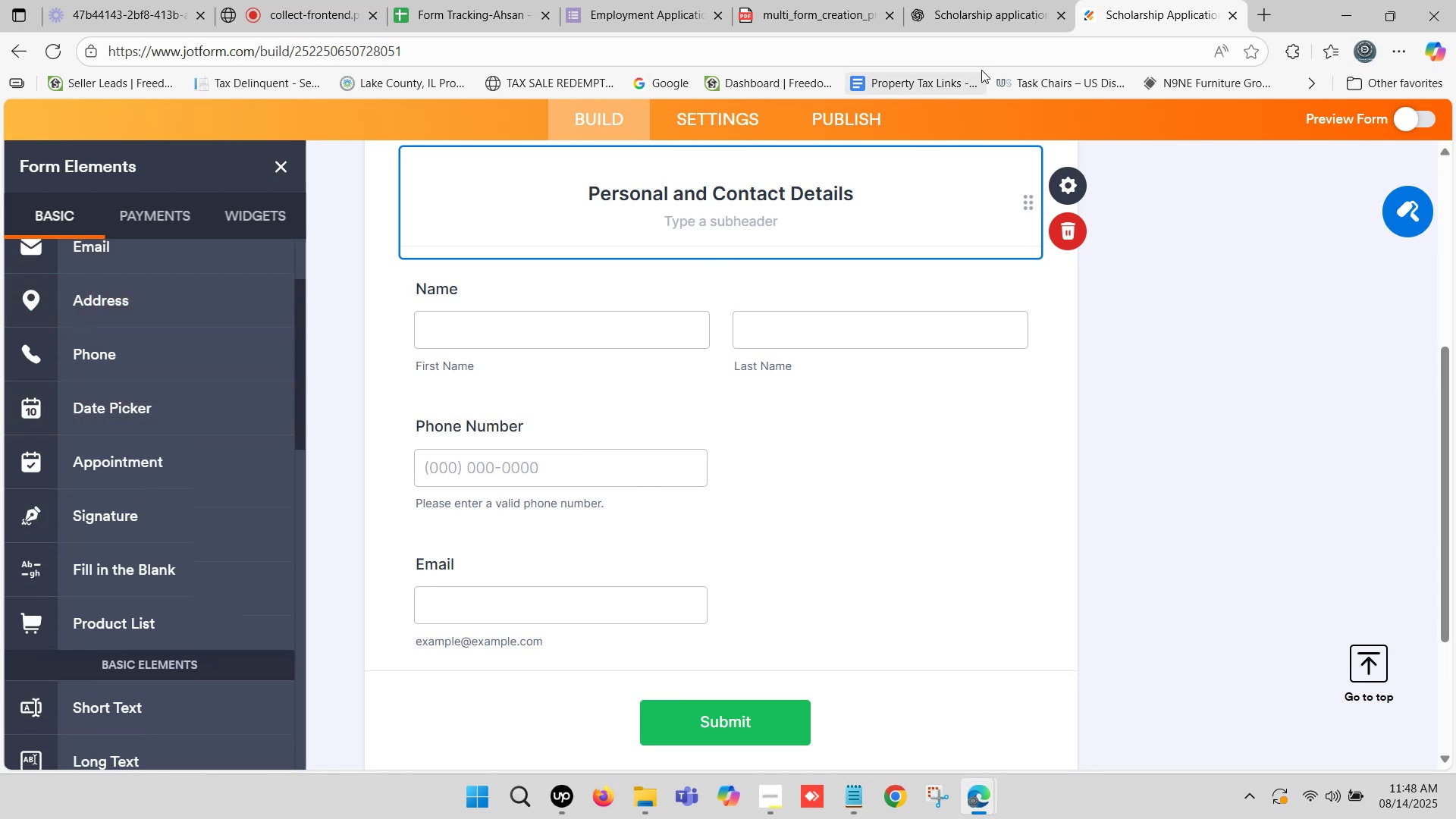 
left_click([996, 0])
 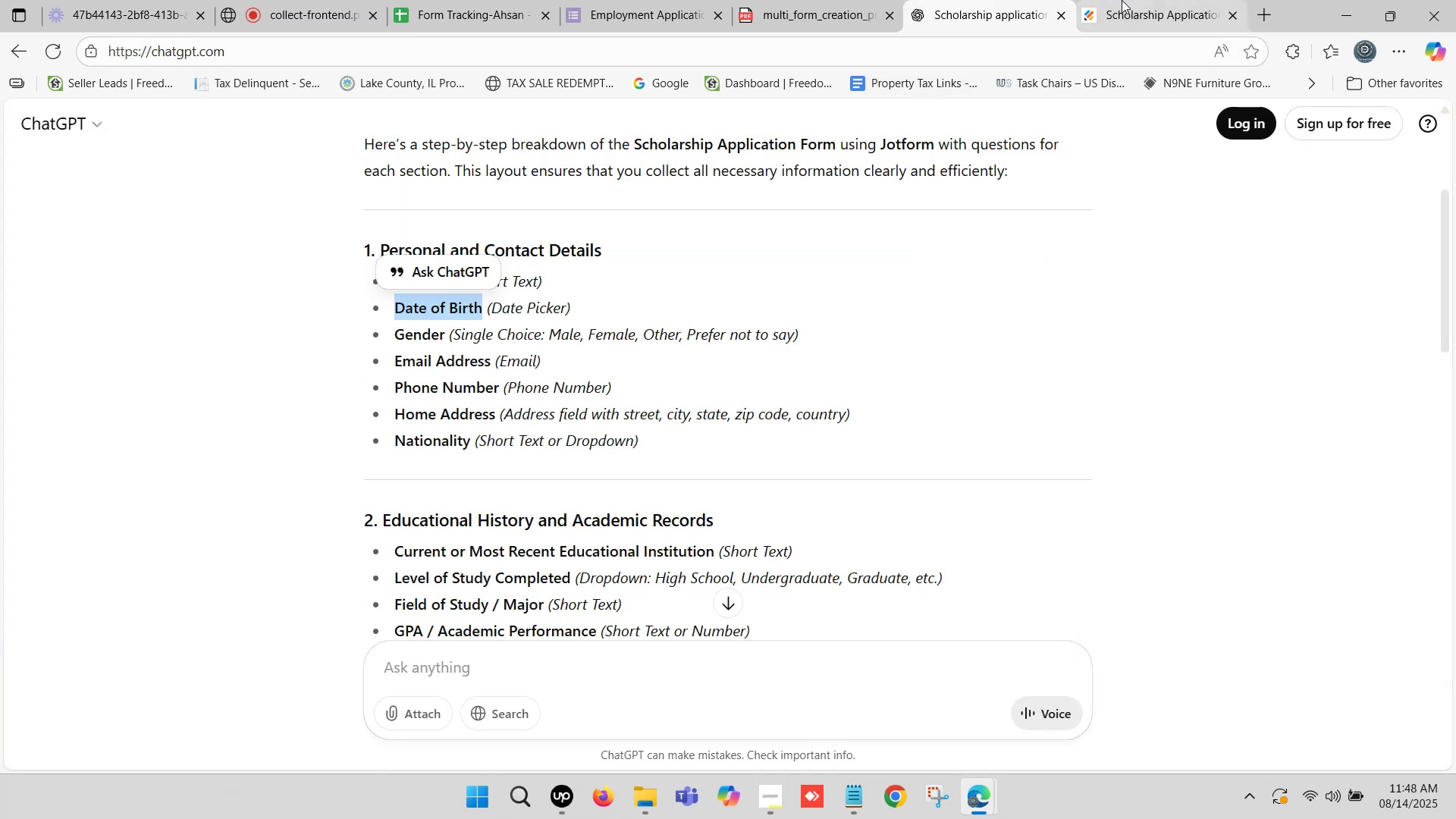 
left_click([1122, 0])
 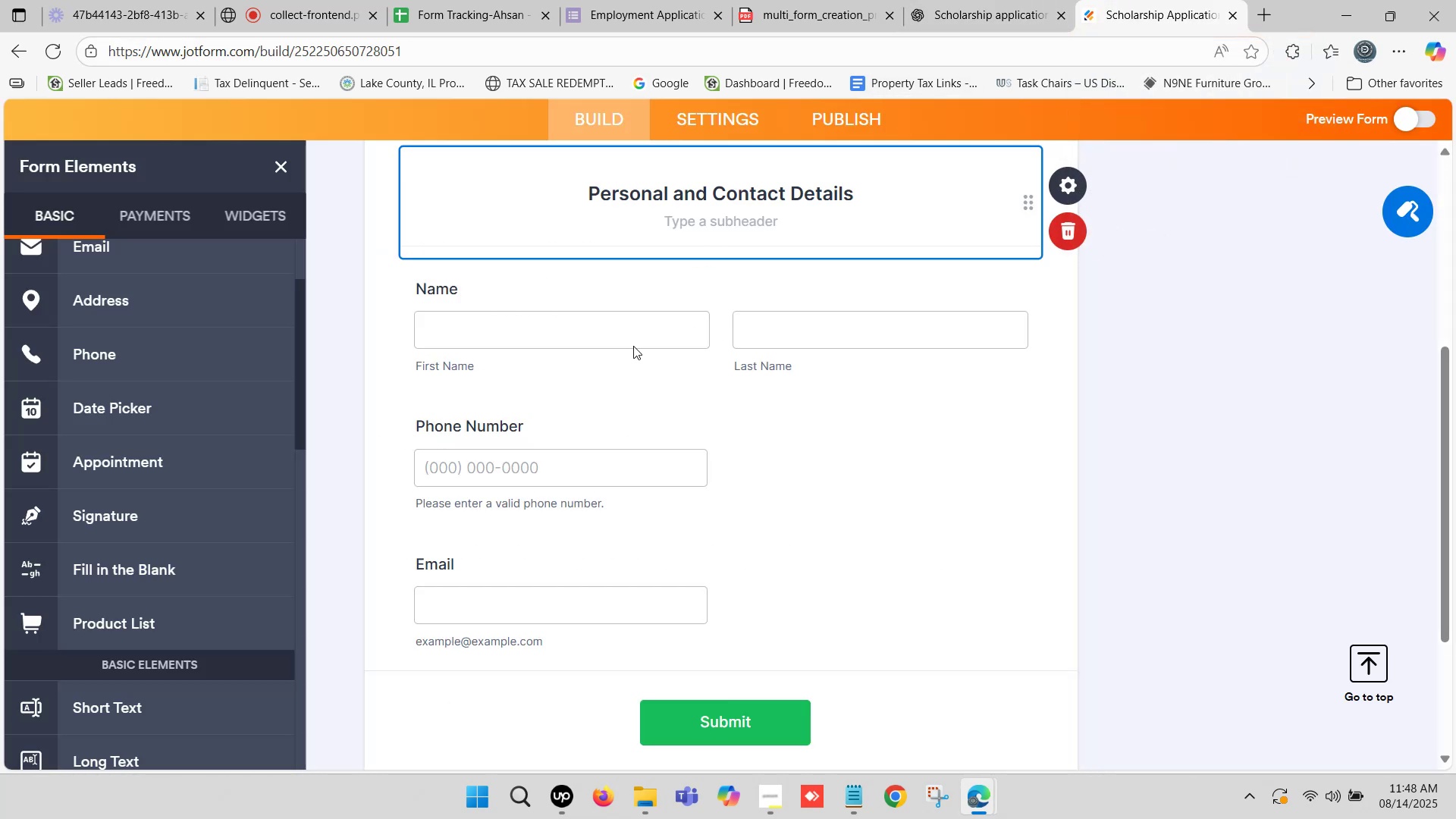 
left_click([977, 0])
 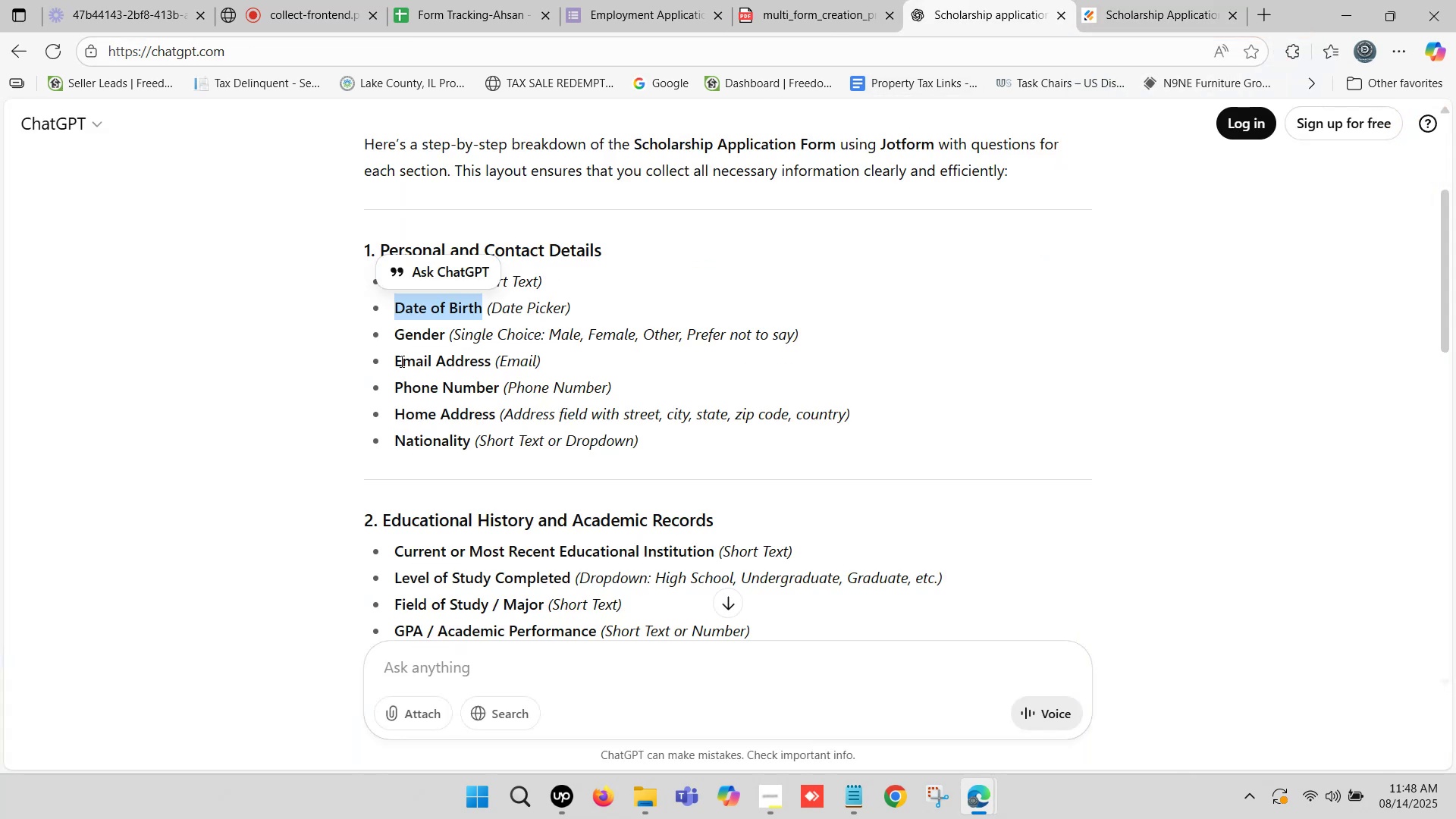 
left_click_drag(start_coordinate=[393, 356], to_coordinate=[488, 361])
 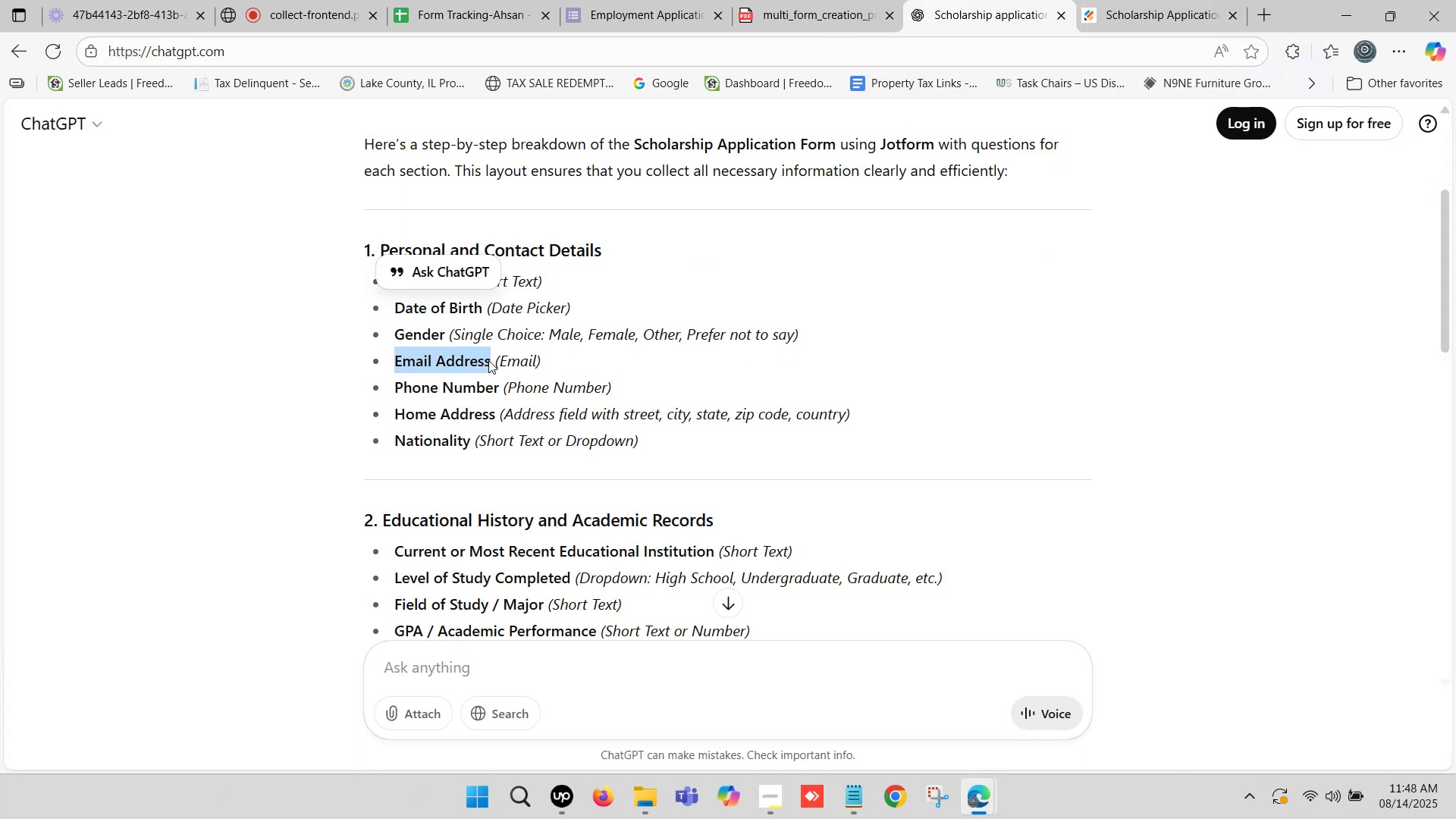 
key(Control+ControlLeft)
 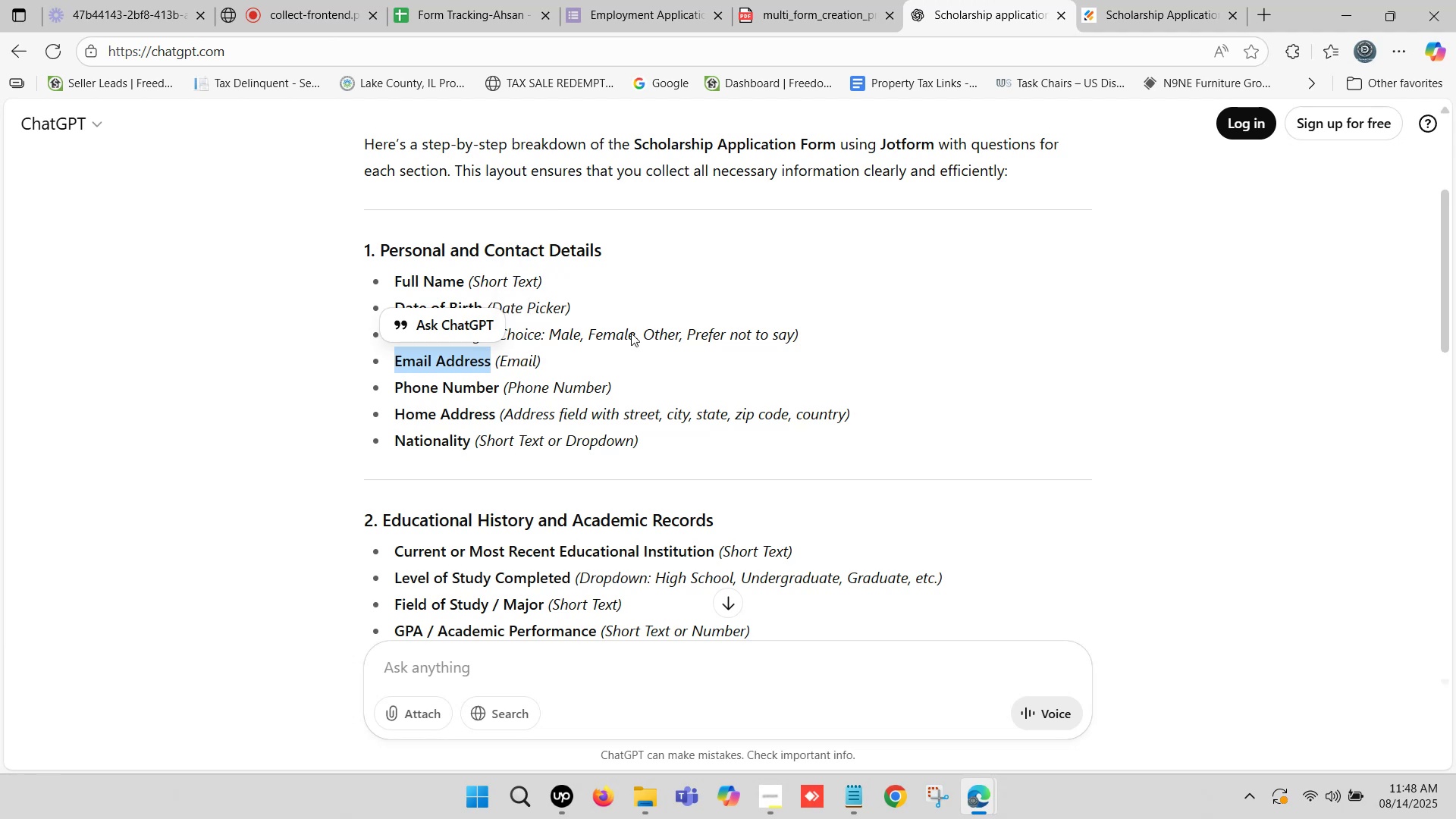 
key(Control+C)
 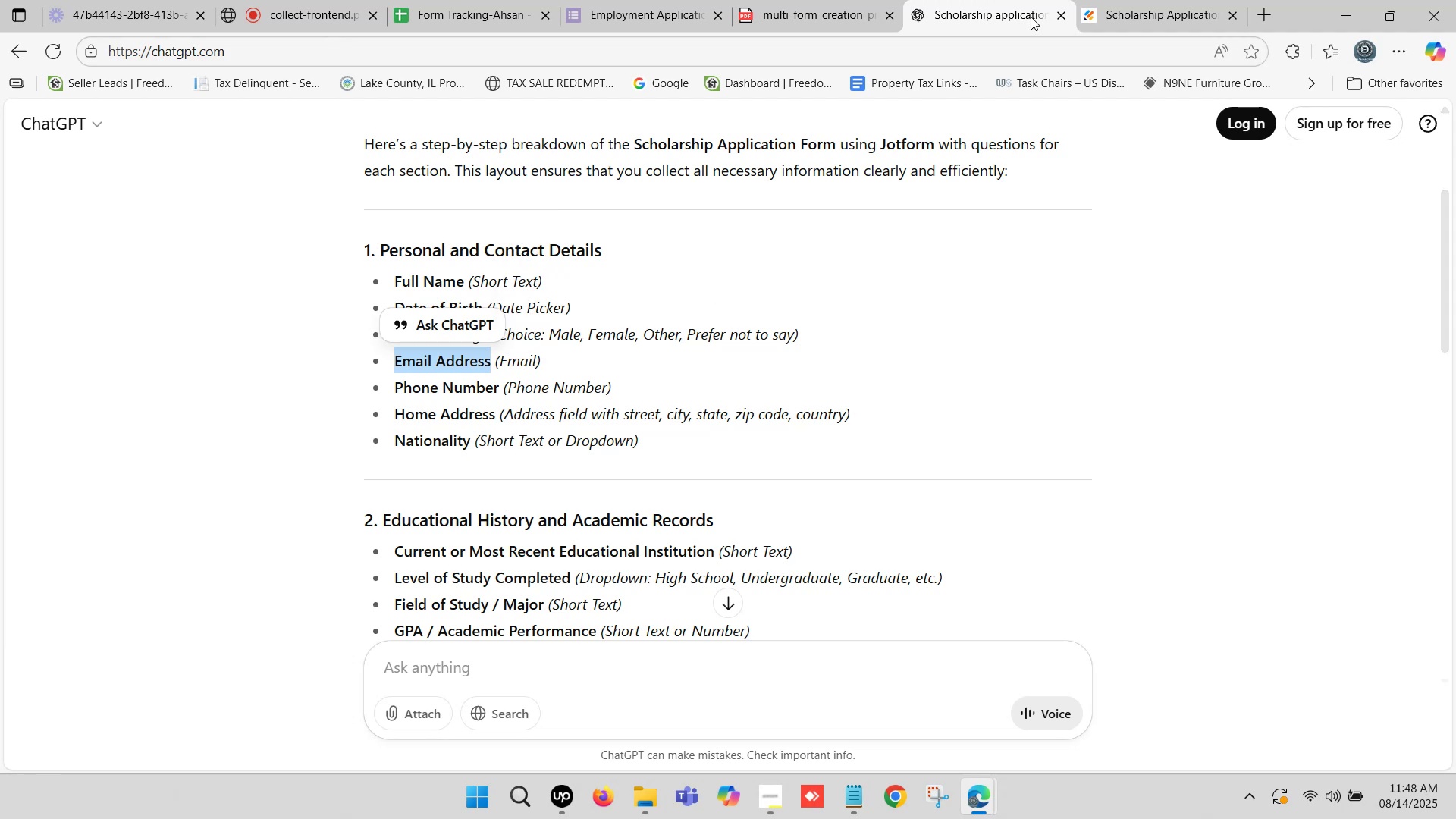 
left_click([1095, 0])
 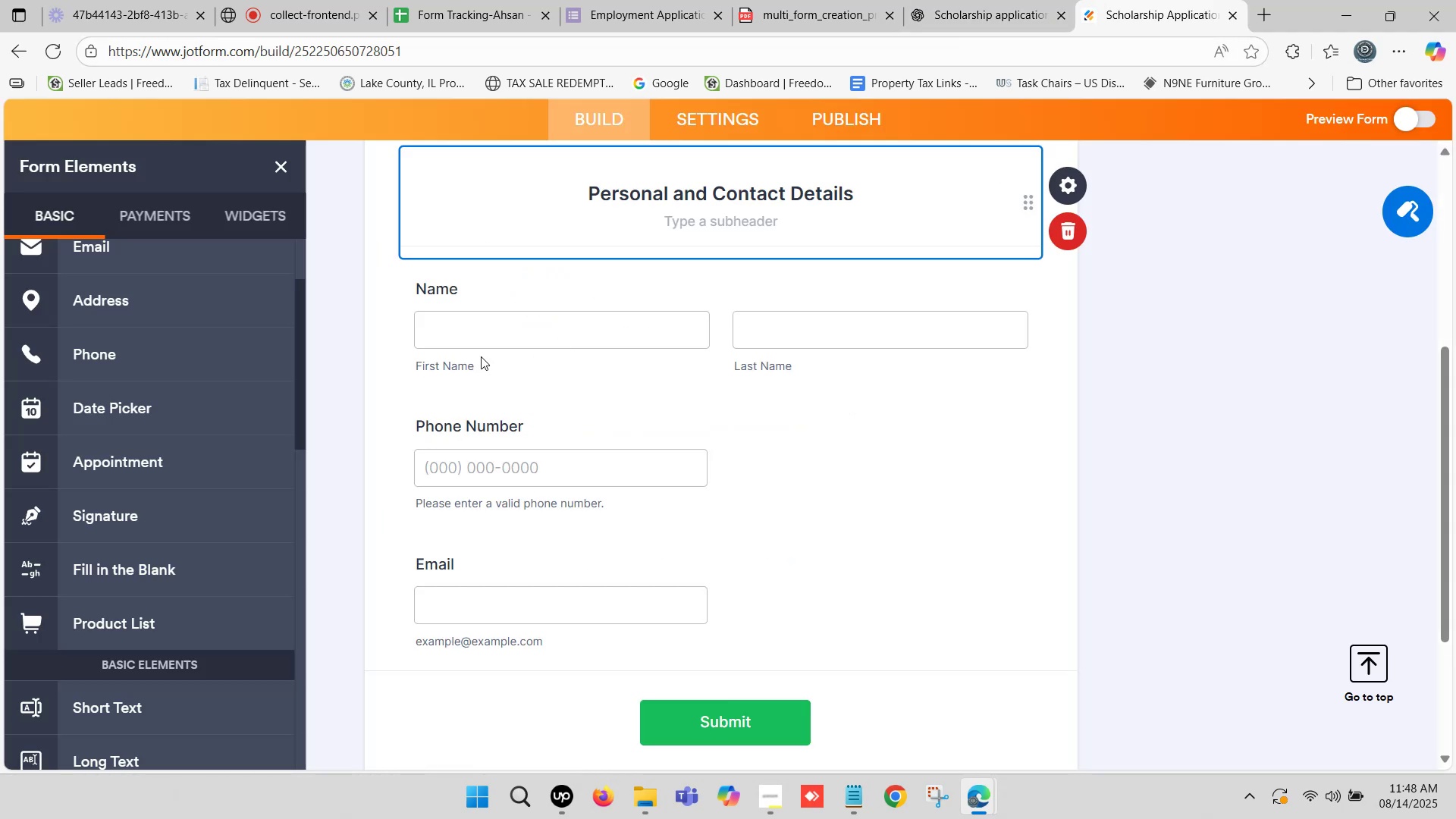 
scroll: coordinate [483, 431], scroll_direction: down, amount: 1.0
 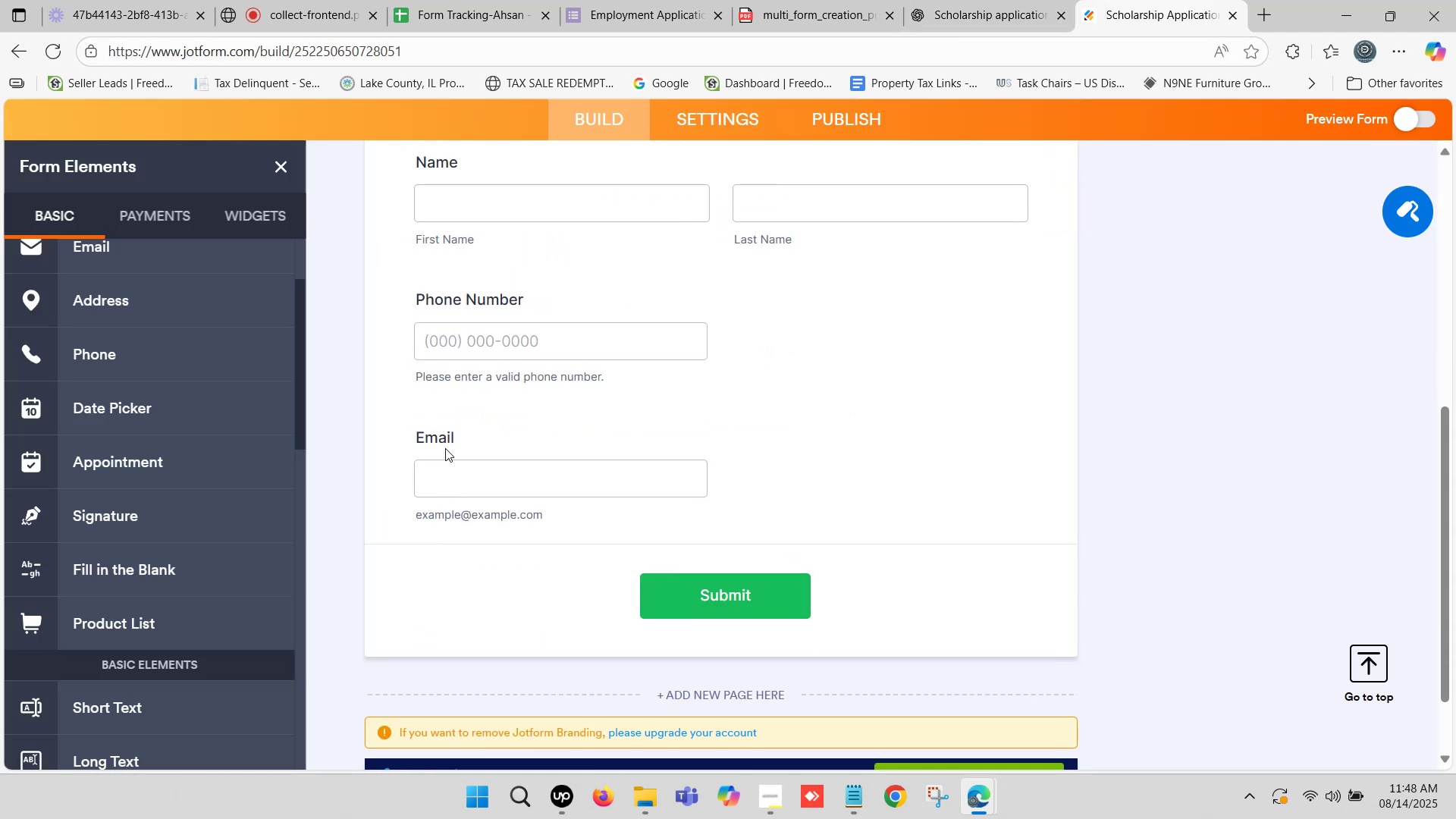 
left_click([445, 441])
 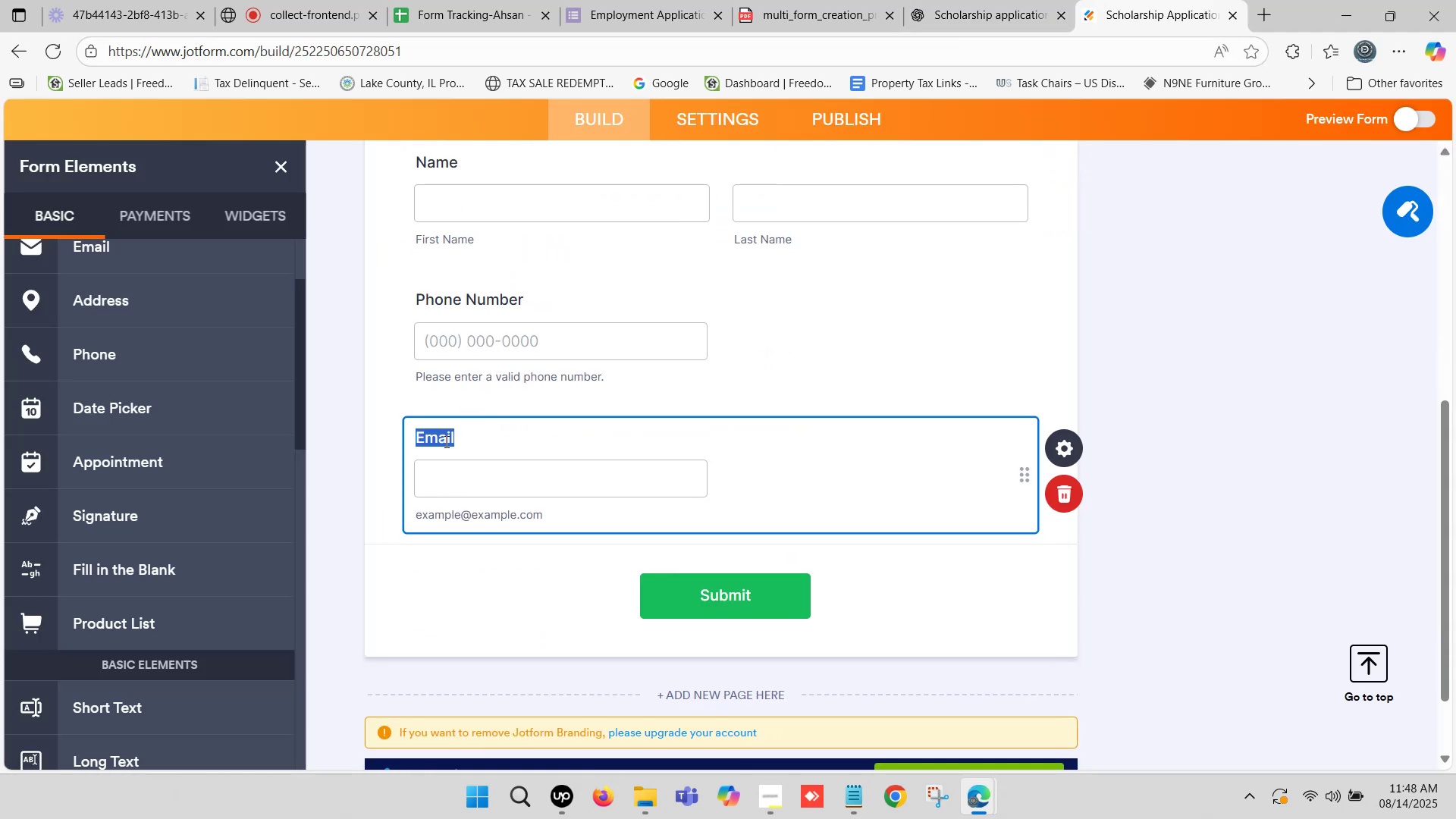 
key(Control+ControlLeft)
 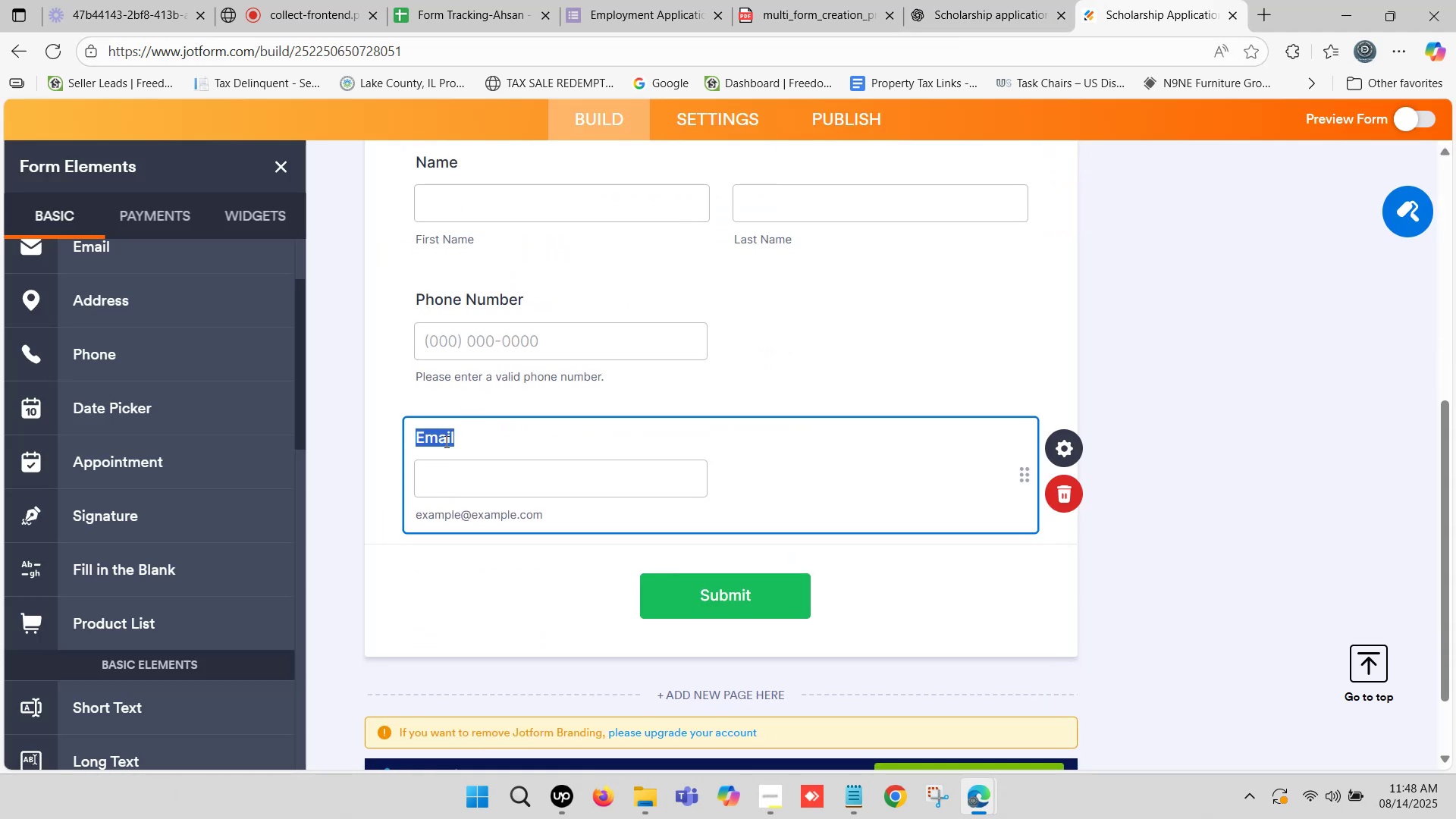 
key(Control+V)
 